 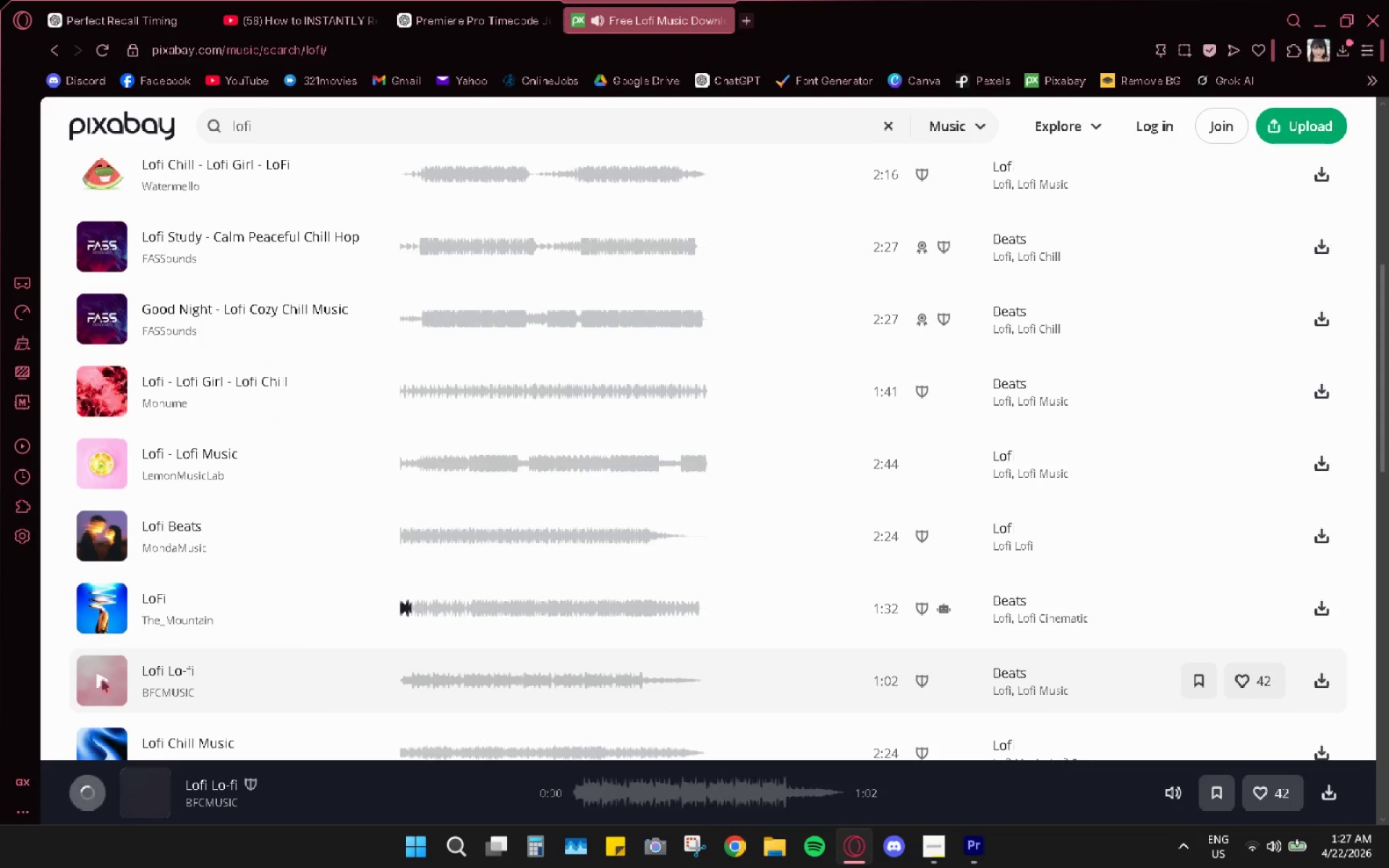 
scroll: coordinate [102, 681], scroll_direction: down, amount: 3.0
 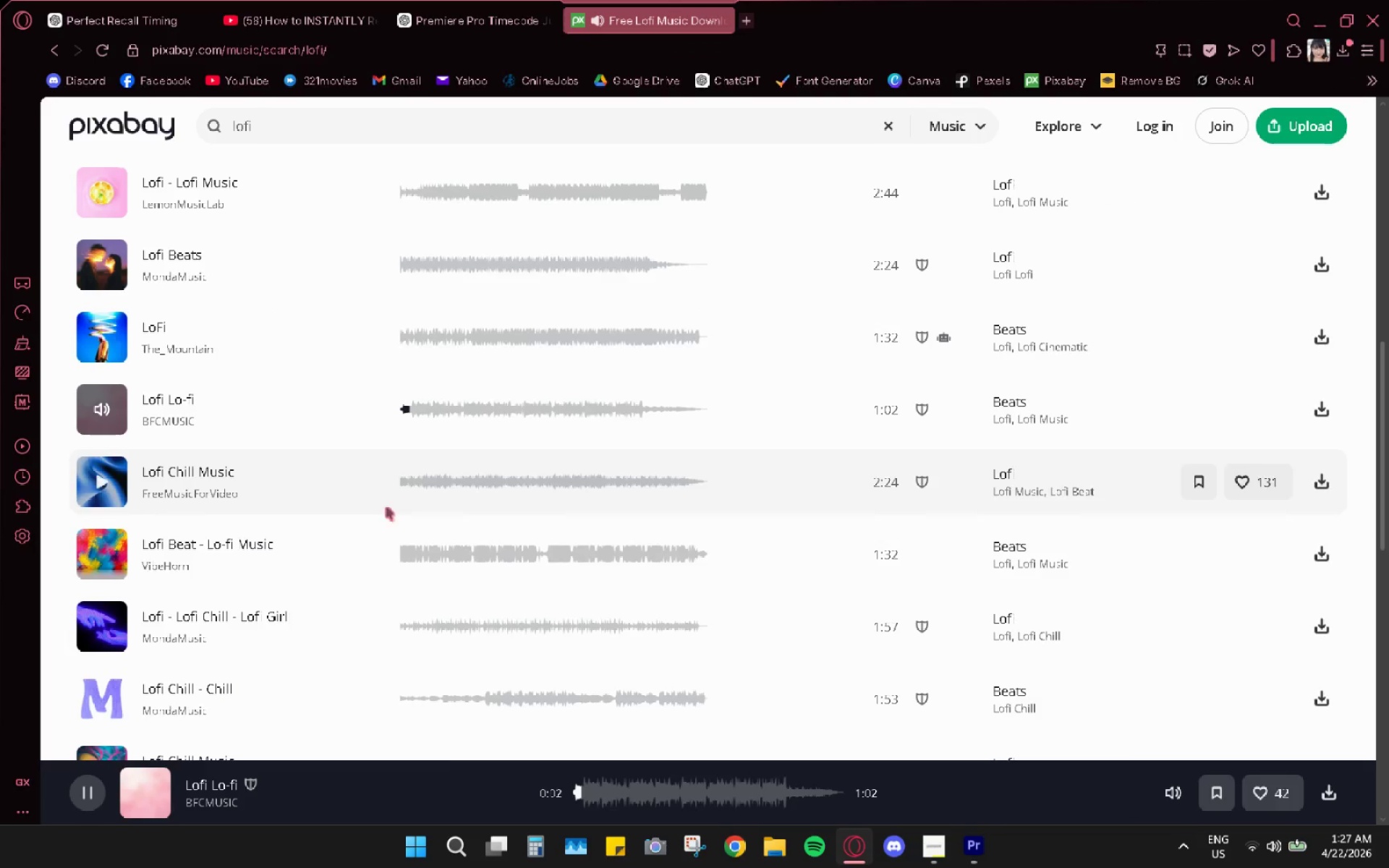 
mouse_move([951, 841])
 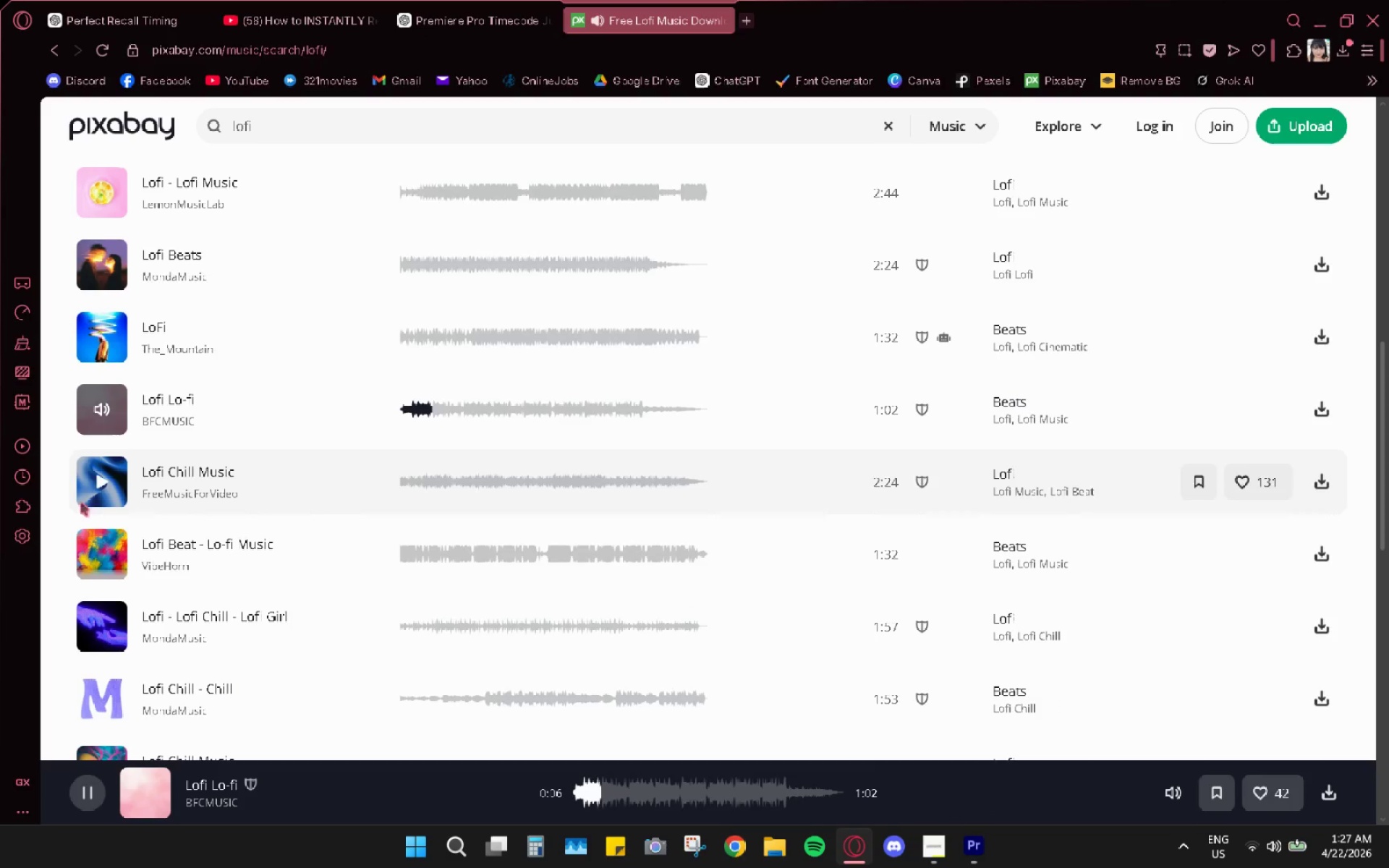 
left_click([101, 561])
 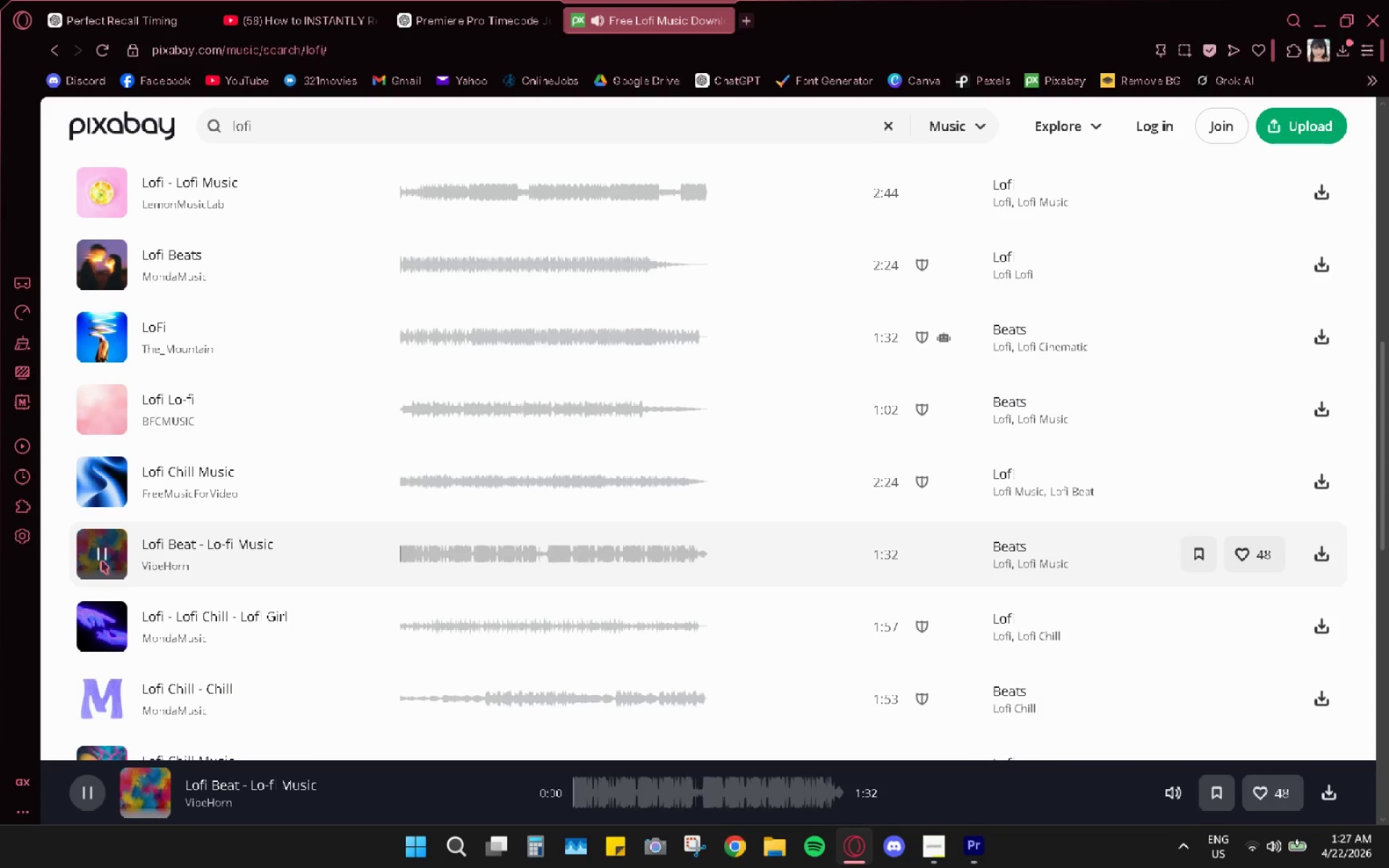 
mouse_move([110, 501])
 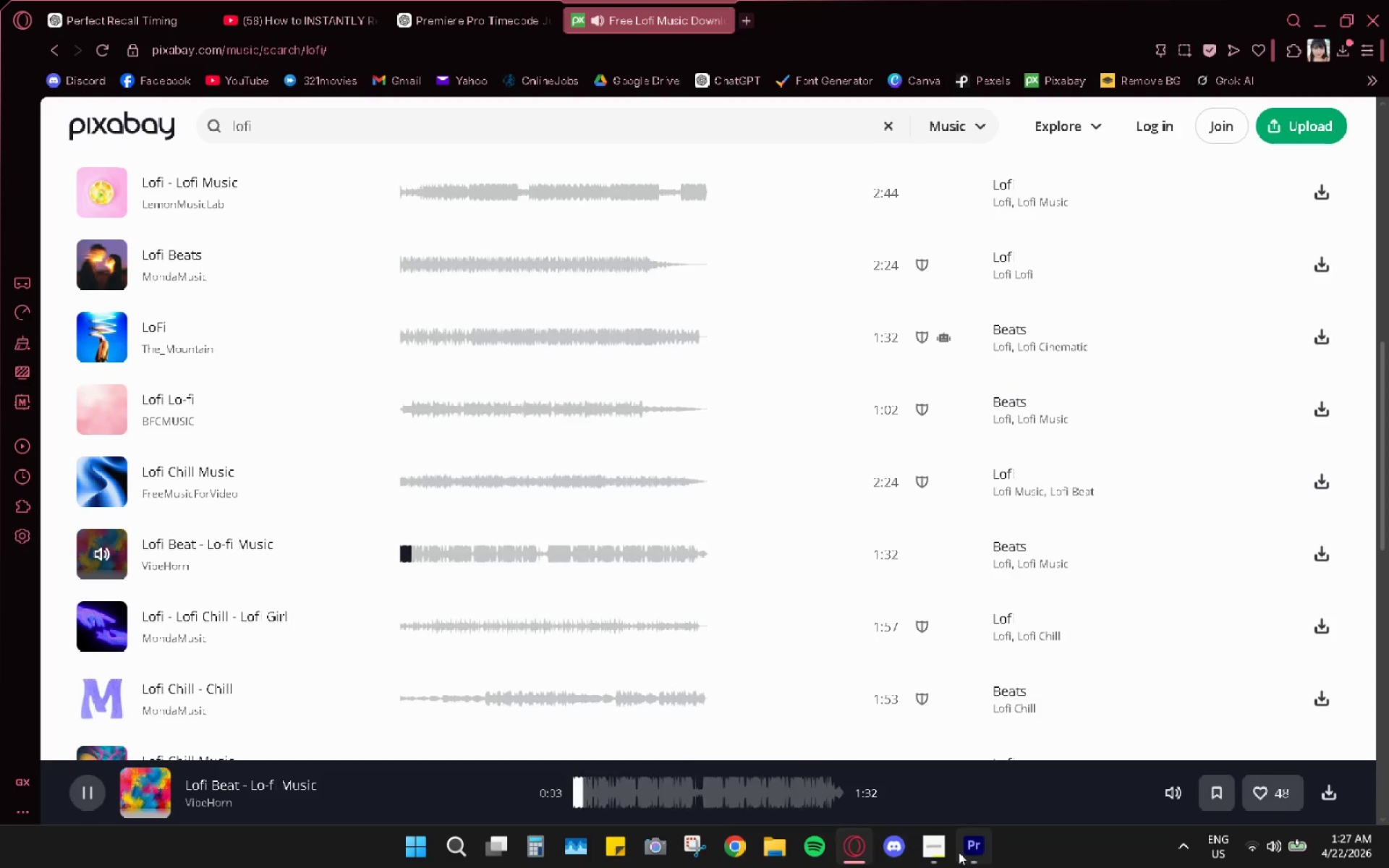 
left_click([977, 846])
 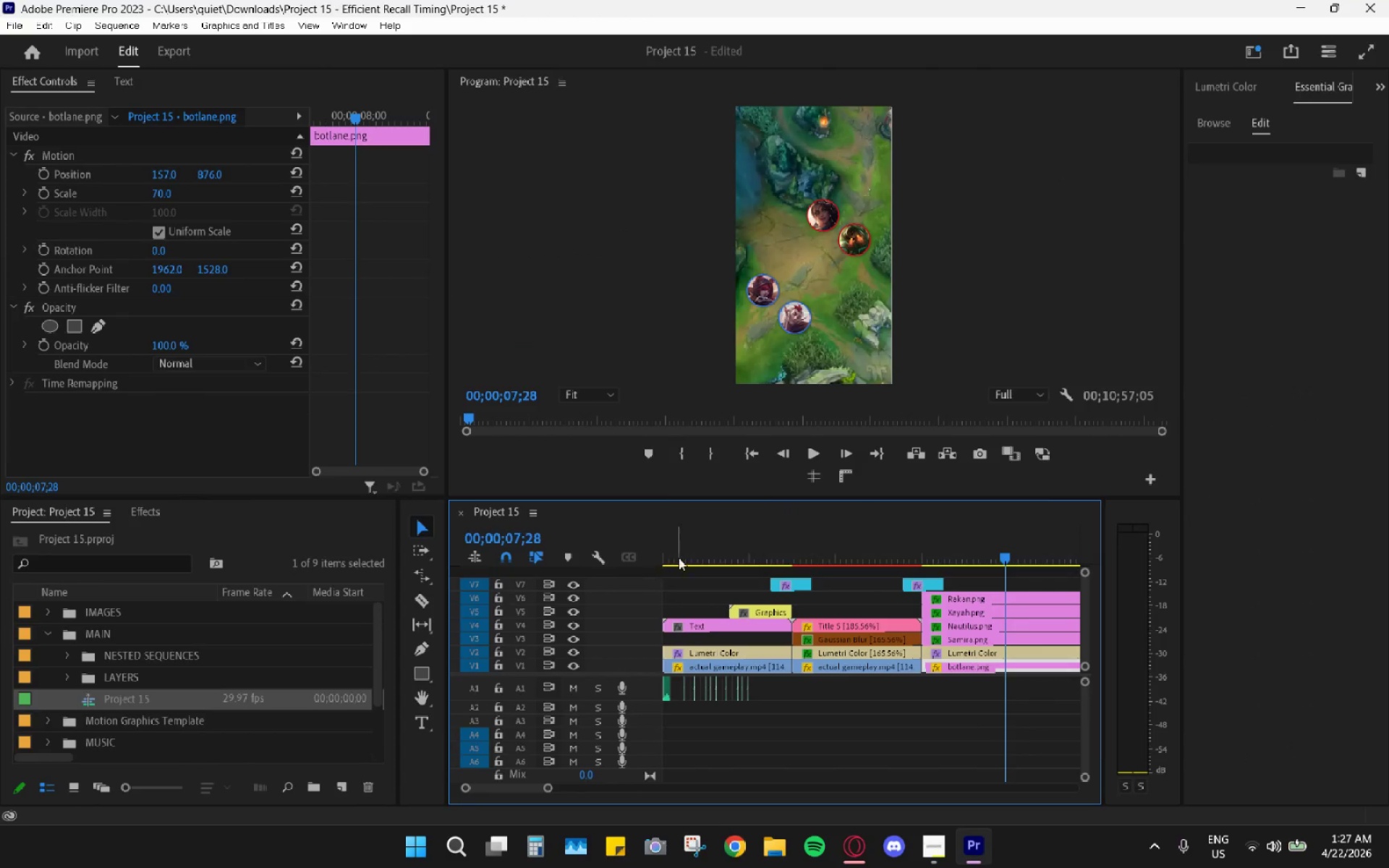 
left_click_drag(start_coordinate=[686, 553], to_coordinate=[570, 548])
 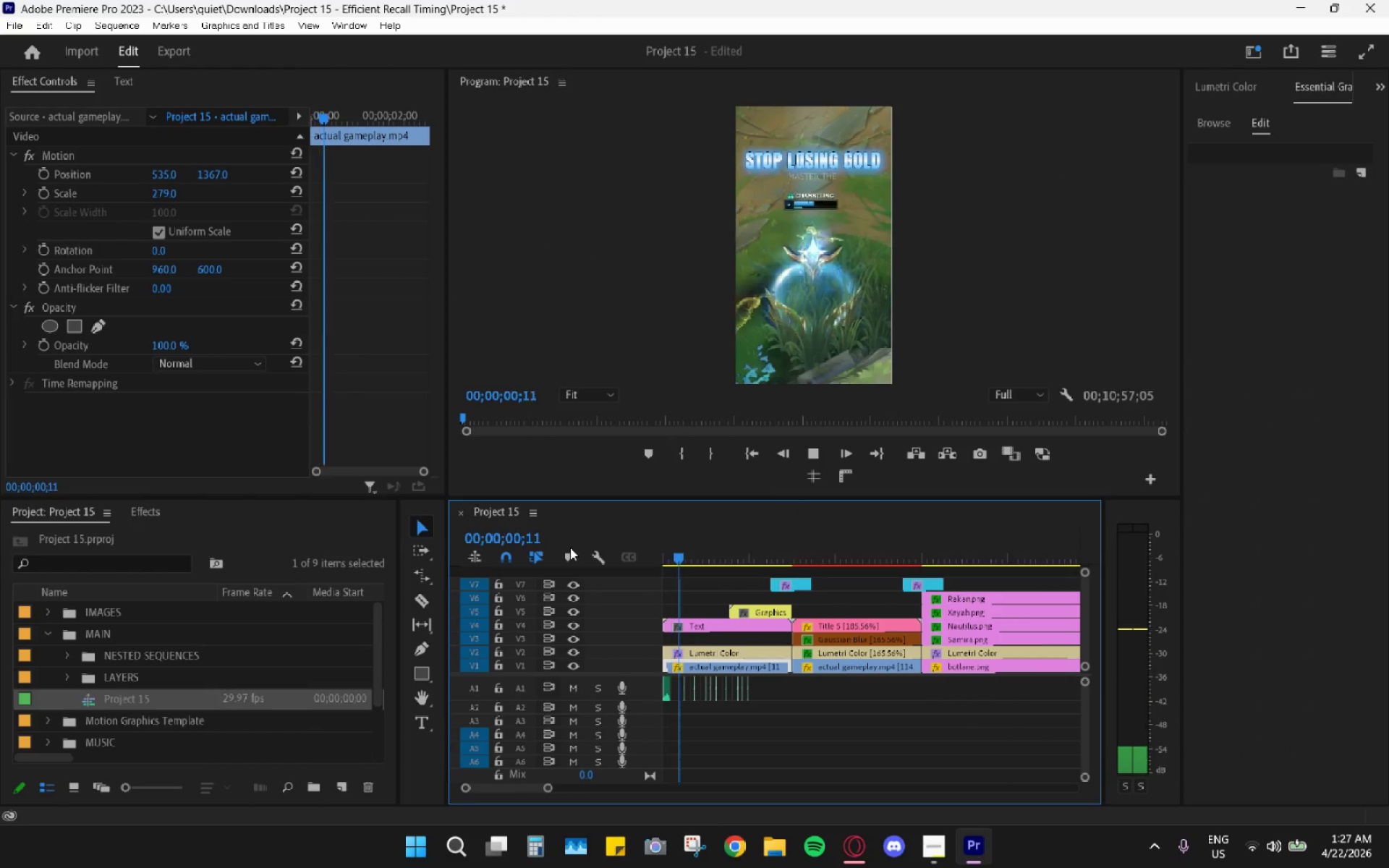 
key(Space)
 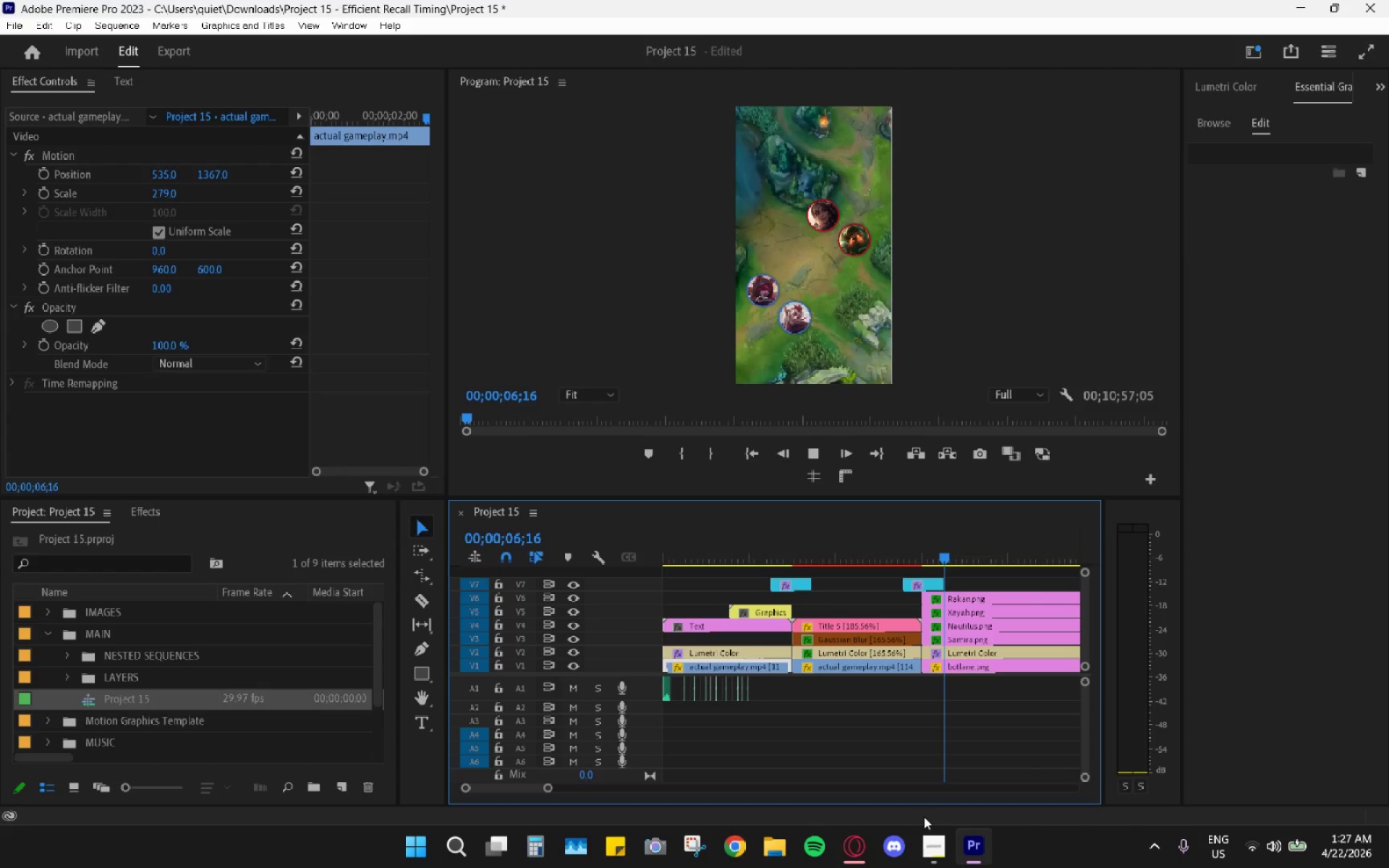 
wait(11.59)
 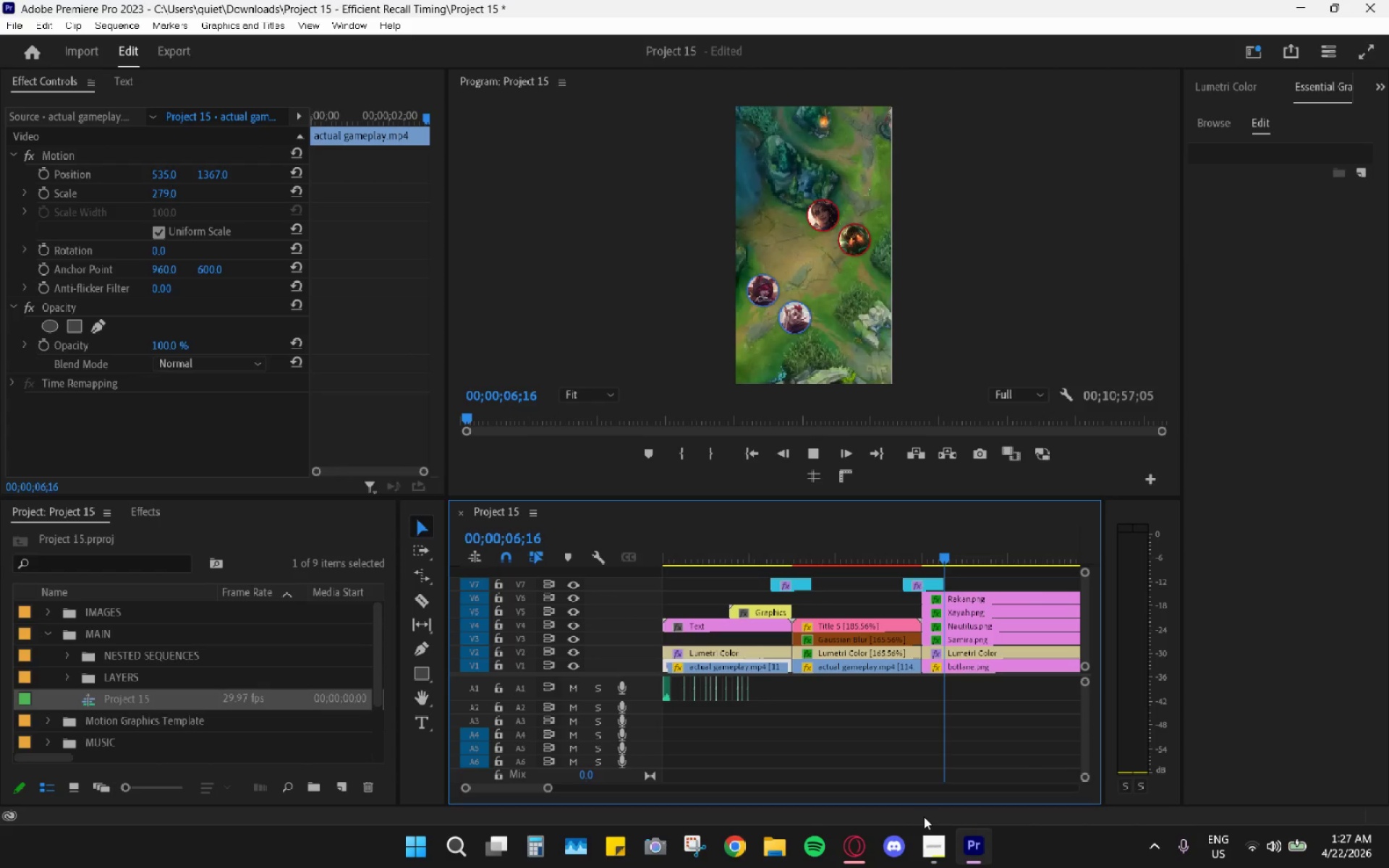 
key(Space)
 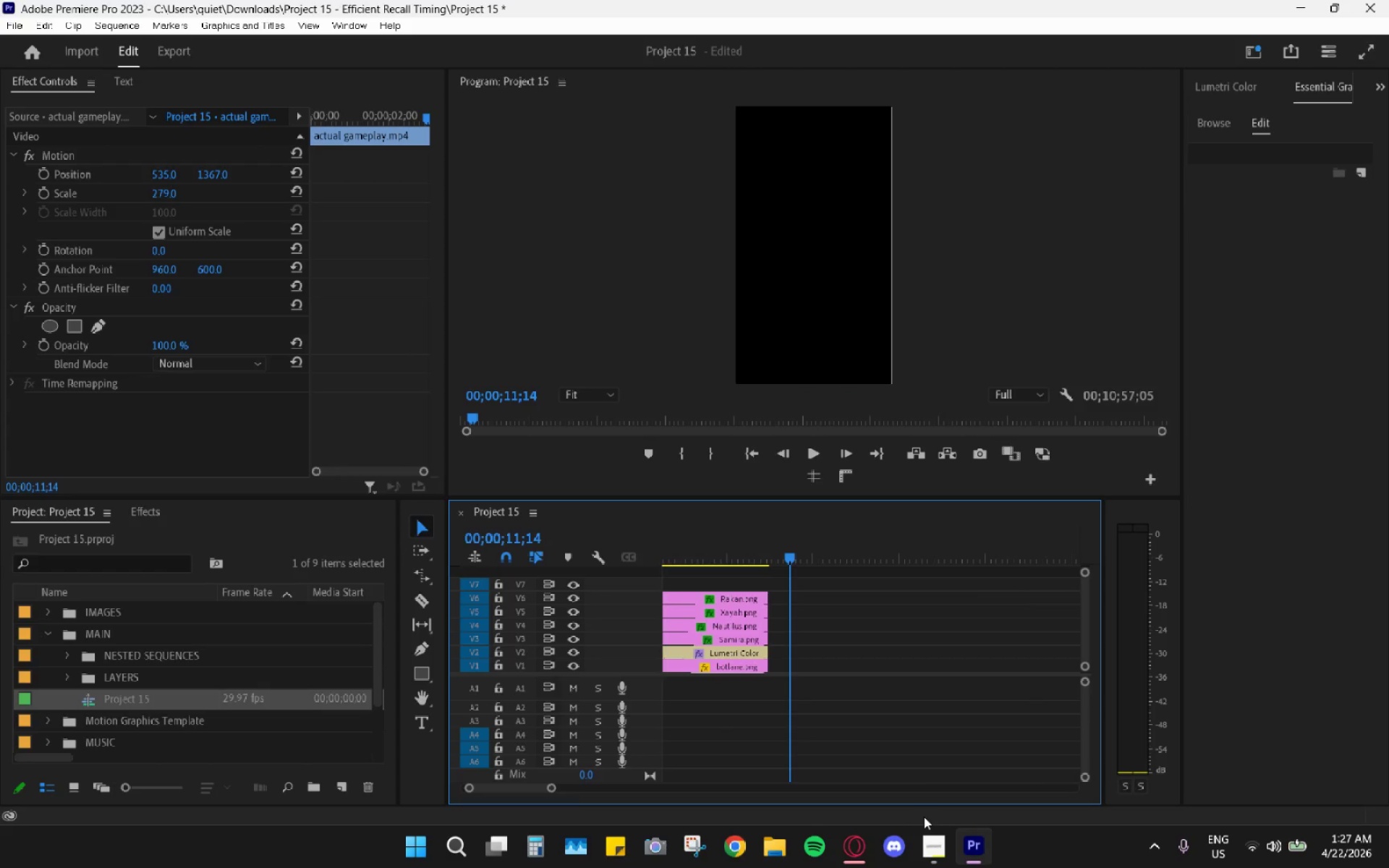 
key(Alt+AltLeft)
 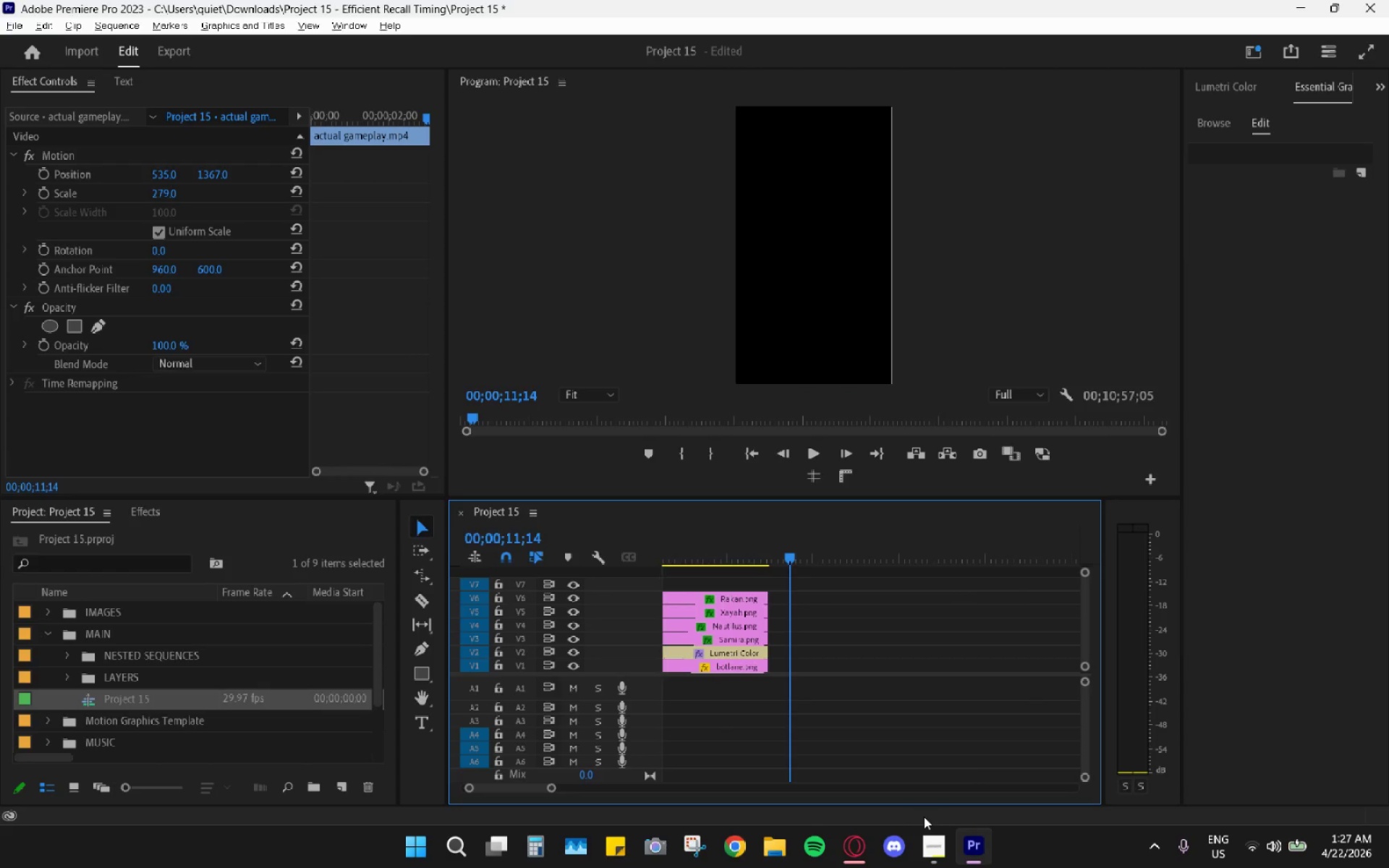 
key(Alt+Tab)
 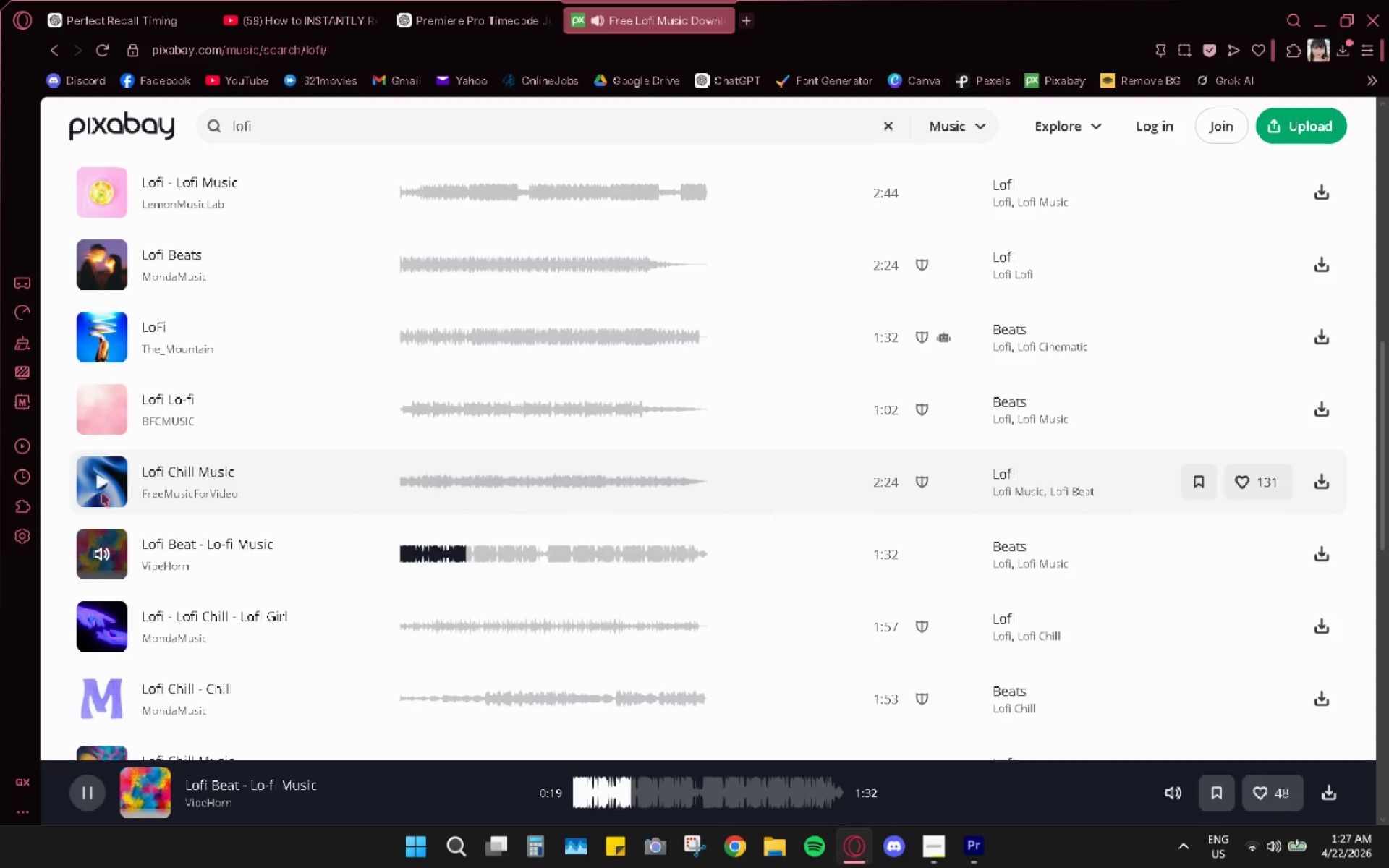 
left_click([102, 493])
 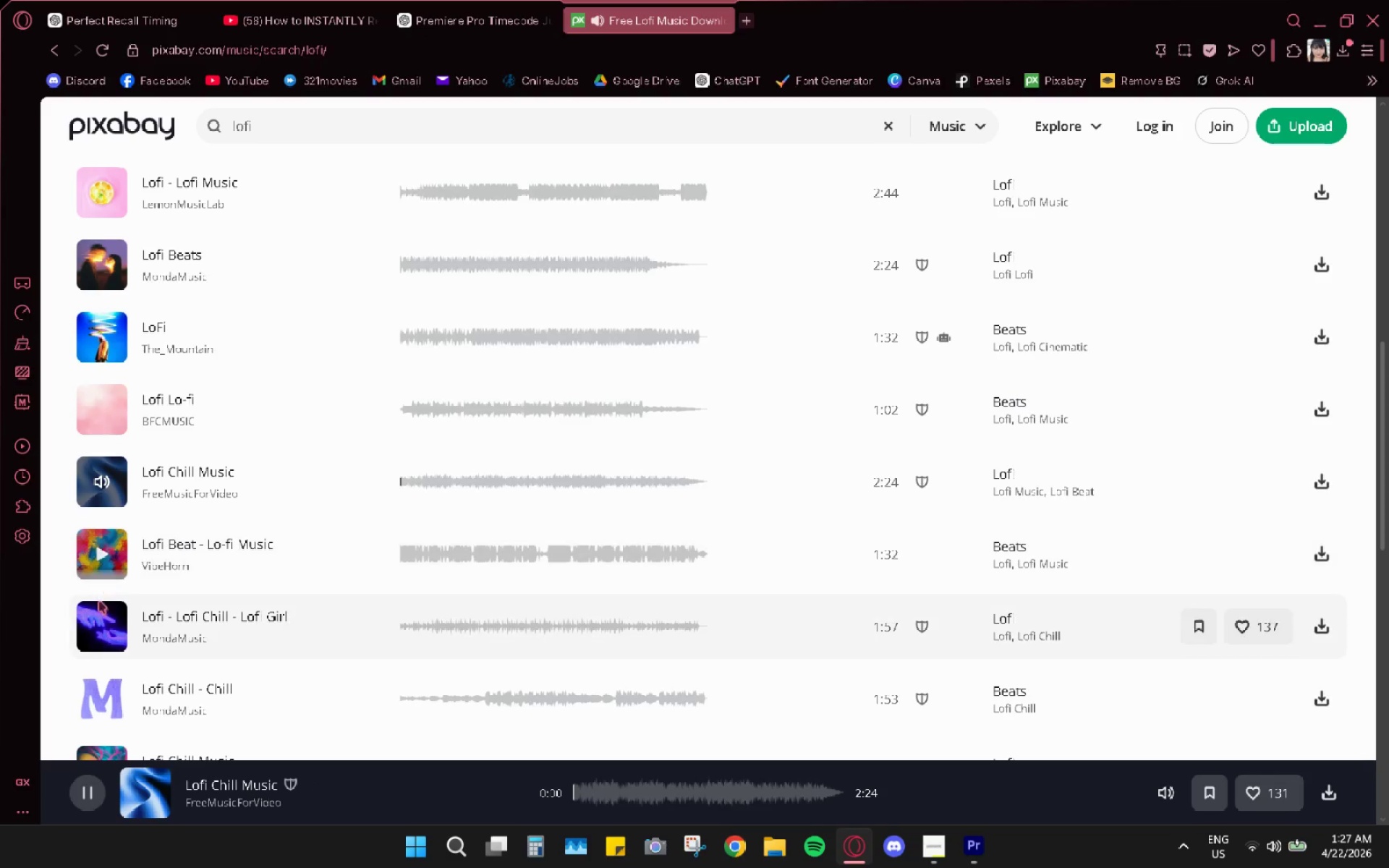 
left_click([99, 618])
 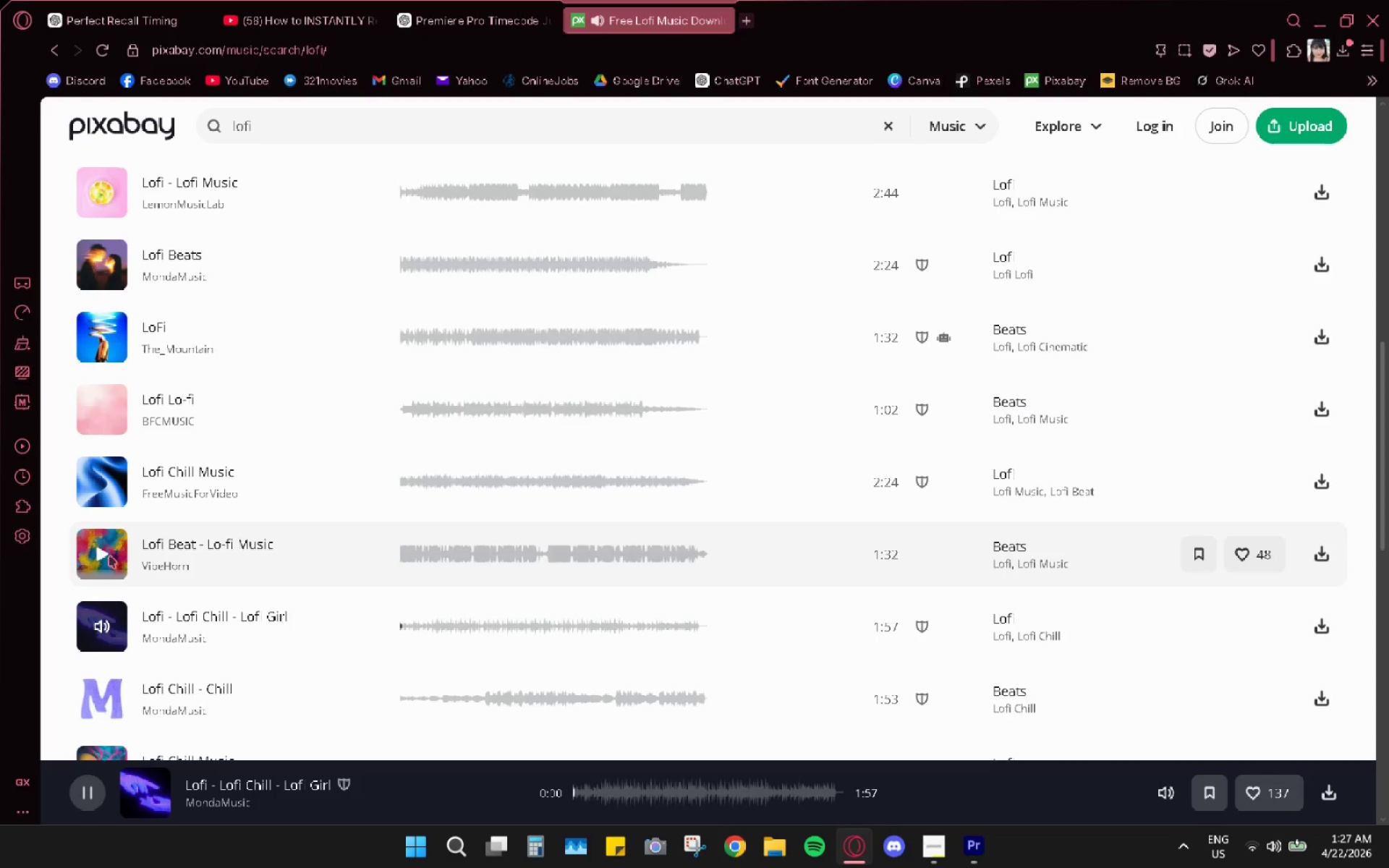 
left_click([109, 556])
 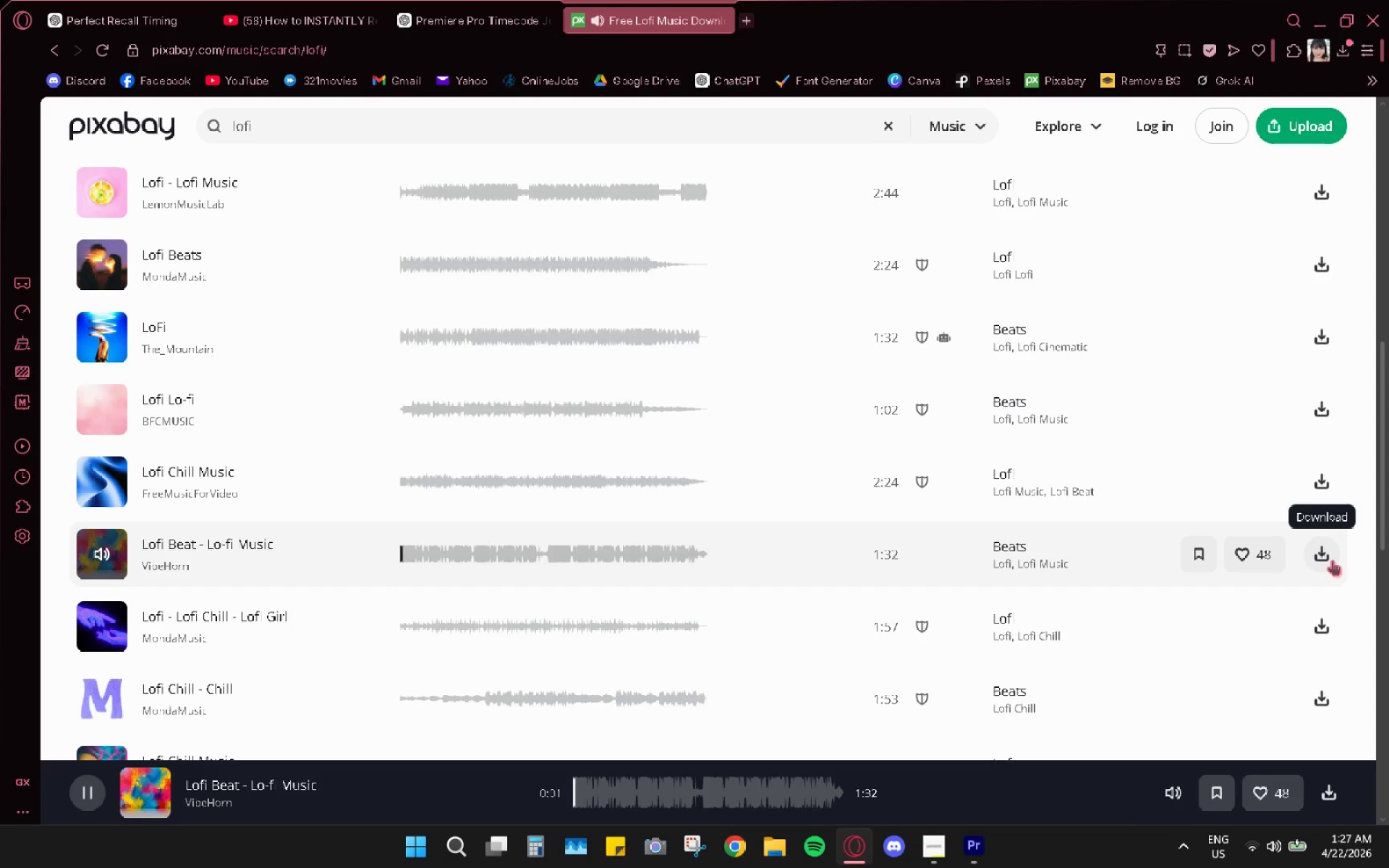 
left_click([1321, 555])
 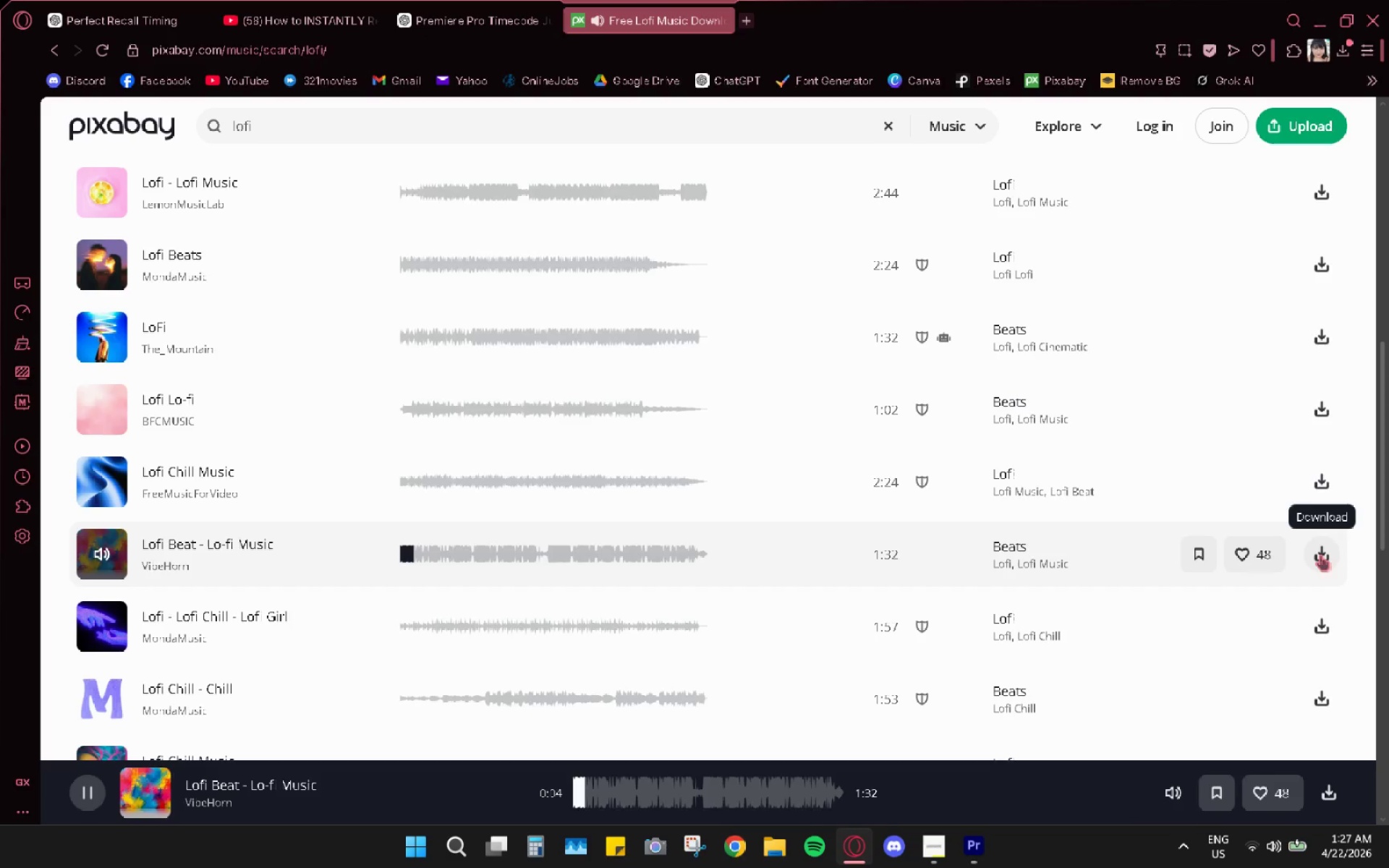 
scroll: coordinate [351, 635], scroll_direction: down, amount: 3.0
 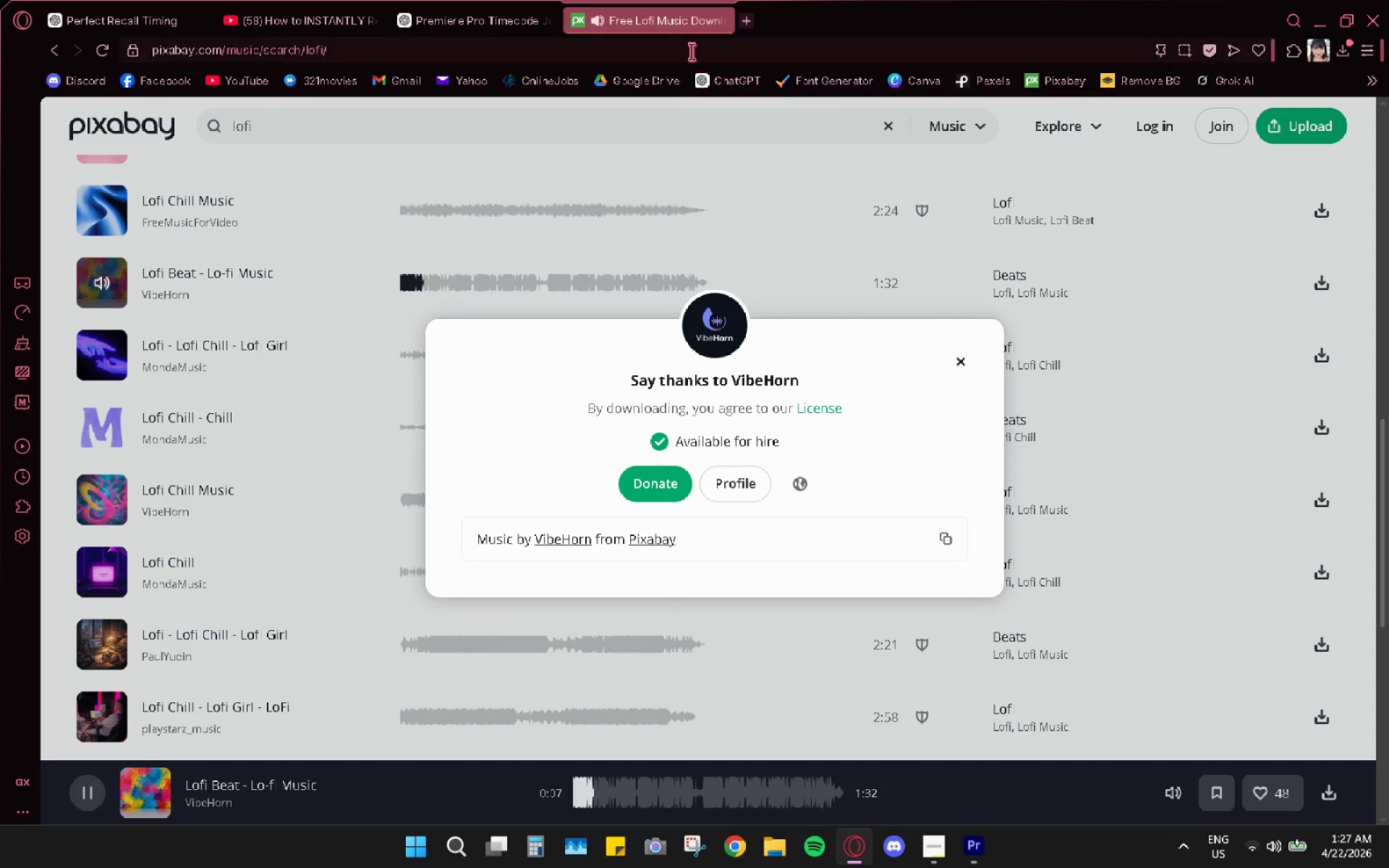 
left_click([718, 27])
 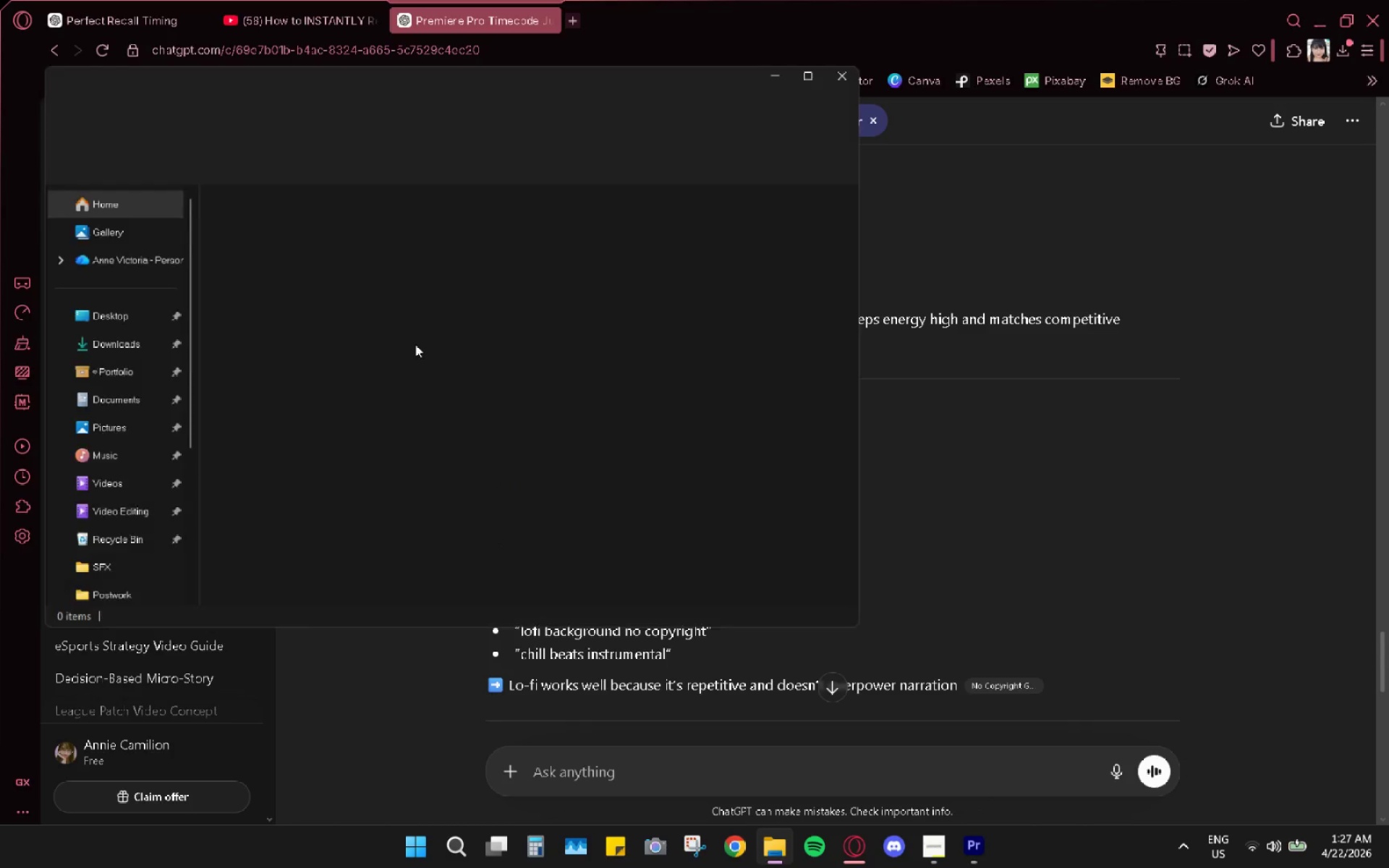 
left_click([150, 340])
 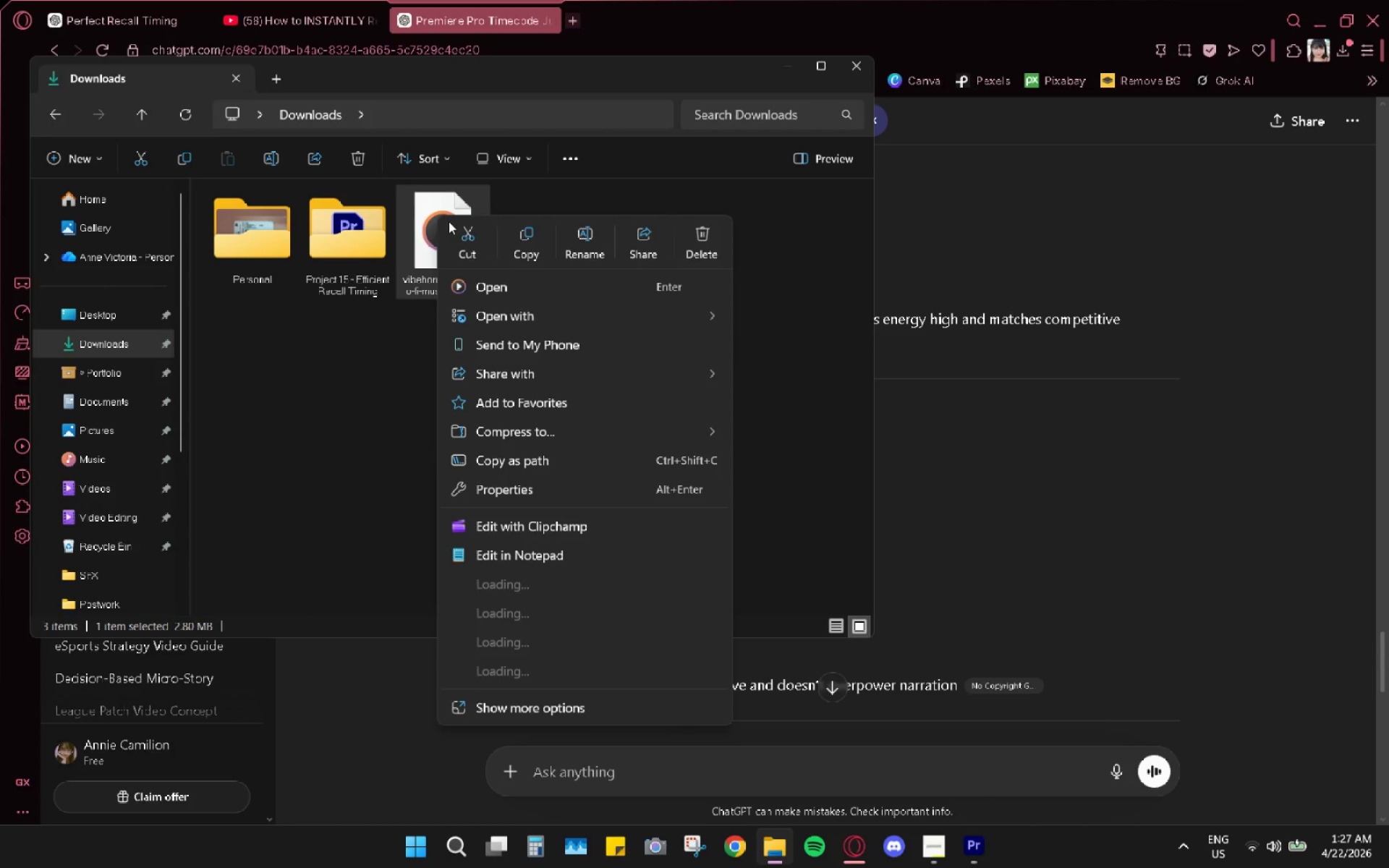 
double_click([338, 265])
 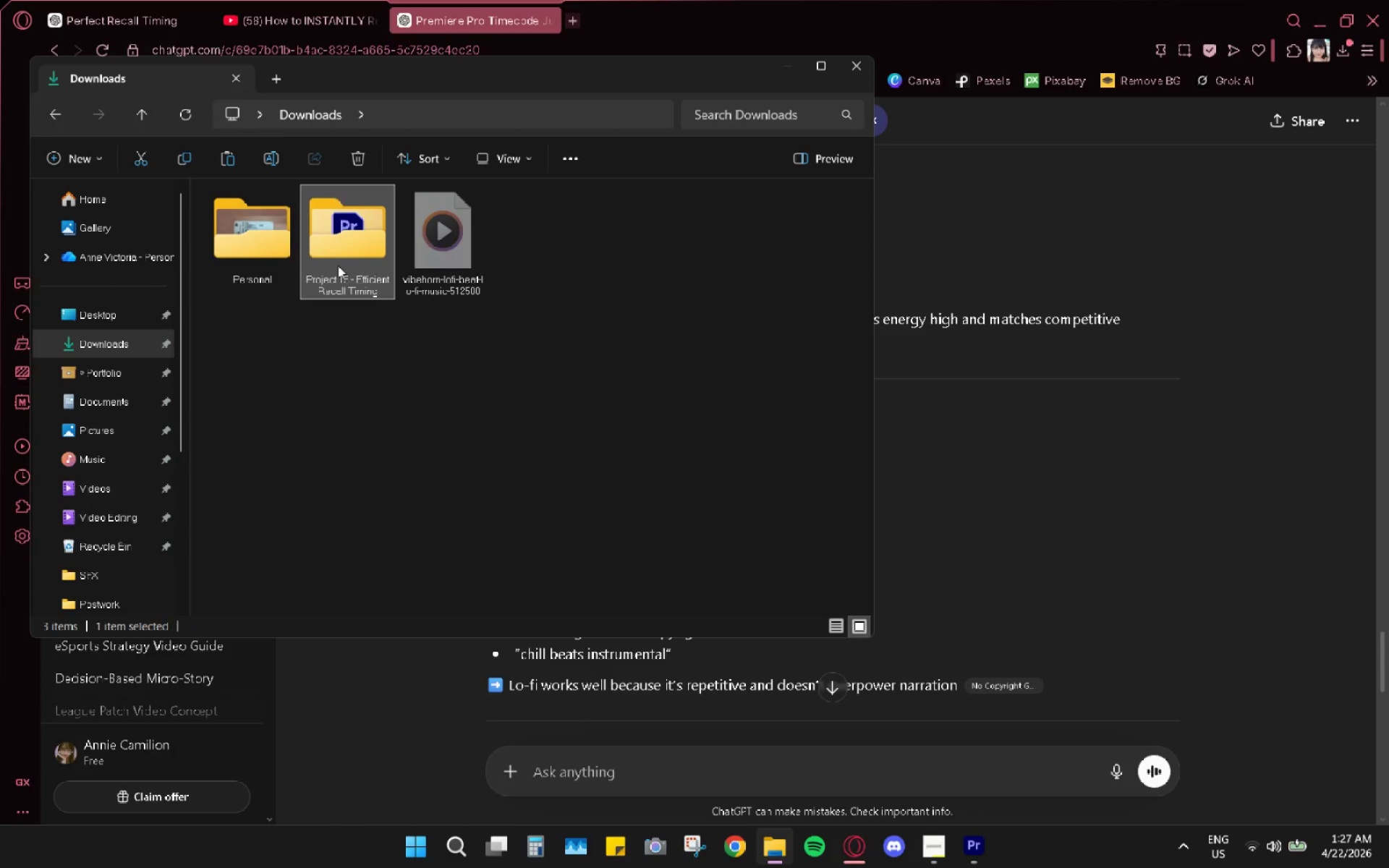 
triple_click([338, 265])
 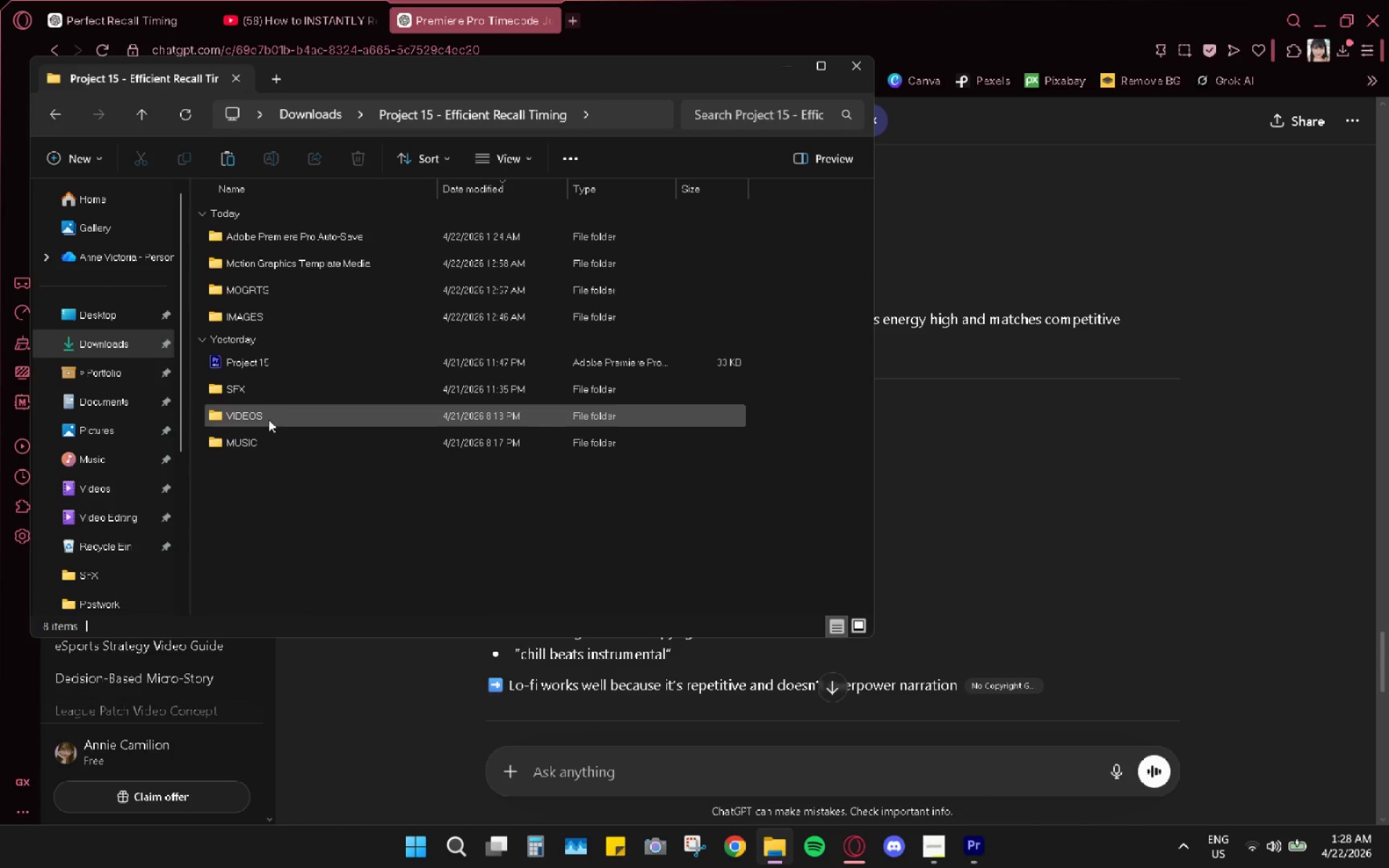 
double_click([265, 433])
 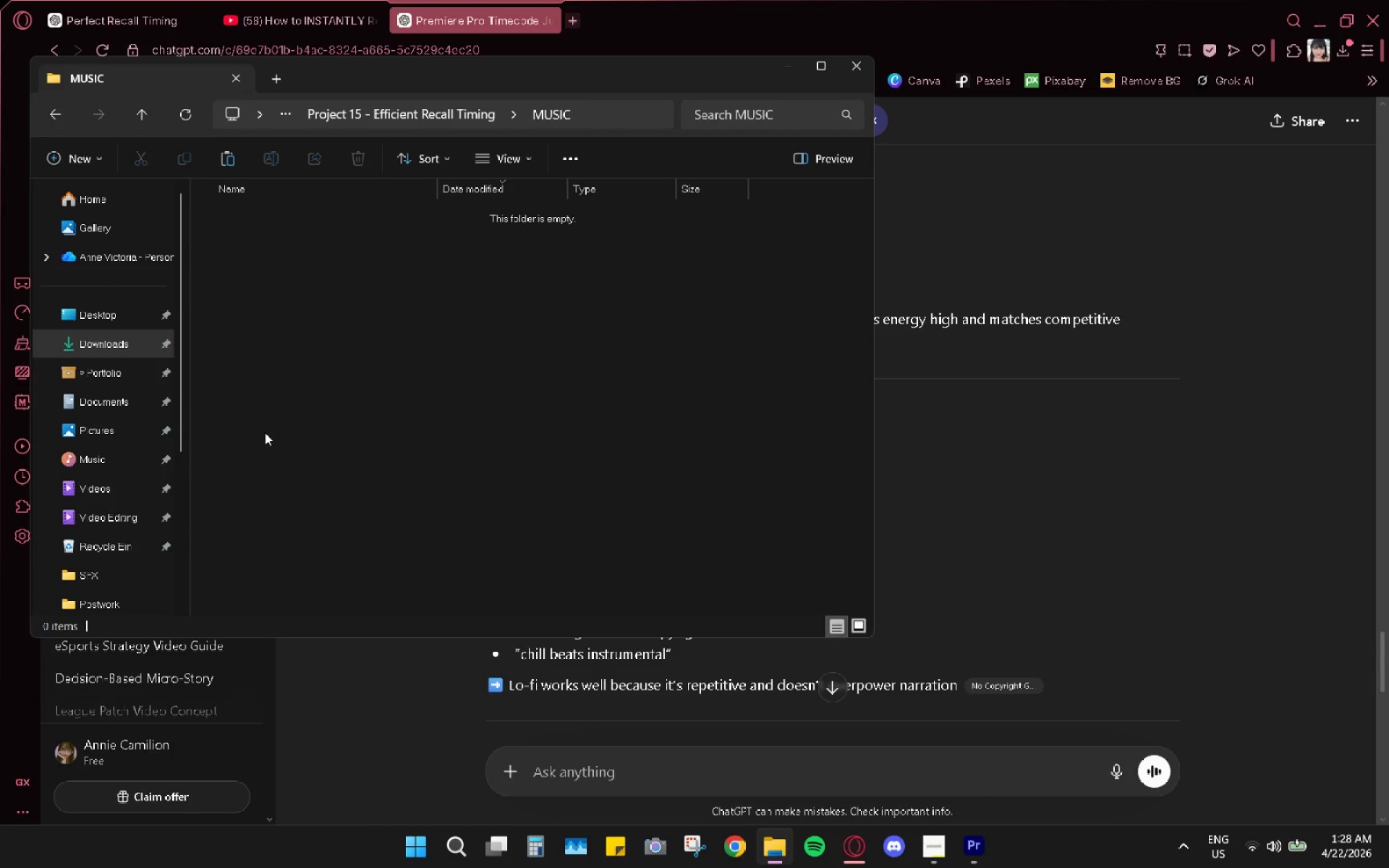 
right_click([297, 409])
 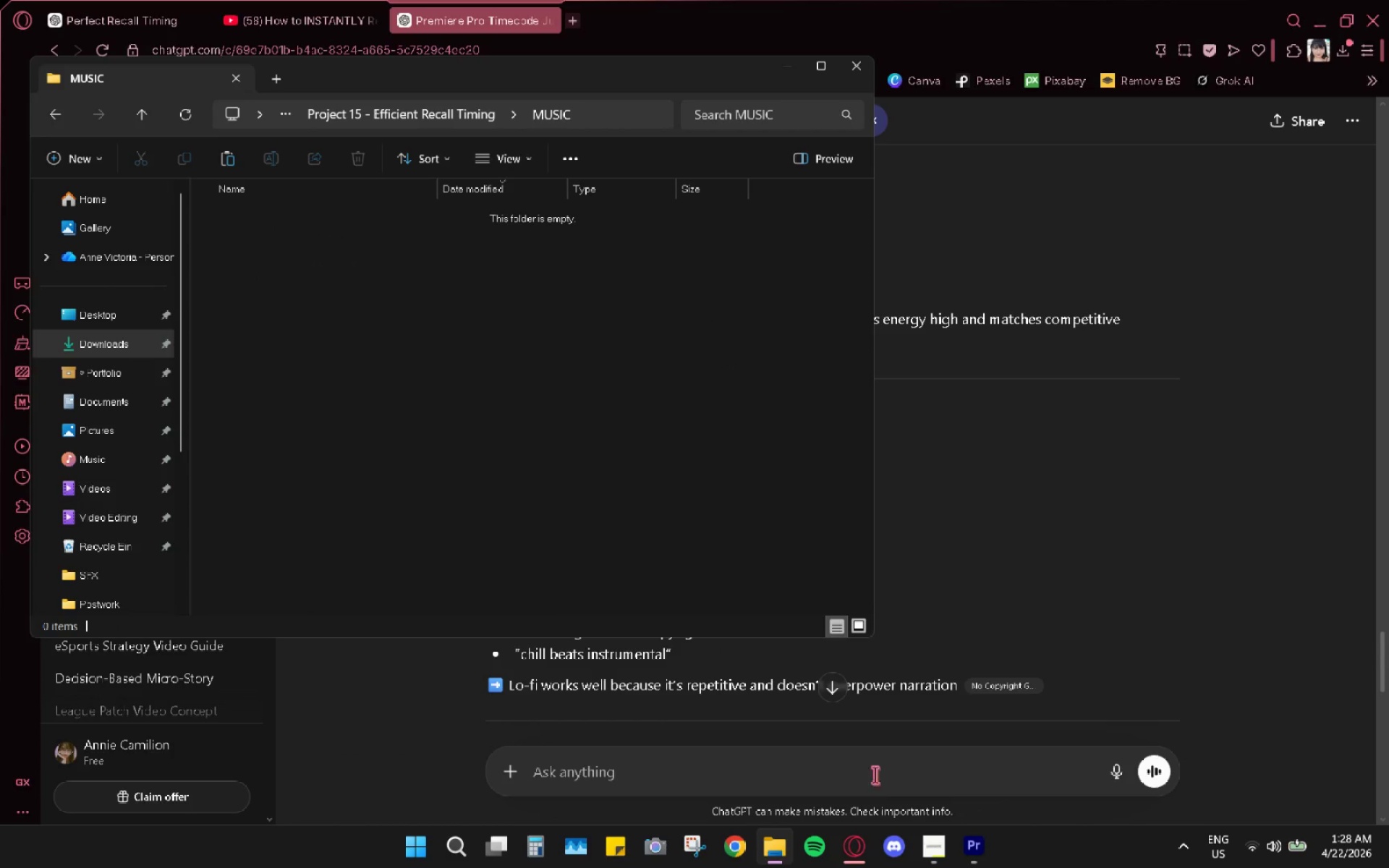 
left_click([972, 839])
 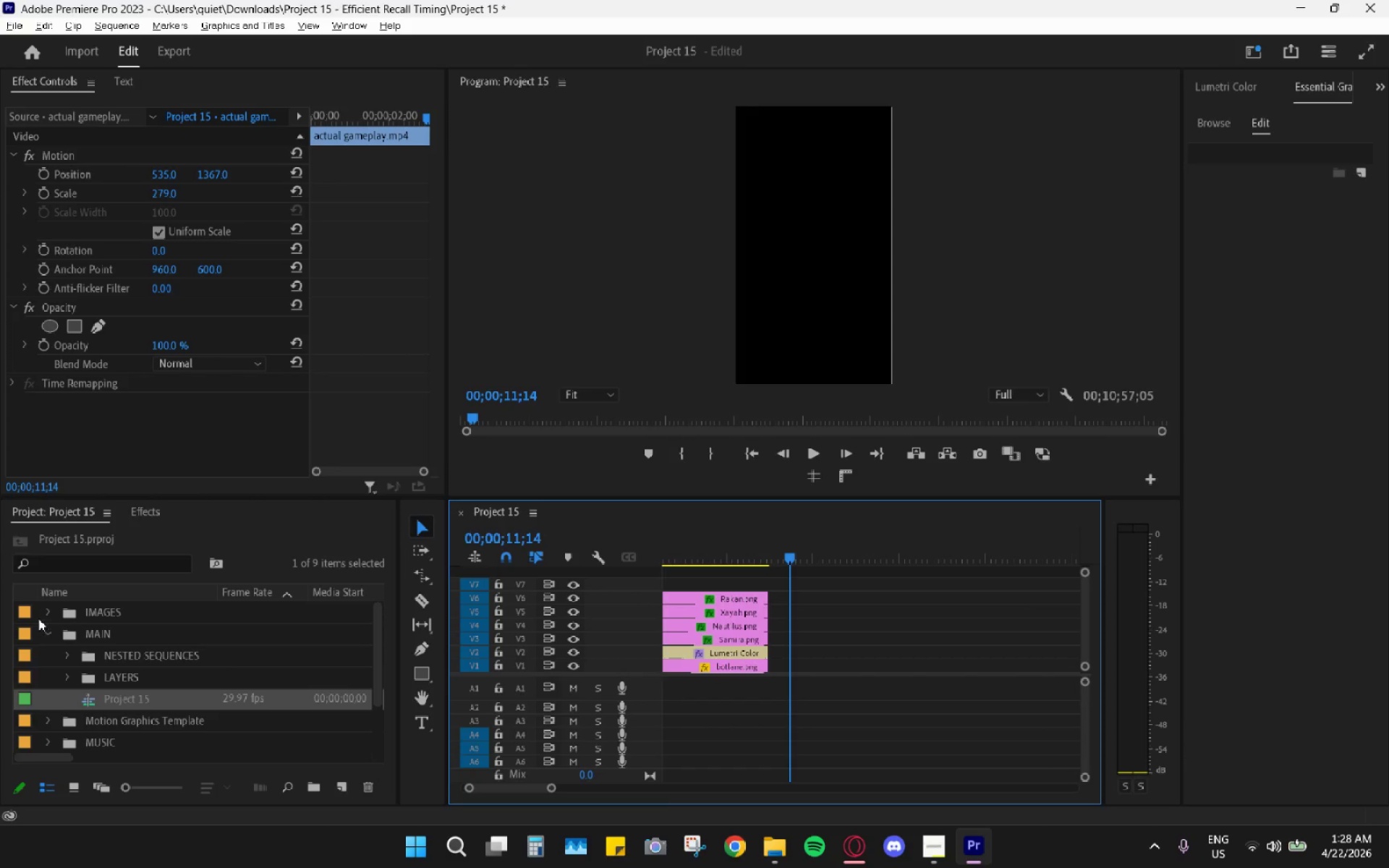 
left_click([47, 629])
 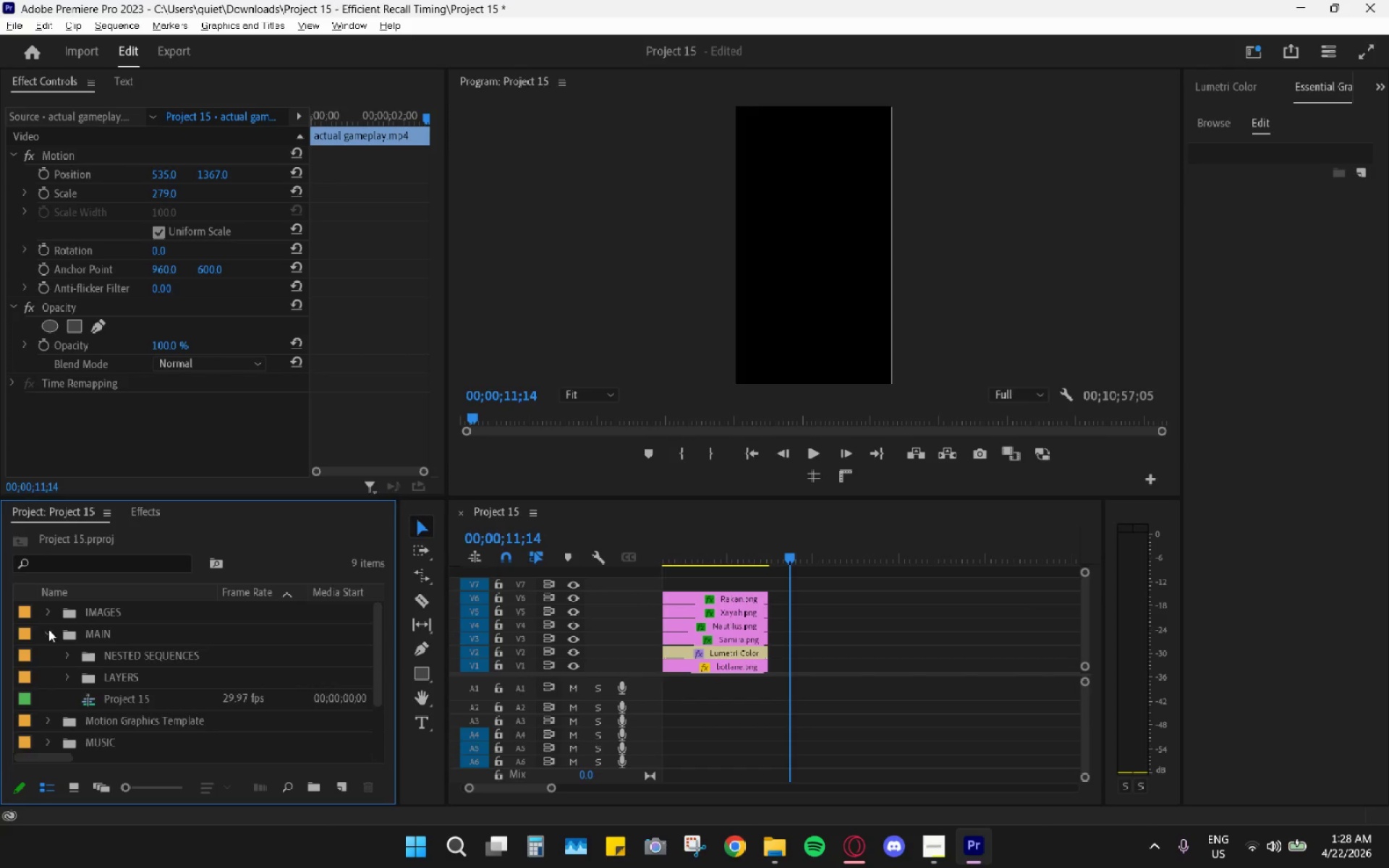 
left_click([52, 633])
 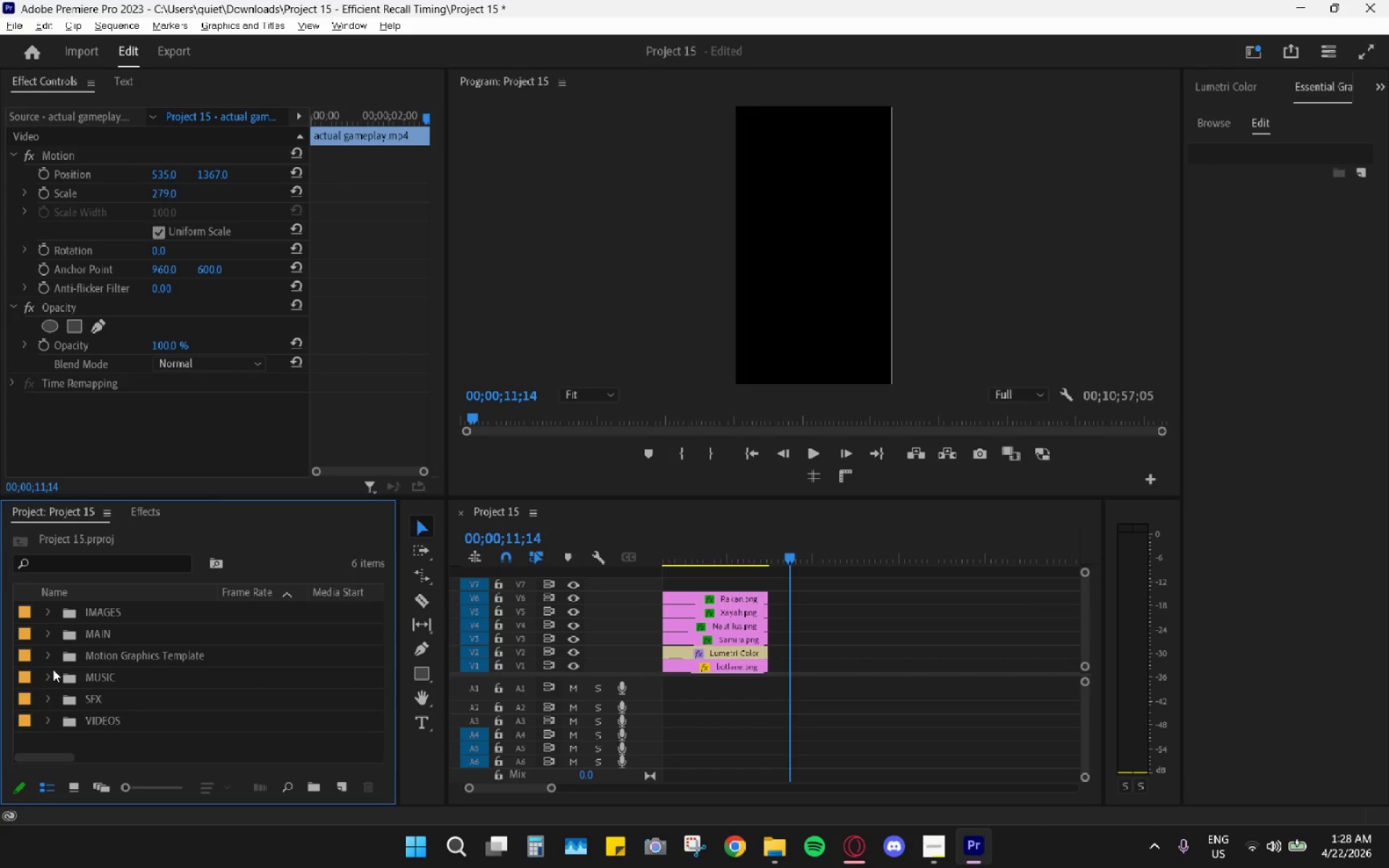 
left_click([43, 676])
 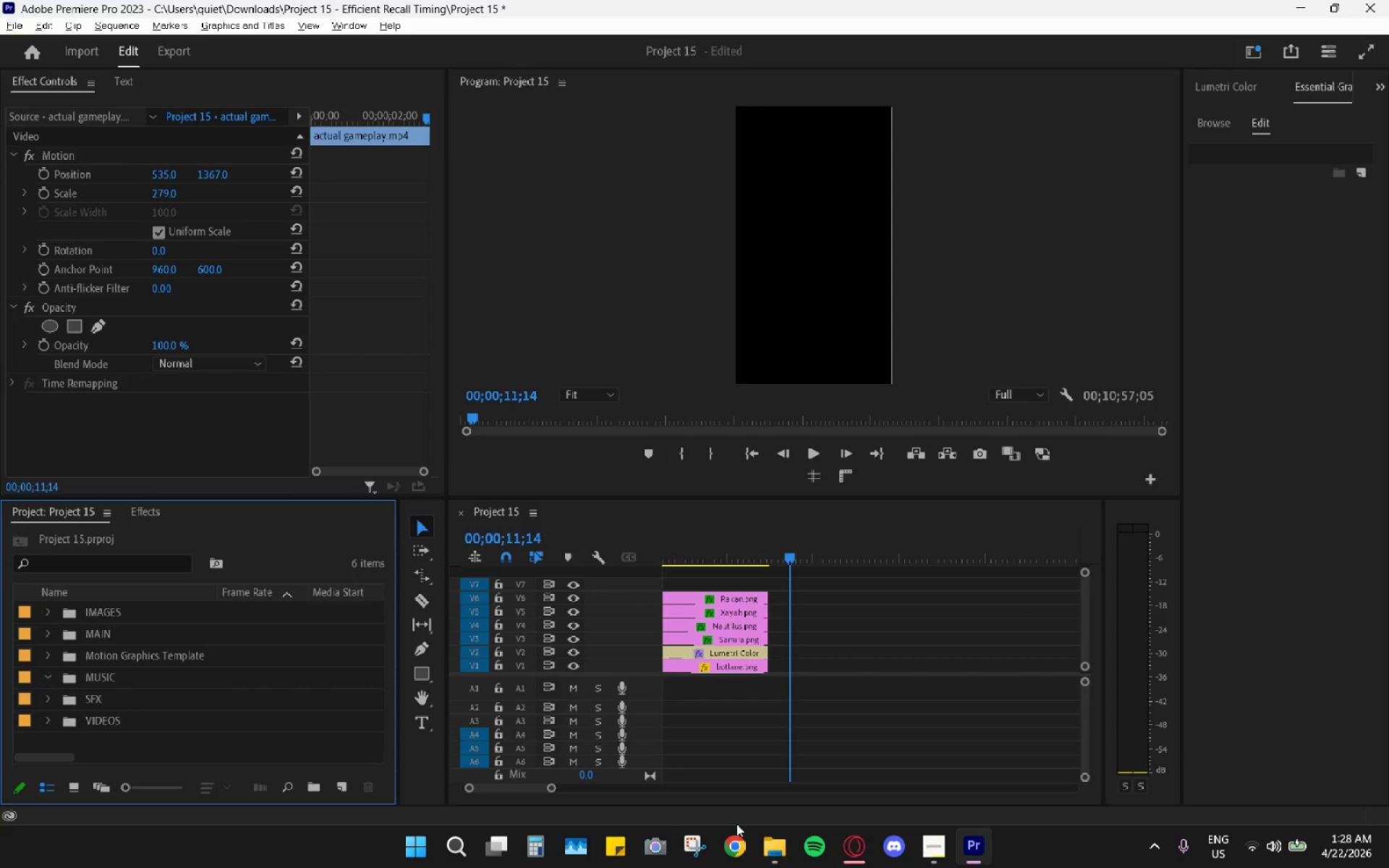 
left_click([781, 836])
 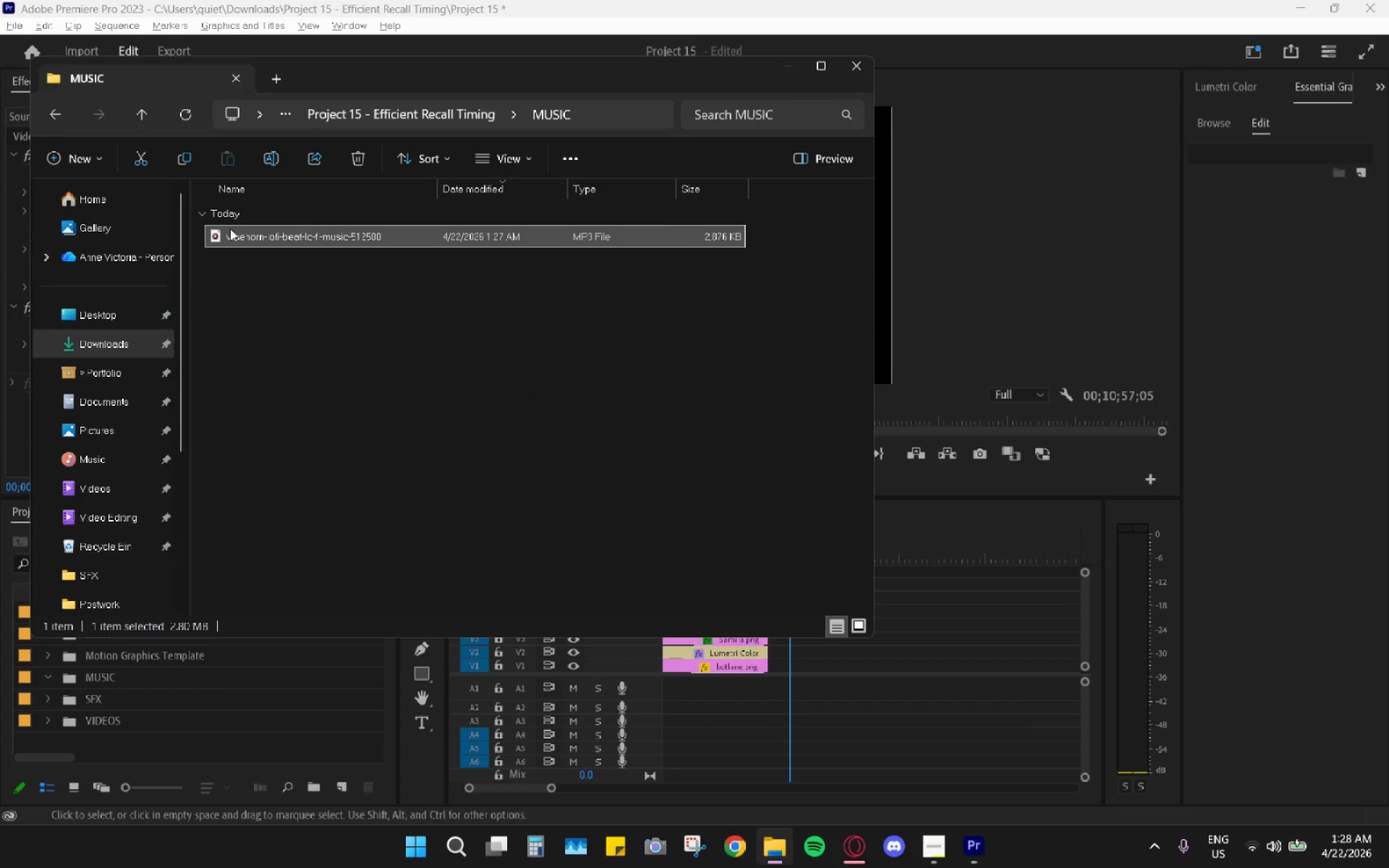 
left_click_drag(start_coordinate=[239, 229], to_coordinate=[91, 678])
 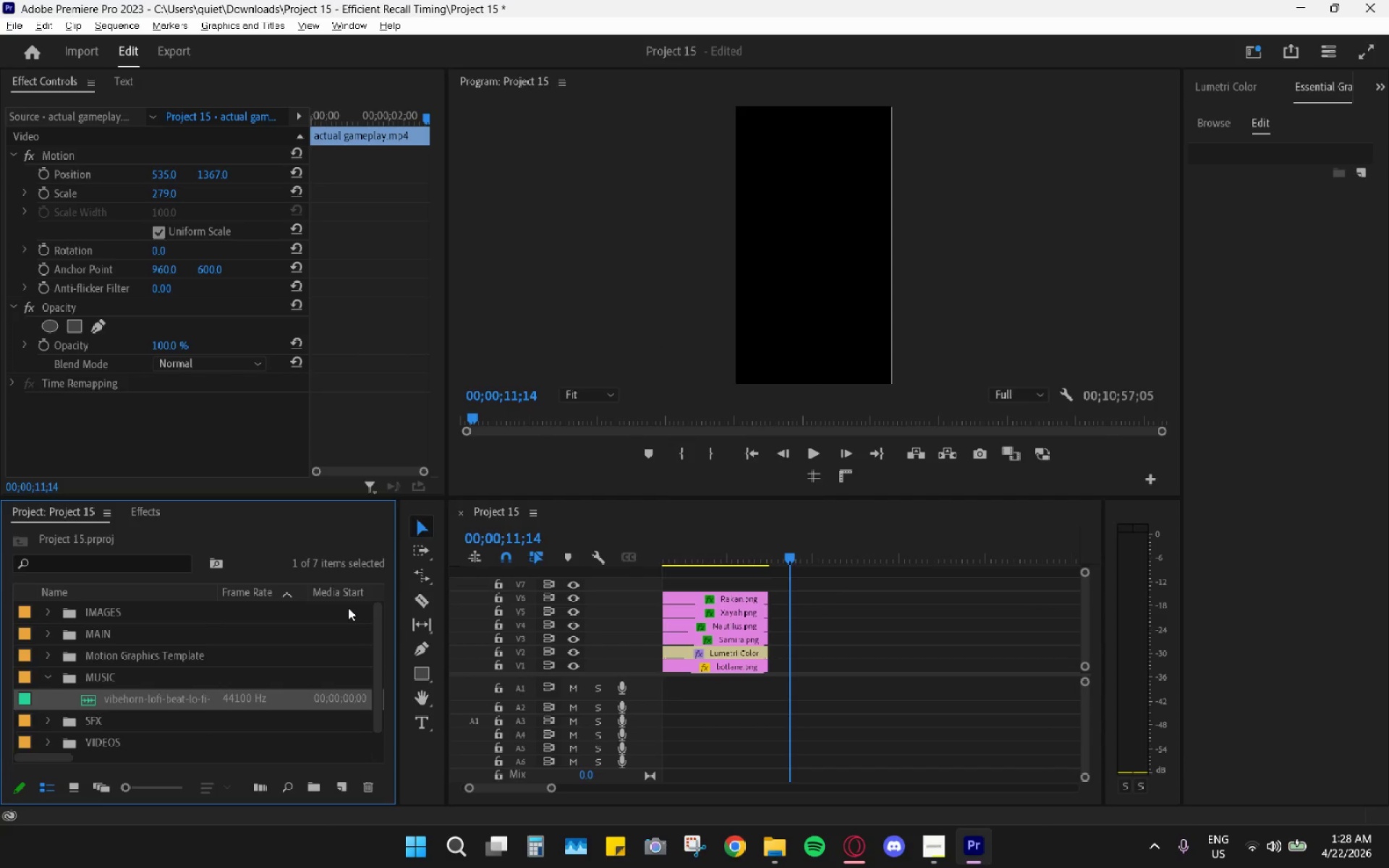 
scroll: coordinate [685, 678], scroll_direction: up, amount: 19.0
 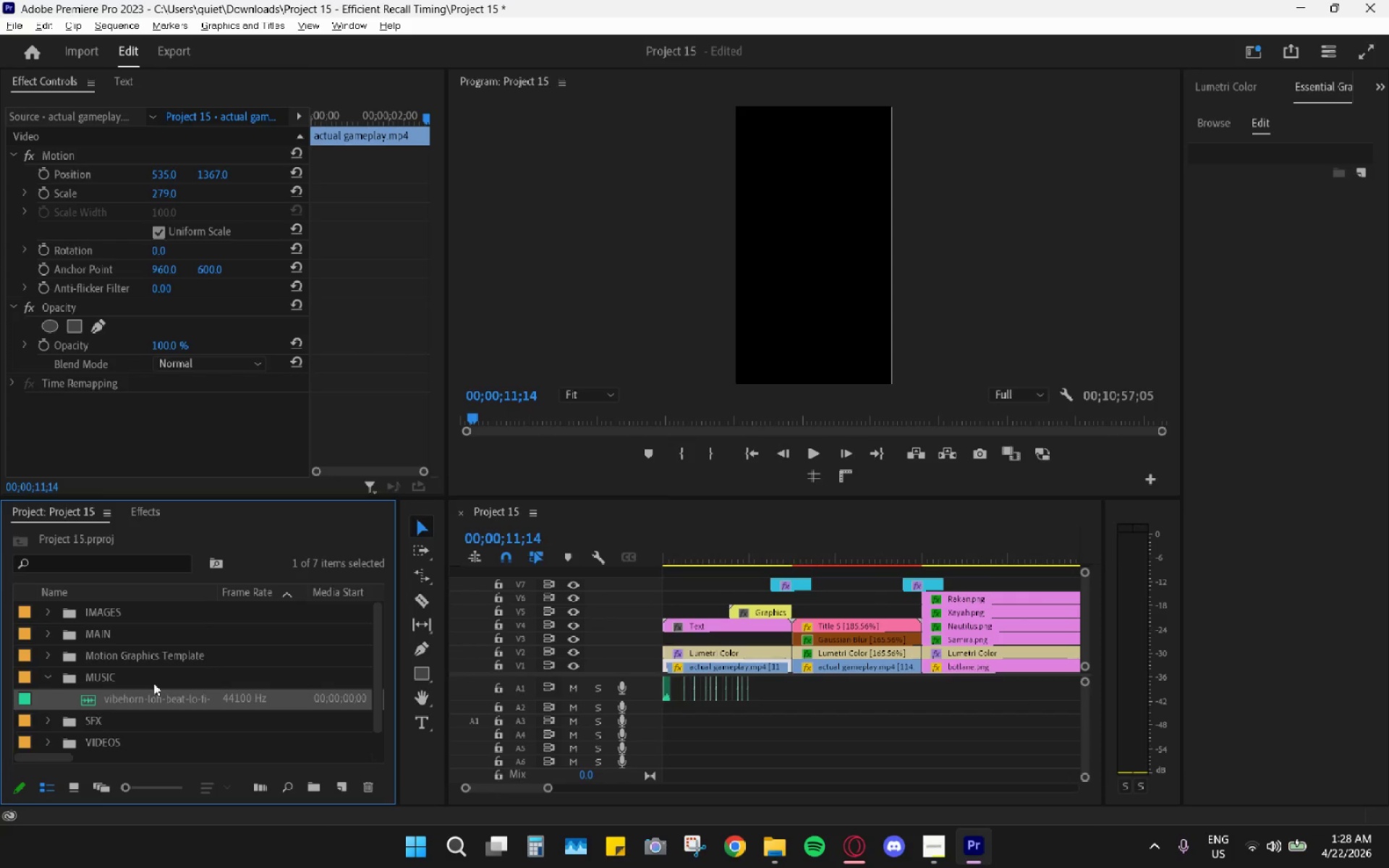 
left_click_drag(start_coordinate=[114, 697], to_coordinate=[660, 708])
 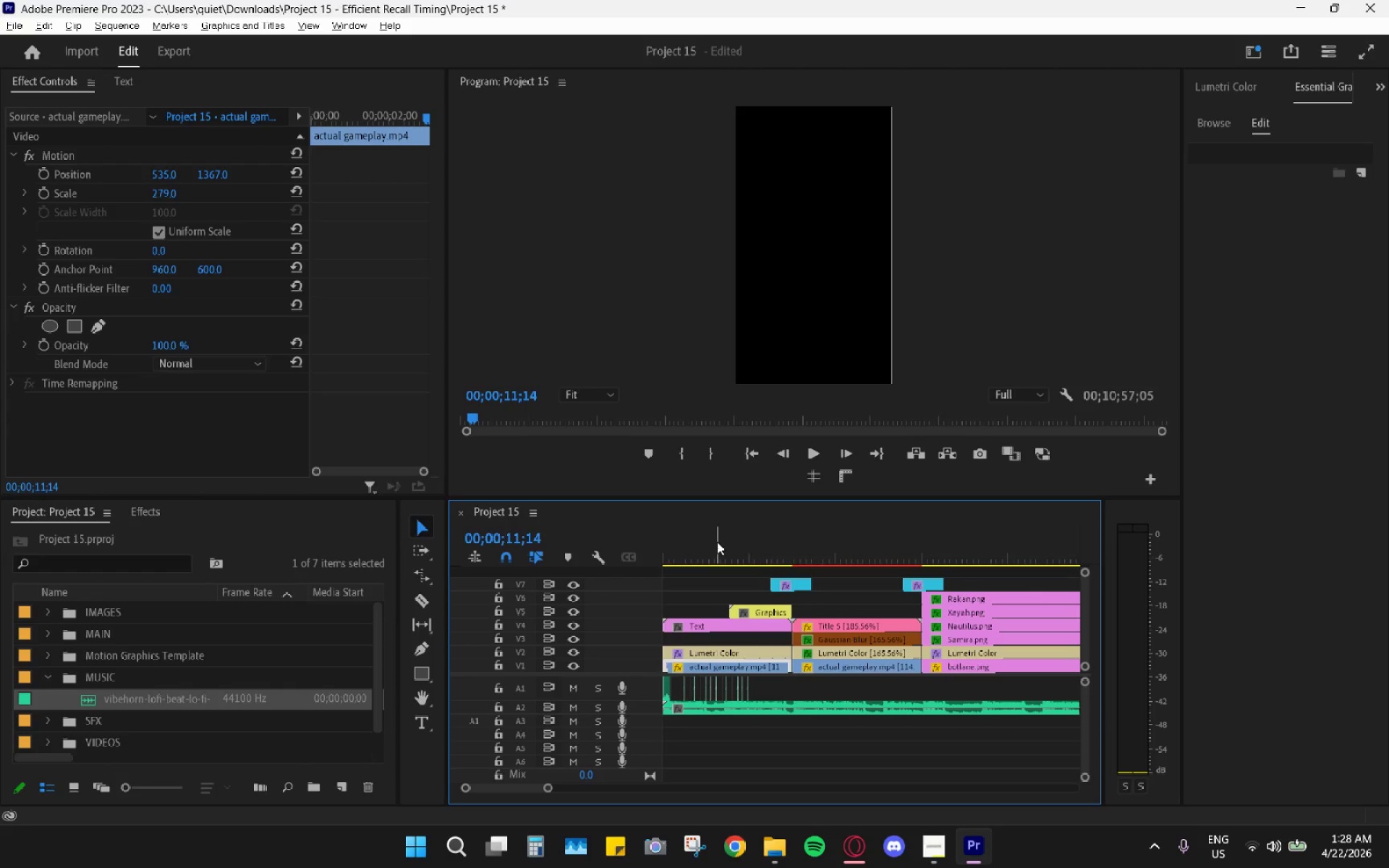 
left_click_drag(start_coordinate=[717, 542], to_coordinate=[643, 545])
 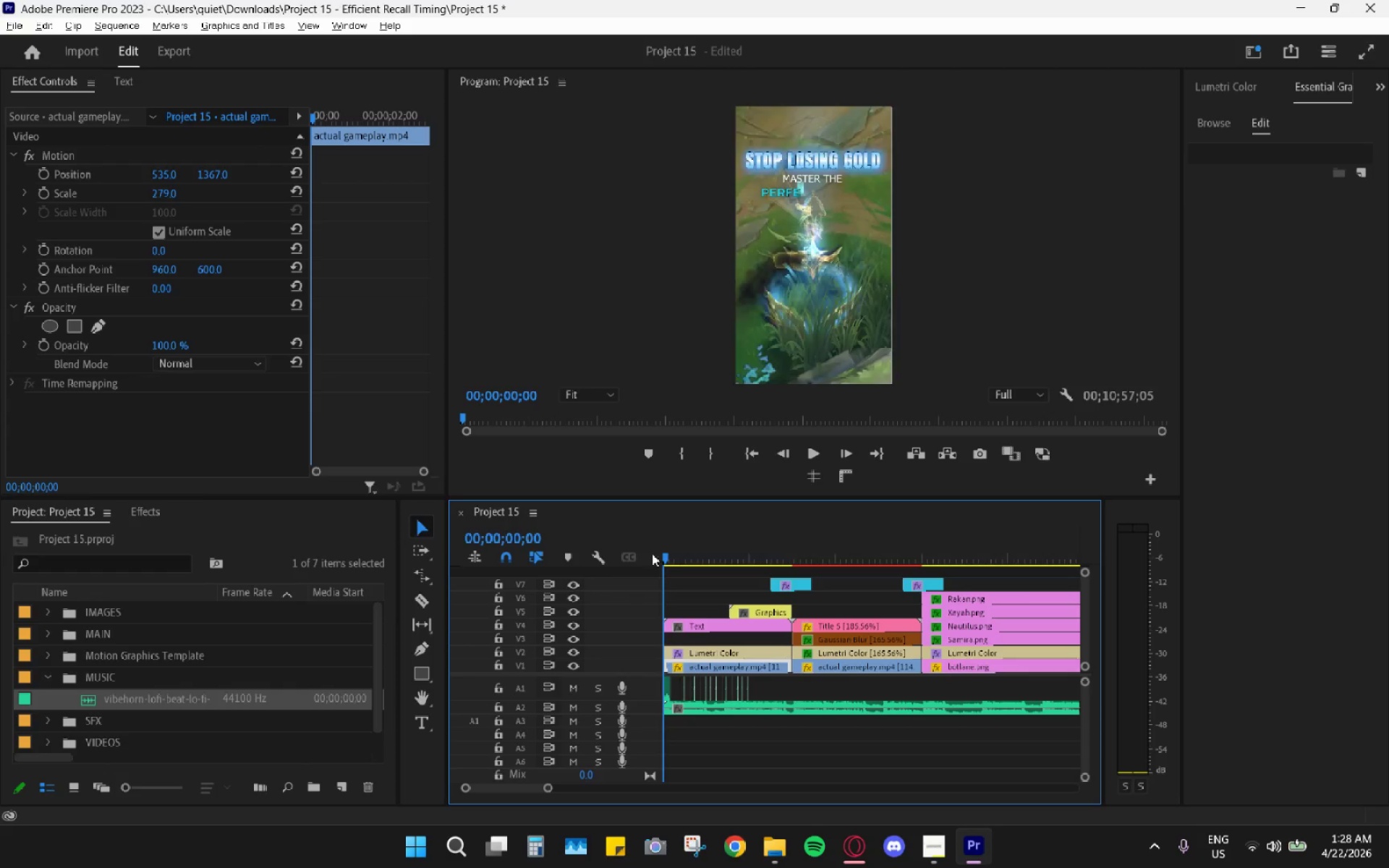 
key(Space)
 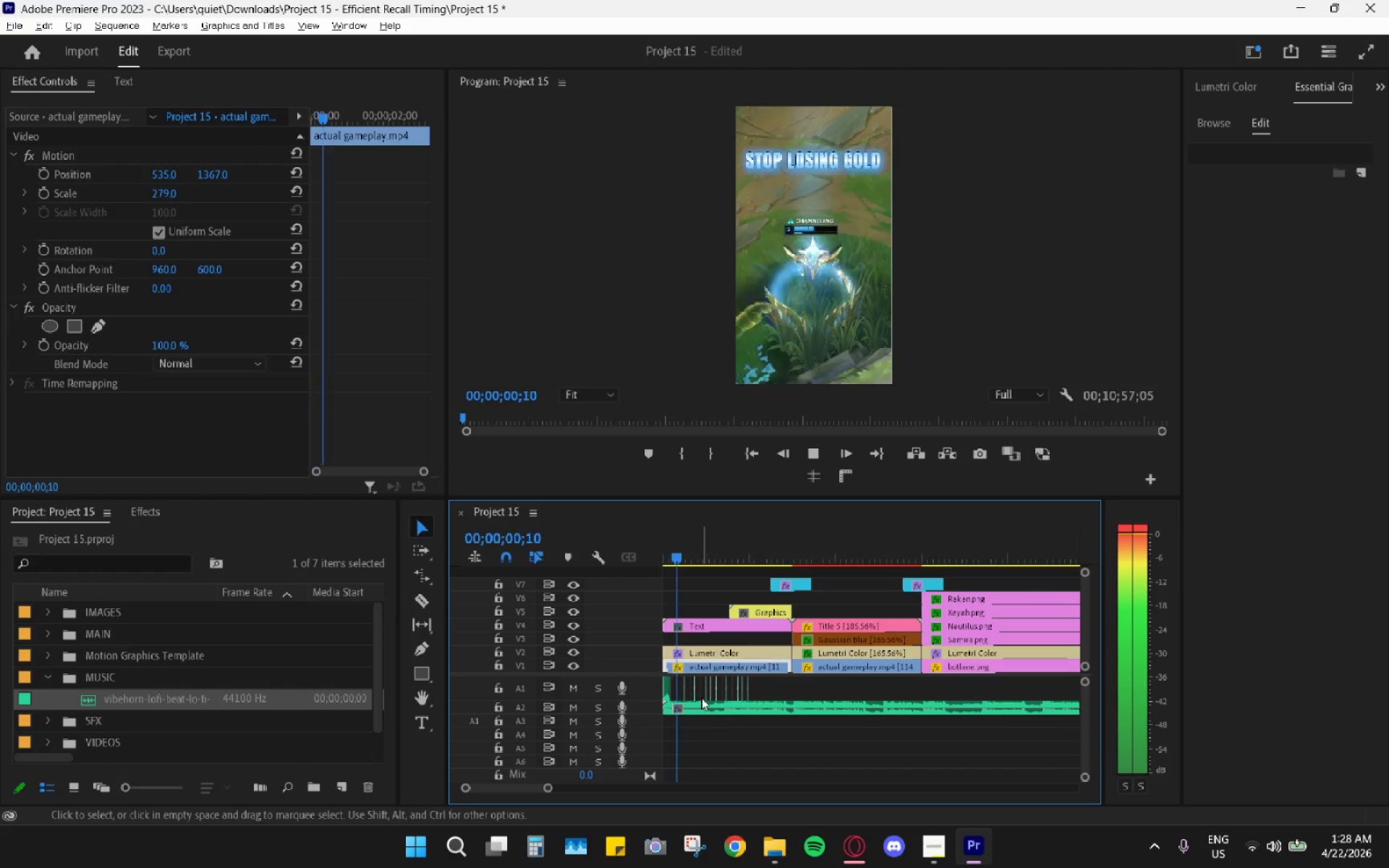 
key(Space)
 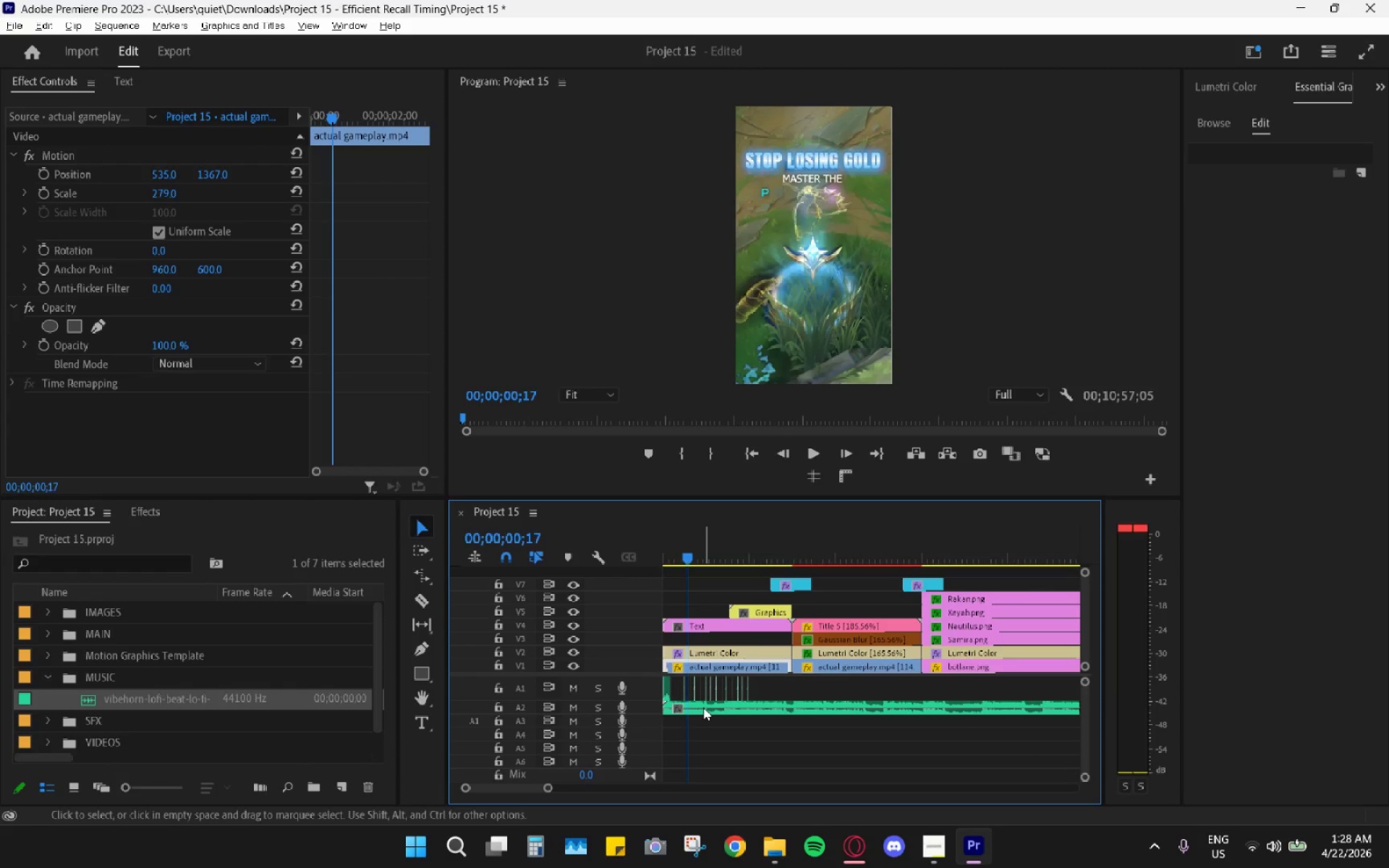 
left_click([703, 707])
 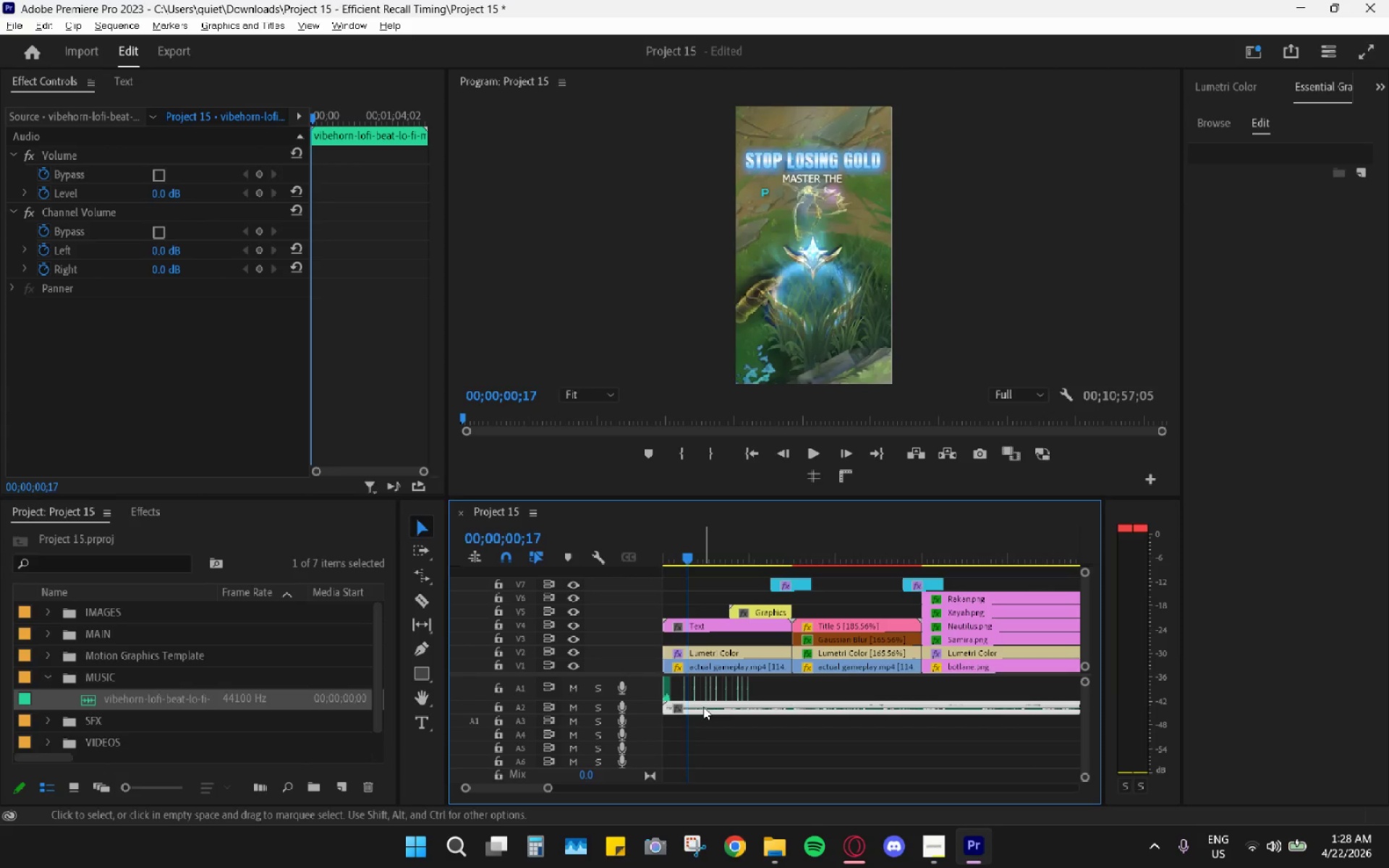 
type(g-10)
 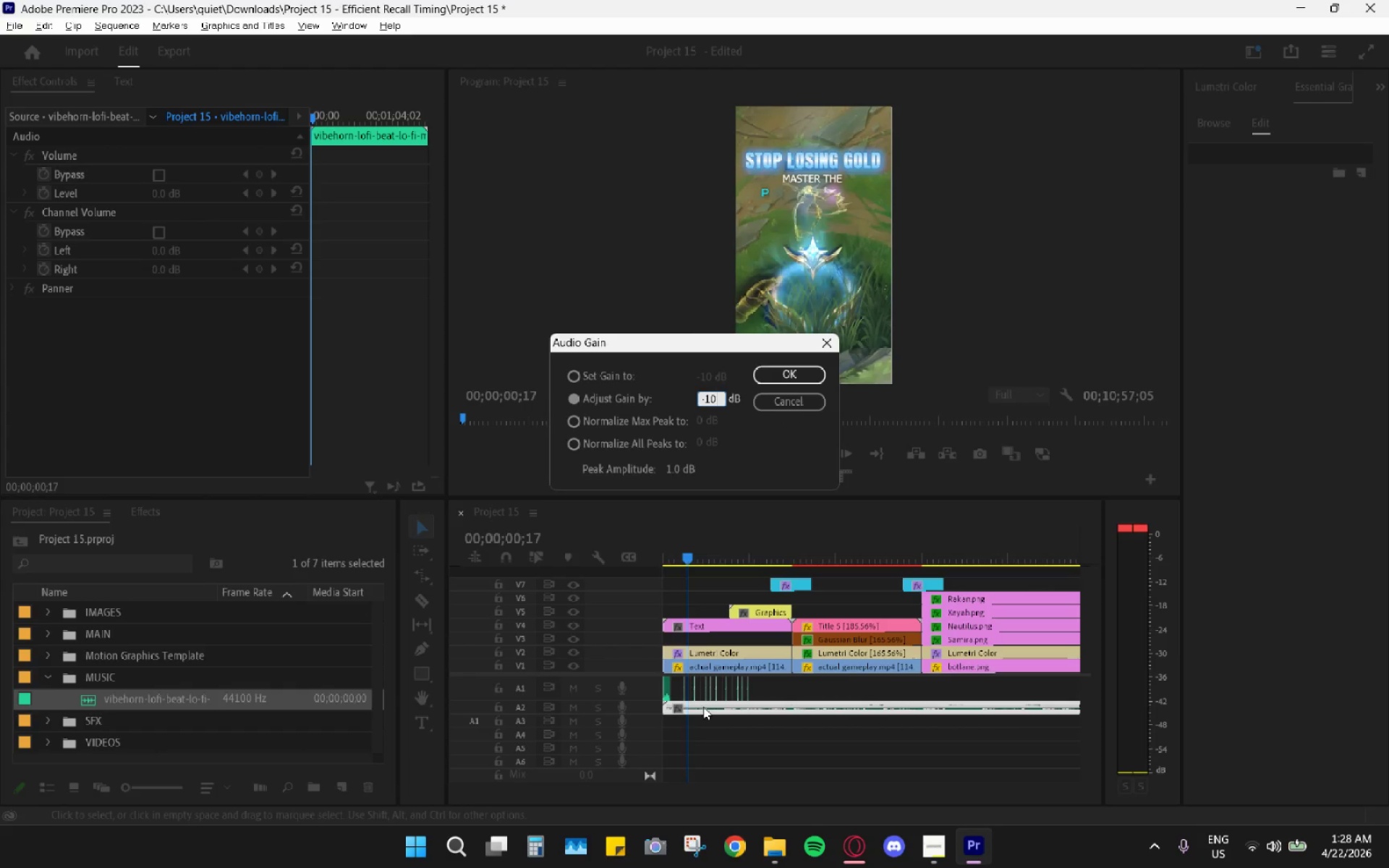 
key(Enter)
 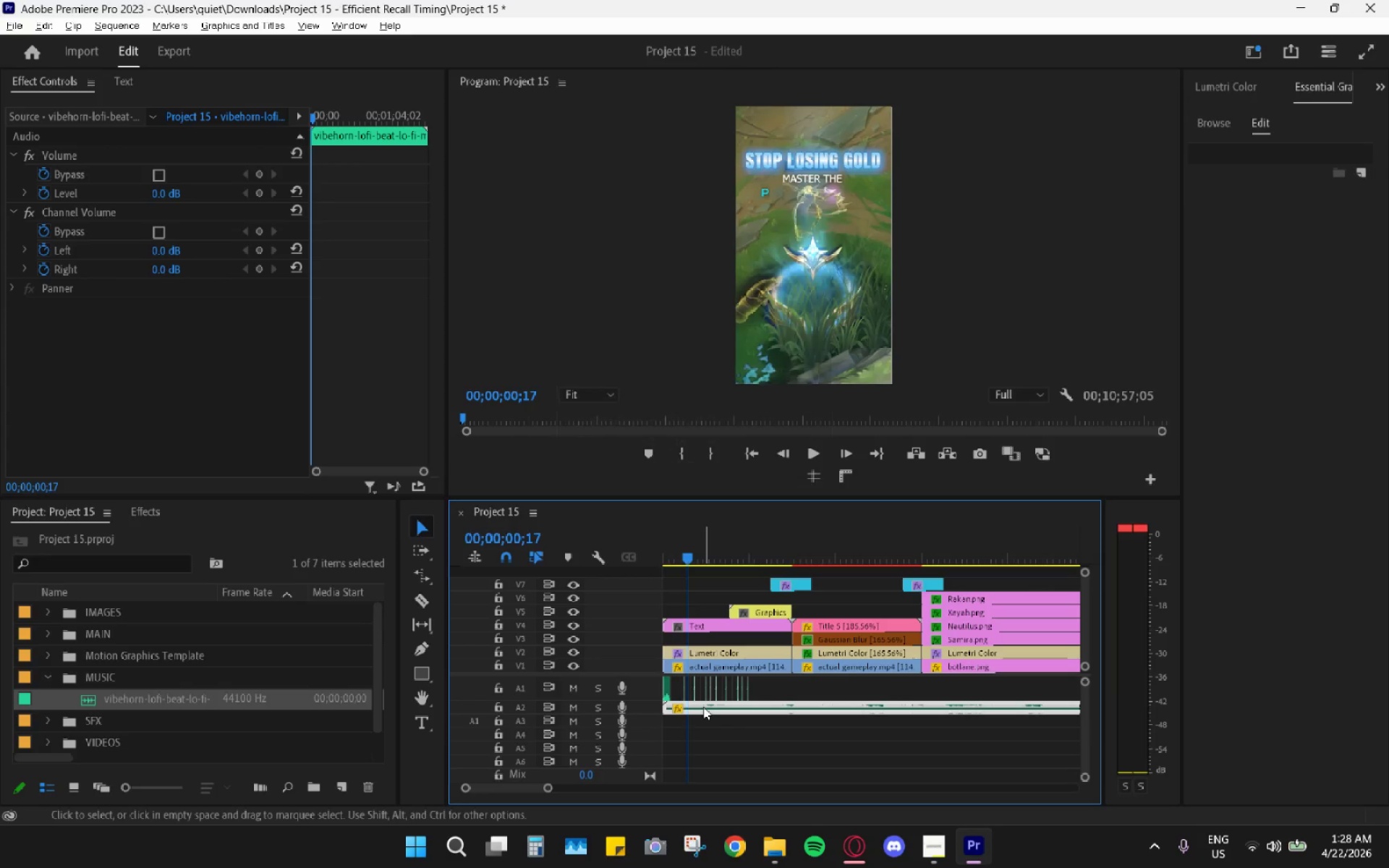 
key(Space)
 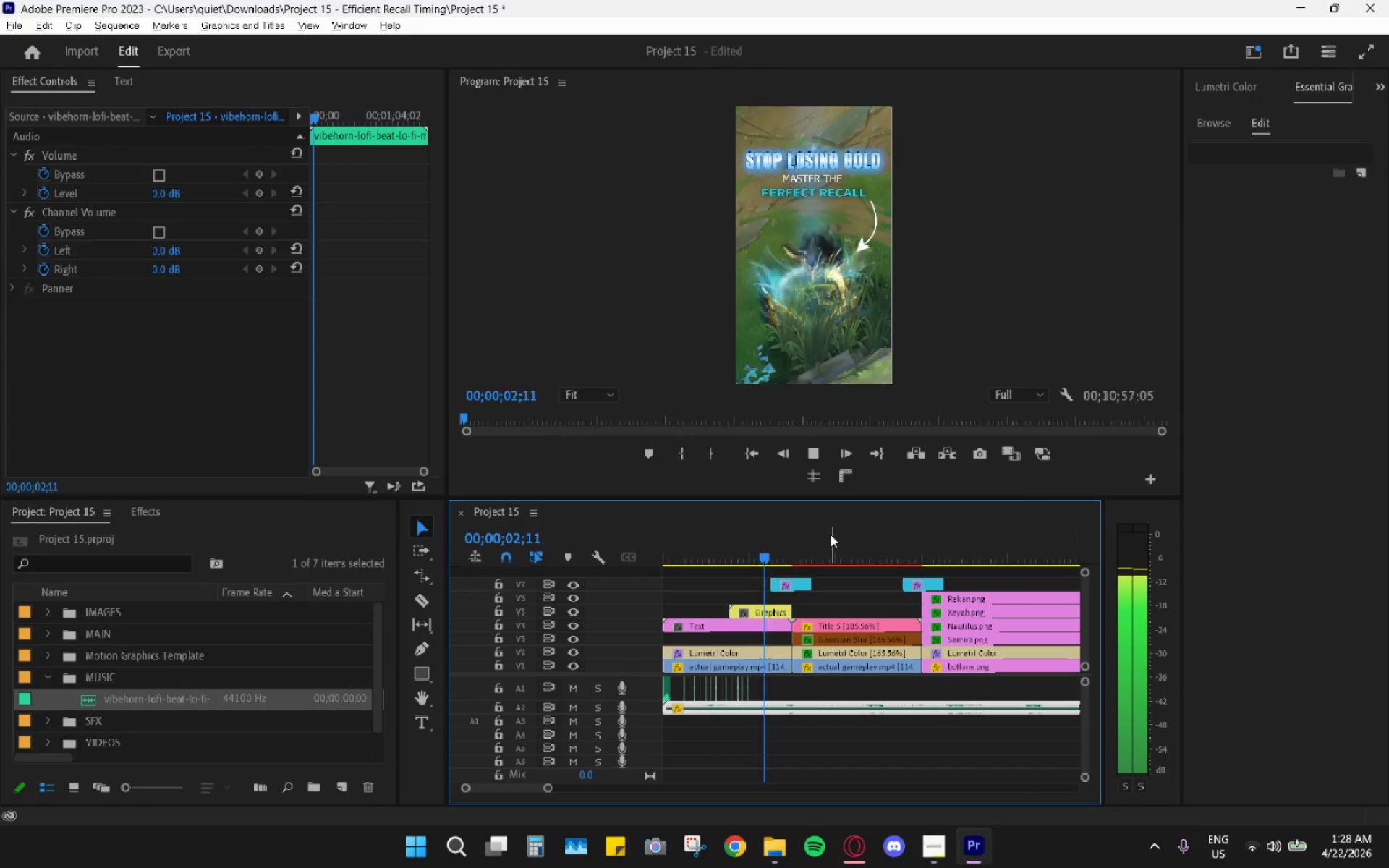 
key(Space)
 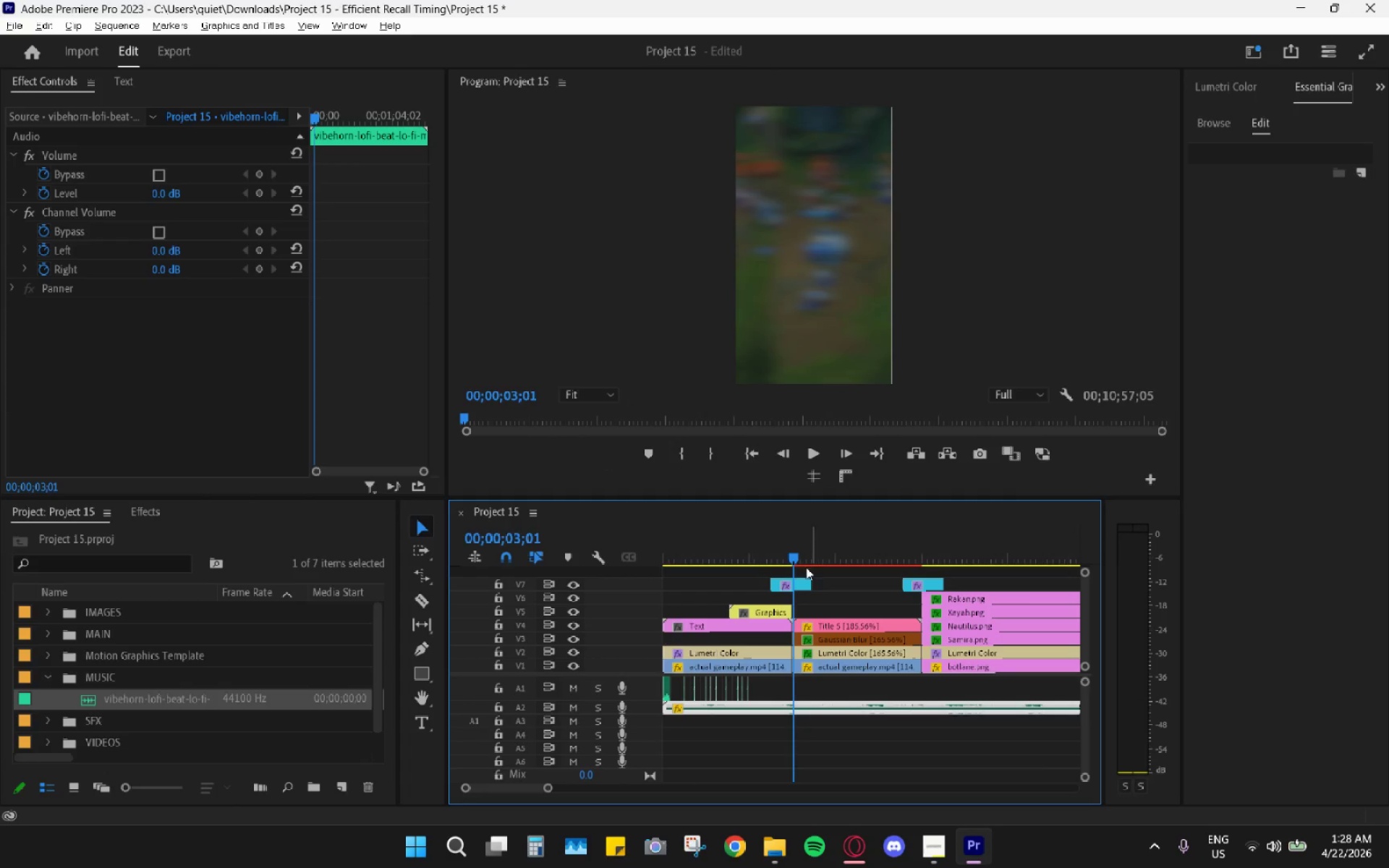 
hold_key(key=AltLeft, duration=0.55)
scroll: coordinate [755, 653], scroll_direction: up, amount: 21.0
 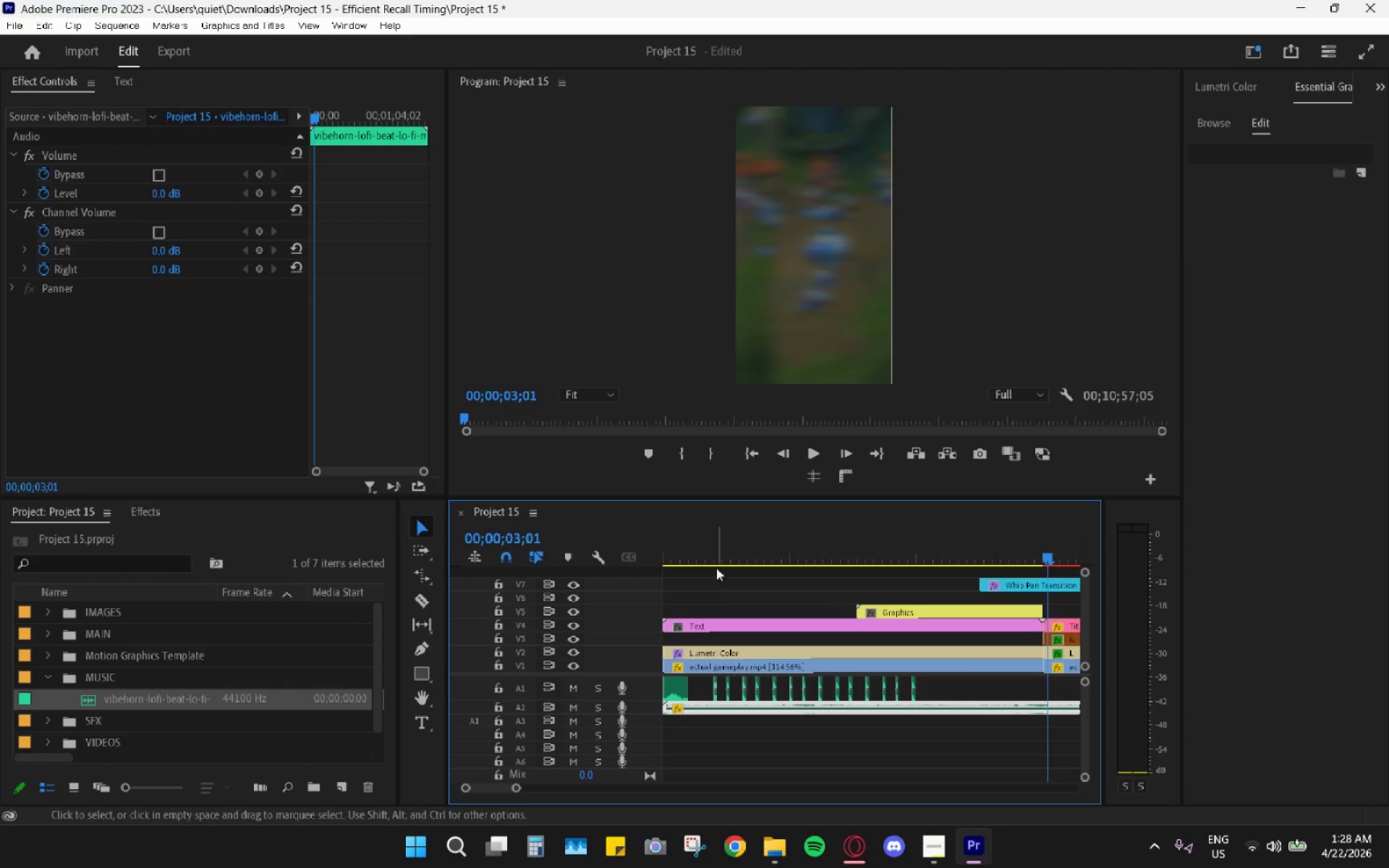 
left_click_drag(start_coordinate=[694, 548], to_coordinate=[648, 537])
 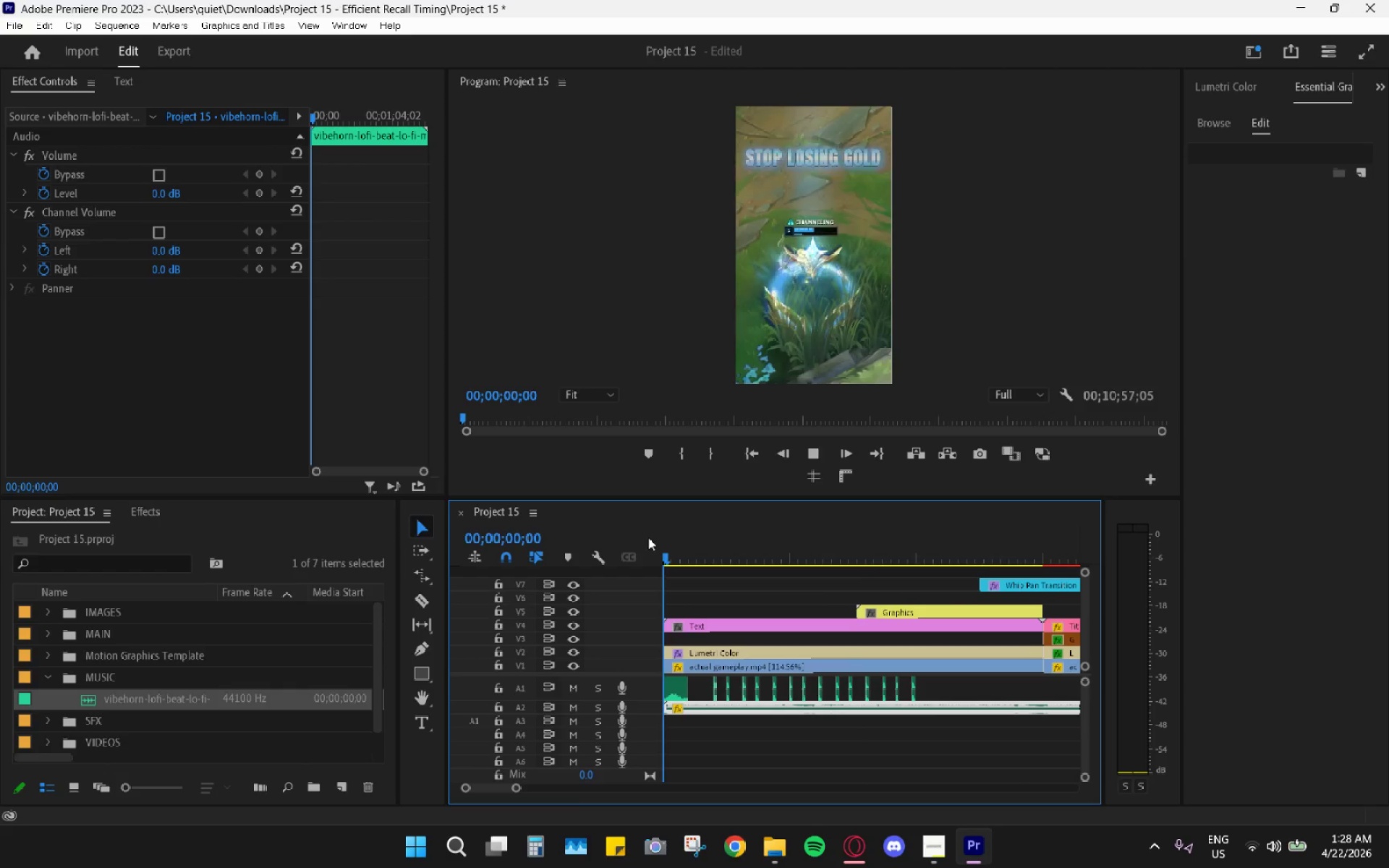 
key(Space)
 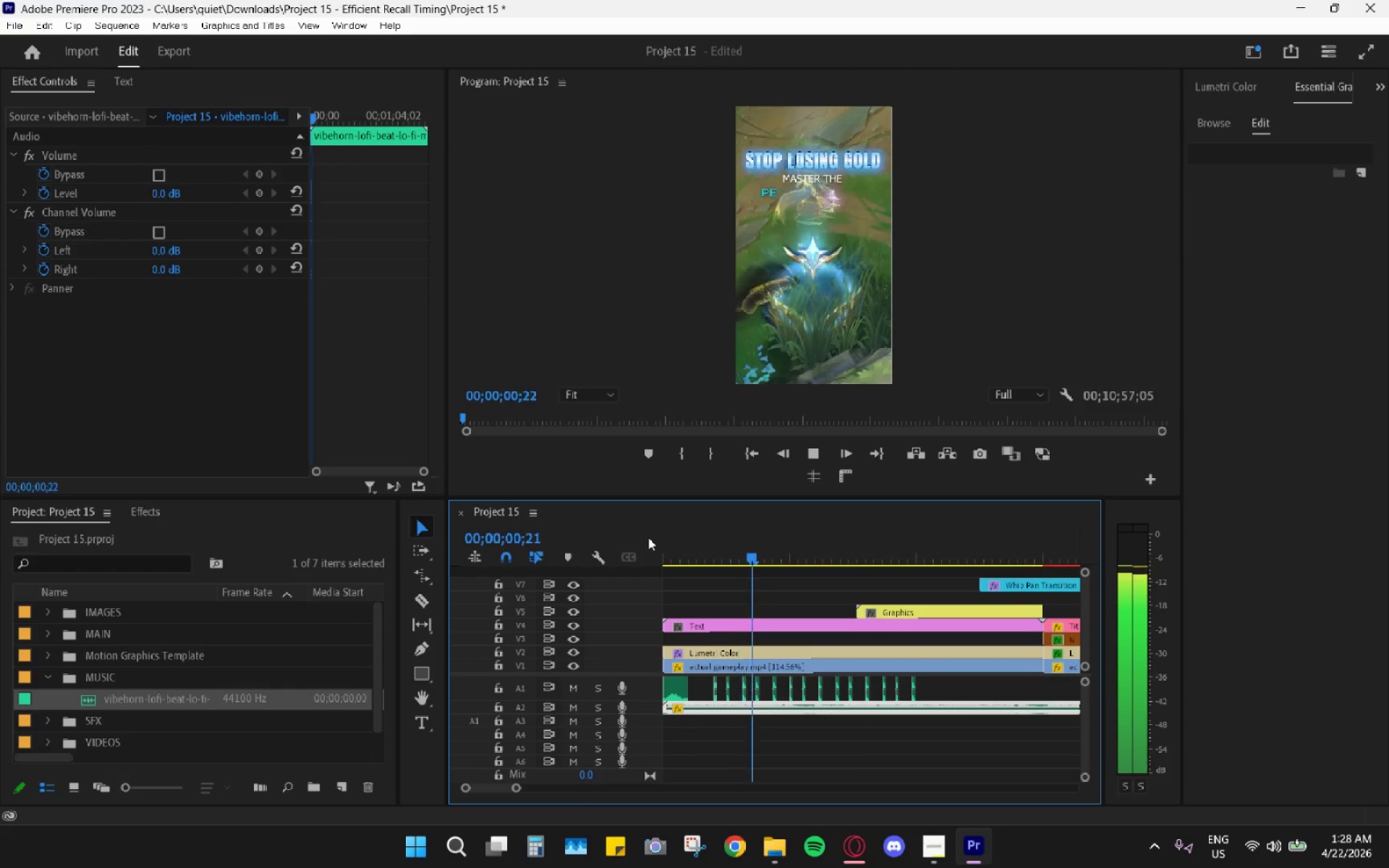 
key(Space)
 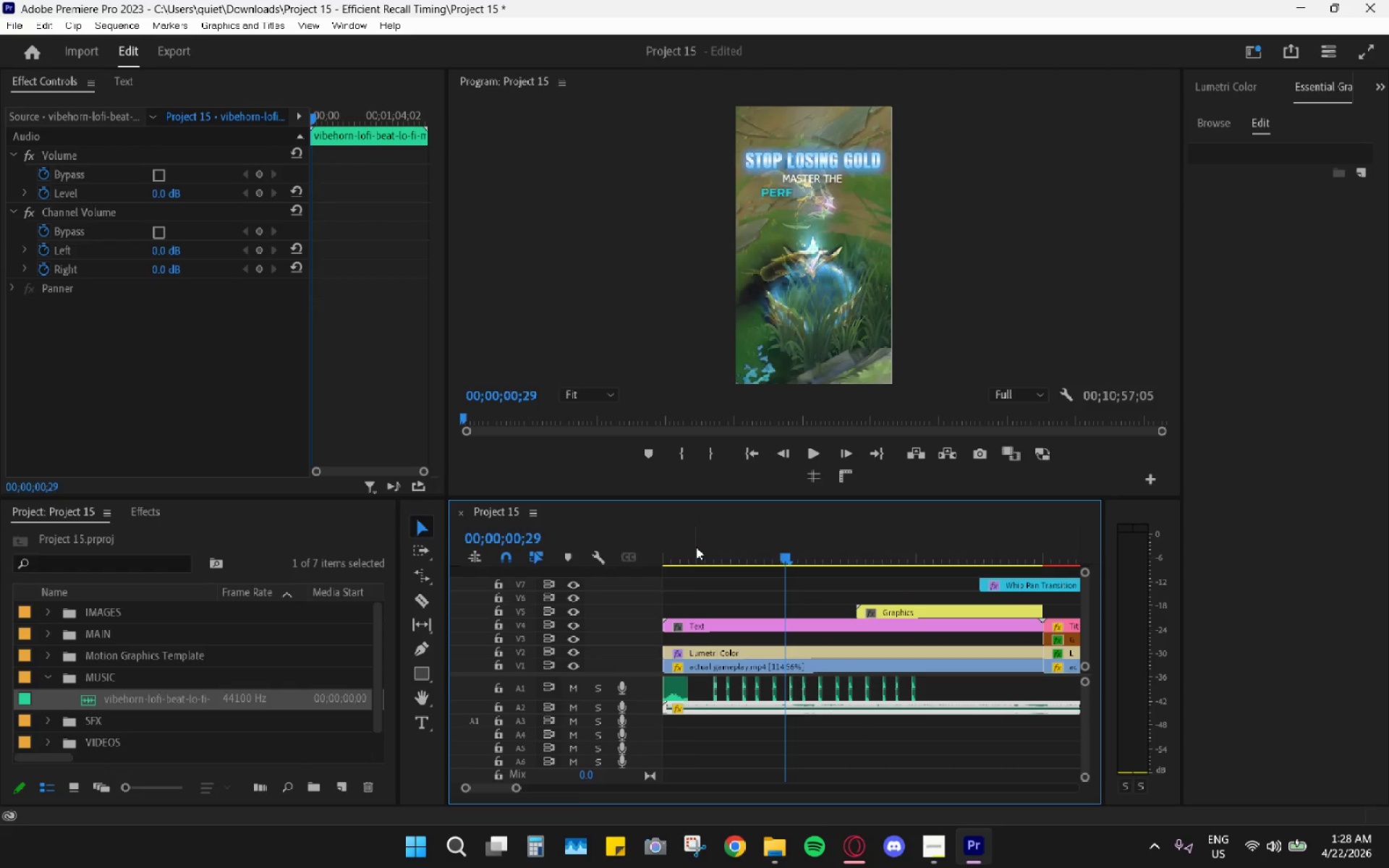 
left_click_drag(start_coordinate=[696, 547], to_coordinate=[629, 545])
 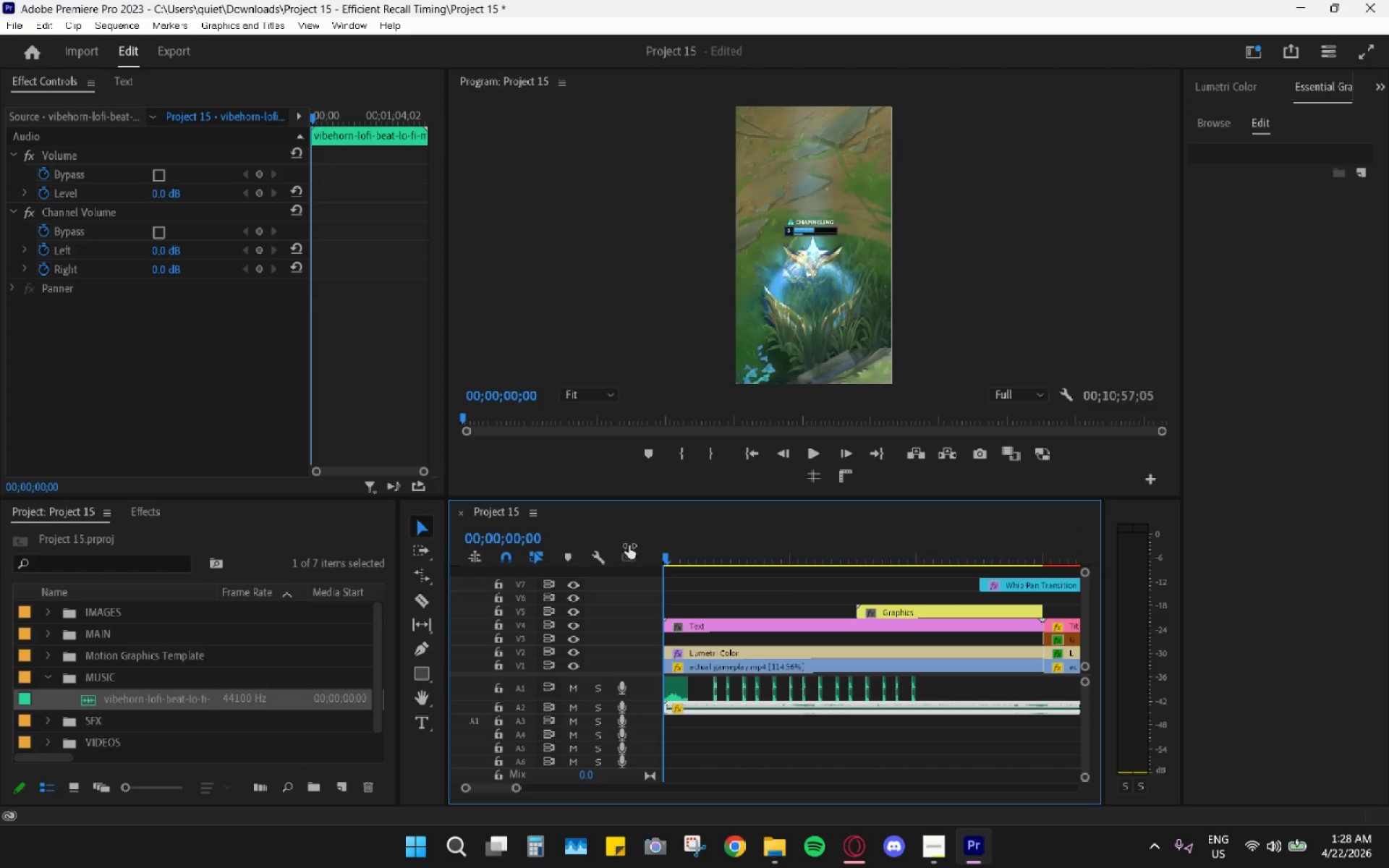 
key(Space)
 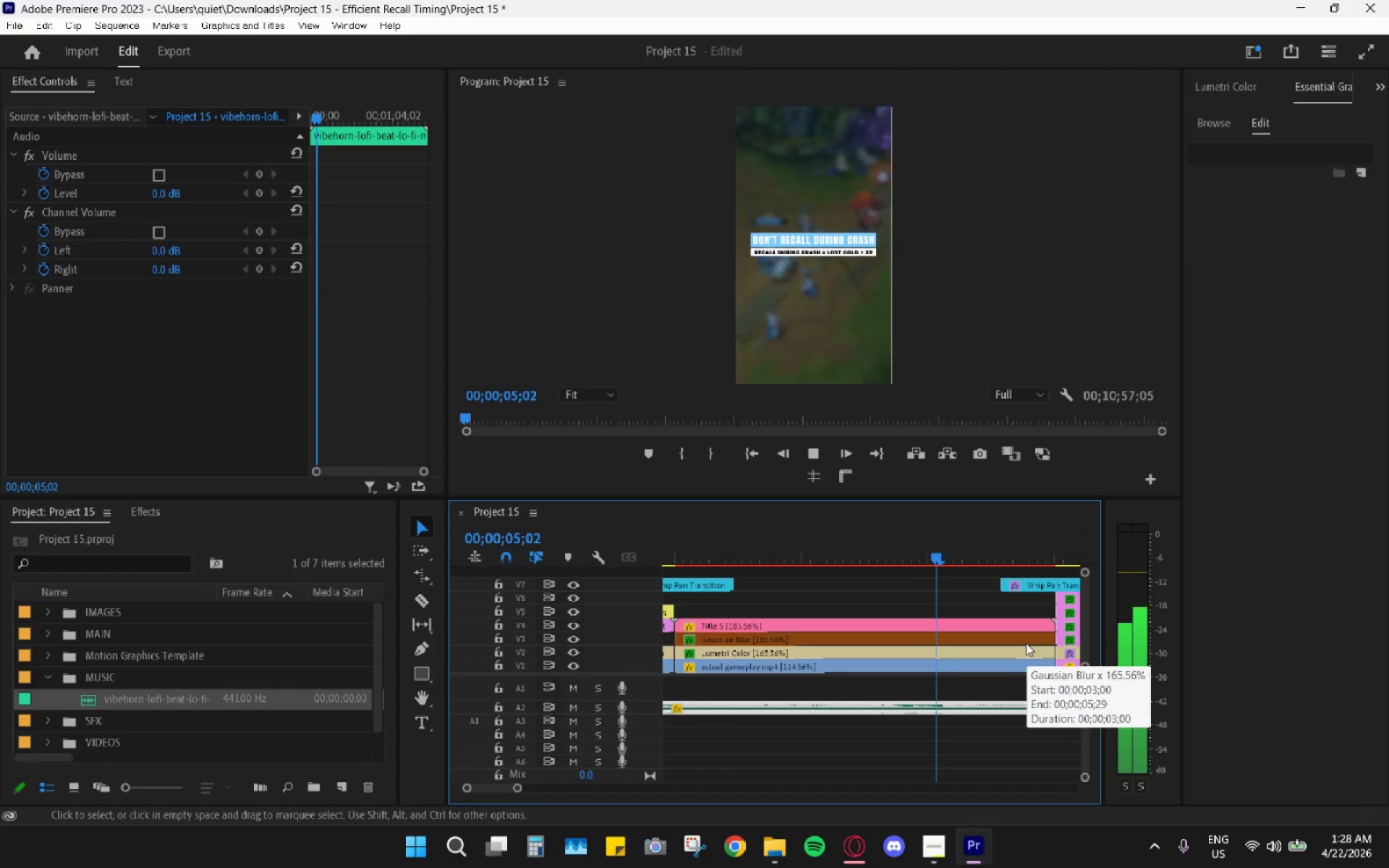 
wait(6.88)
 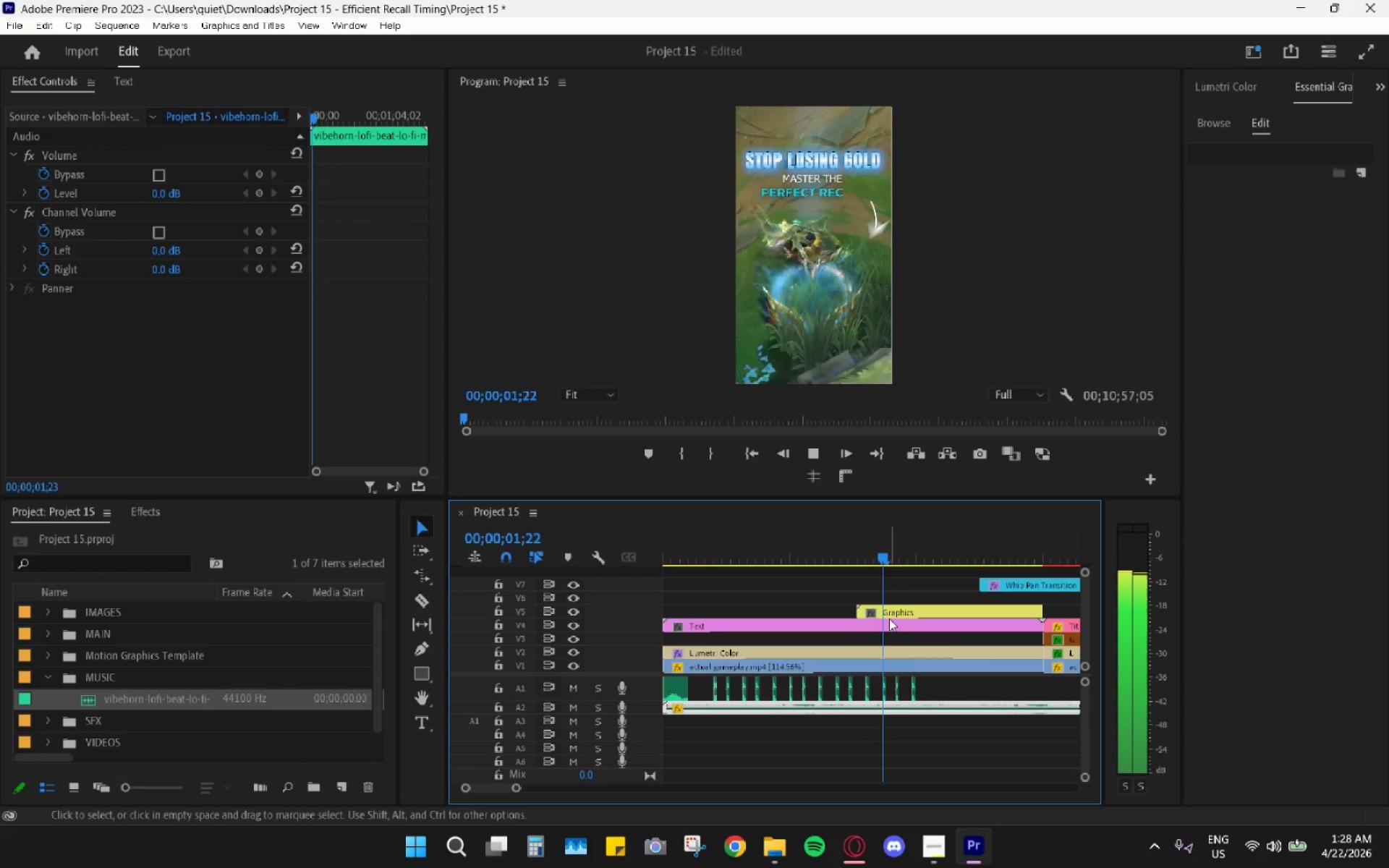 
key(Space)
 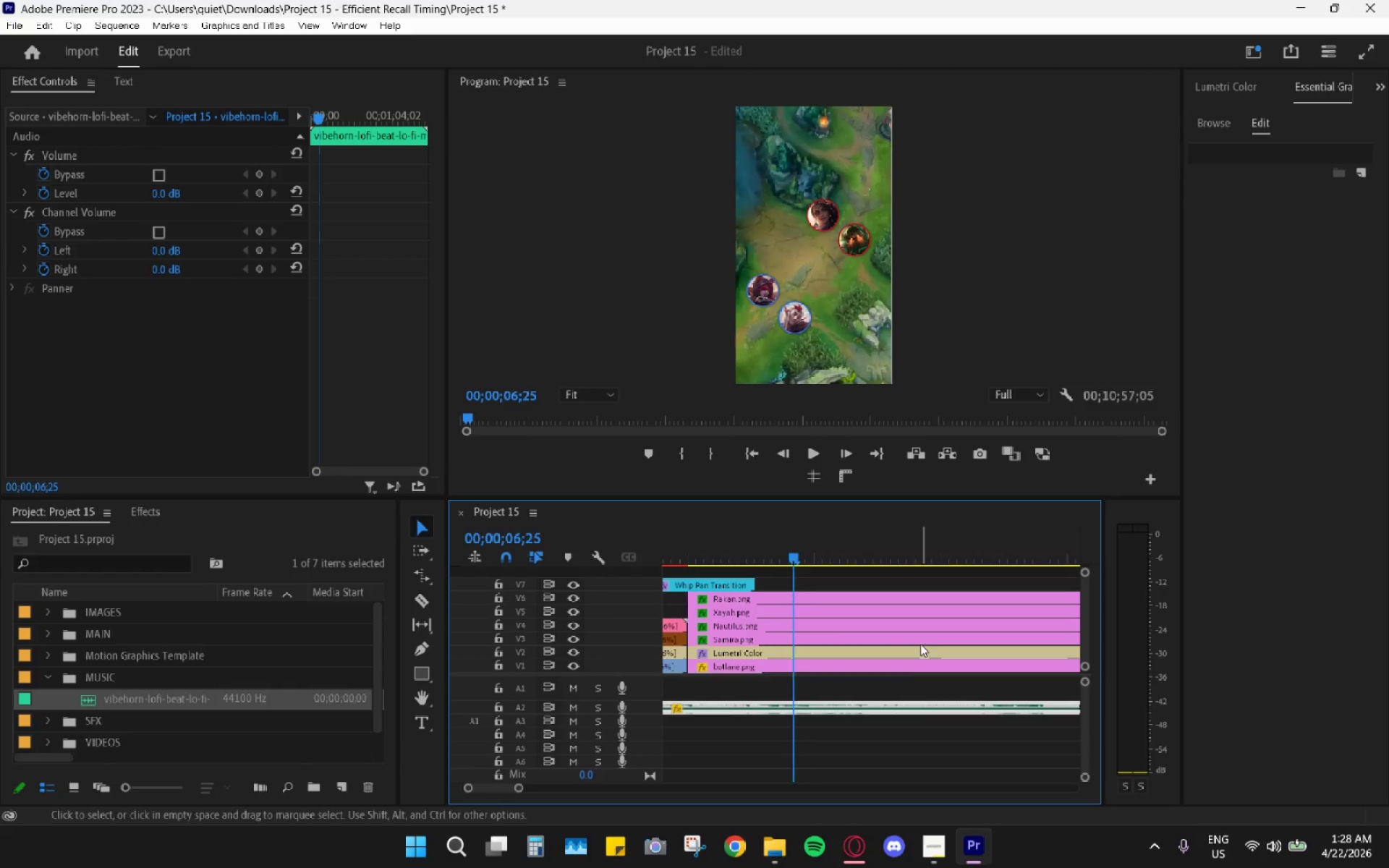 
hold_key(key=AltLeft, duration=0.72)
 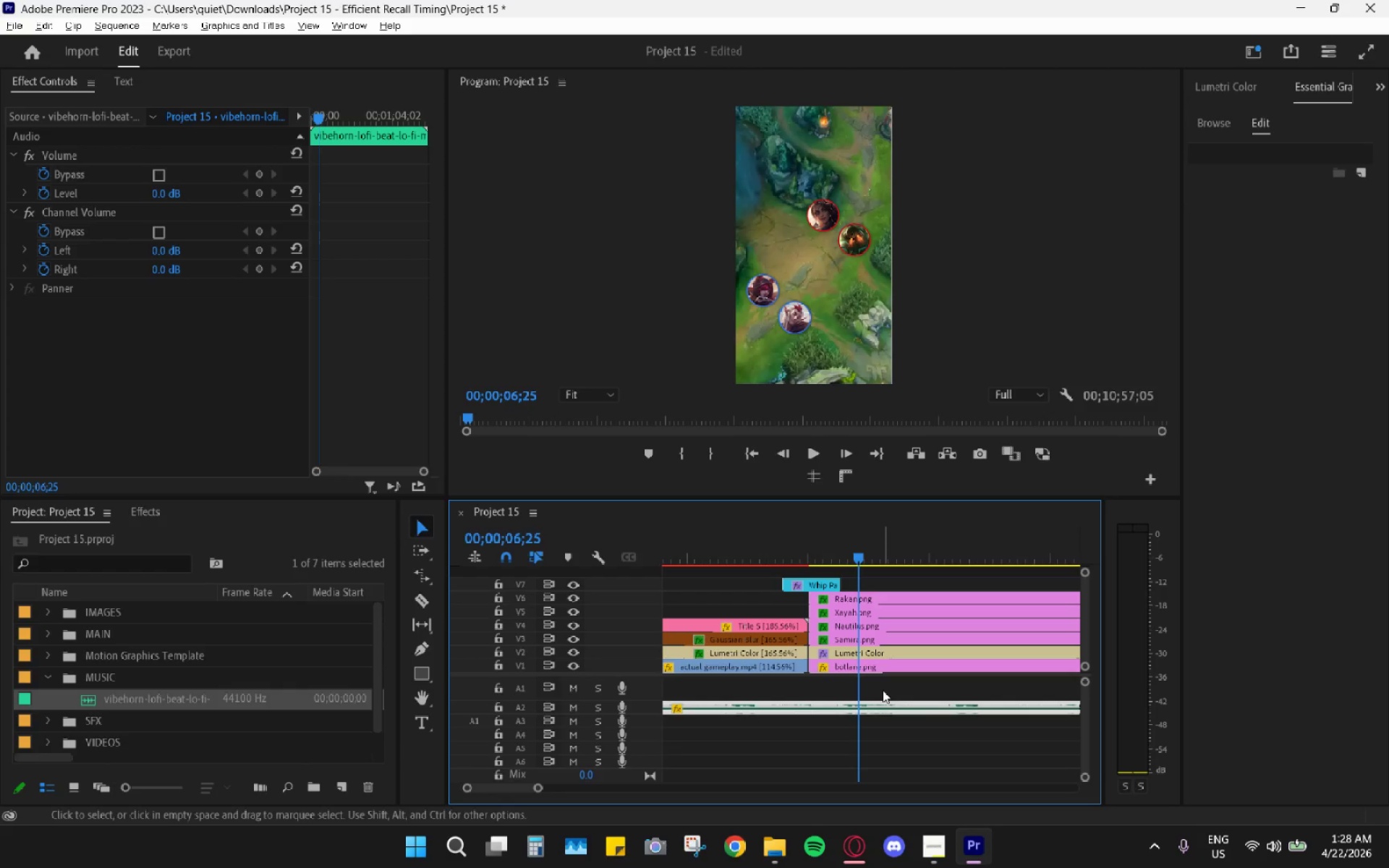 
hold_key(key=AltLeft, duration=0.39)
 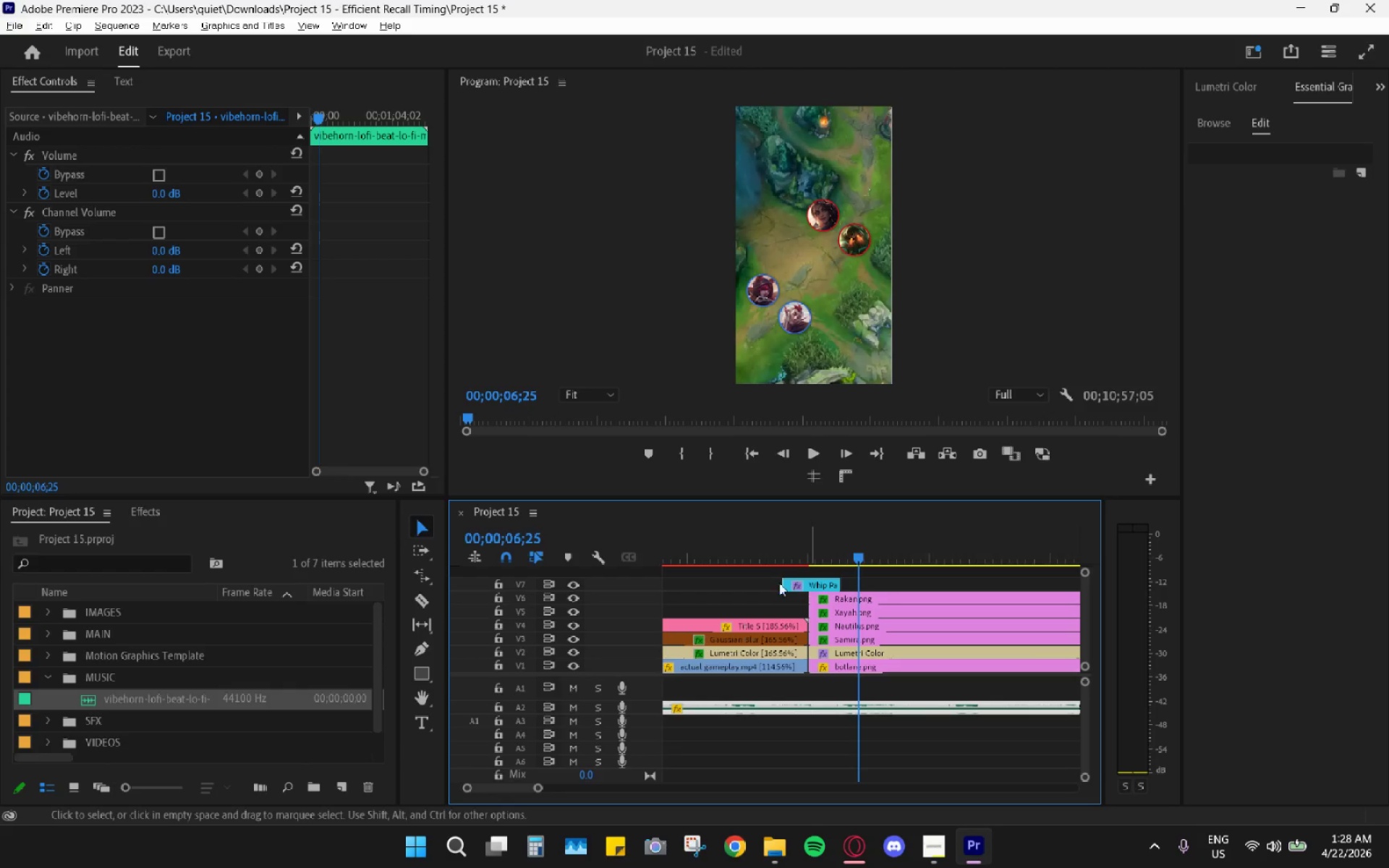 
scroll: coordinate [918, 644], scroll_direction: down, amount: 7.0
 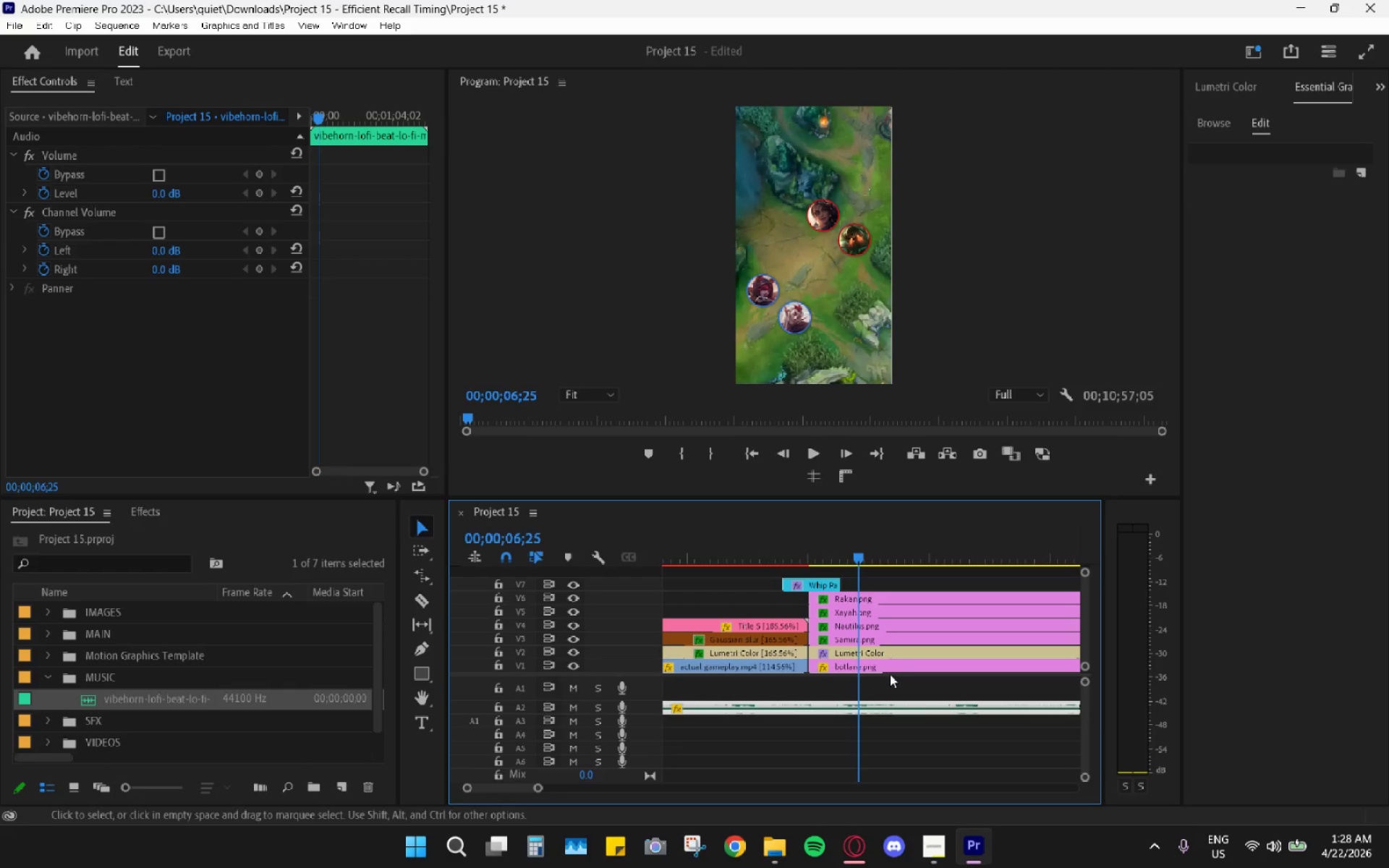 
hold_key(key=AltLeft, duration=0.45)
scroll: coordinate [743, 658], scroll_direction: up, amount: 4.0
 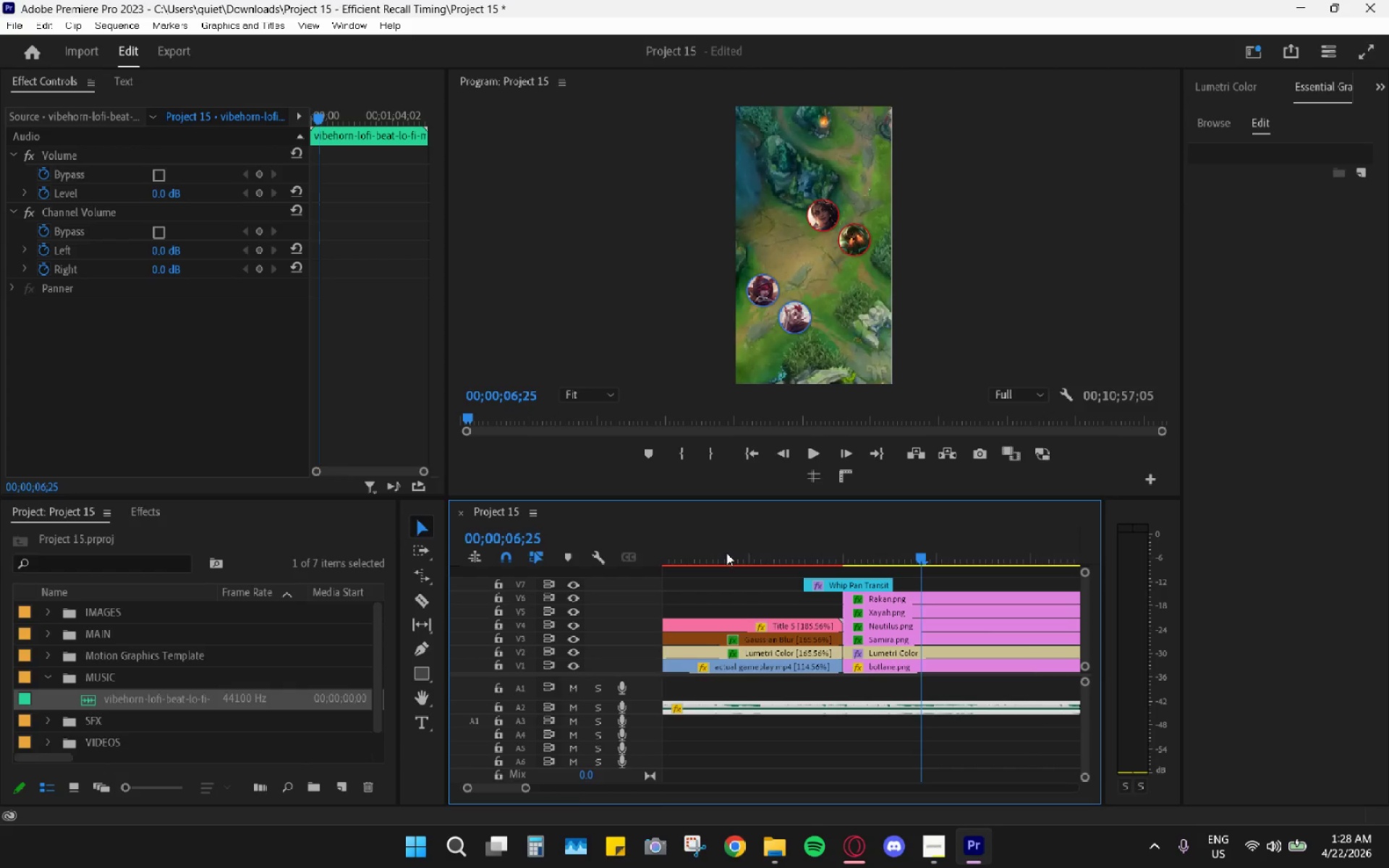 
left_click_drag(start_coordinate=[713, 542], to_coordinate=[561, 537])
 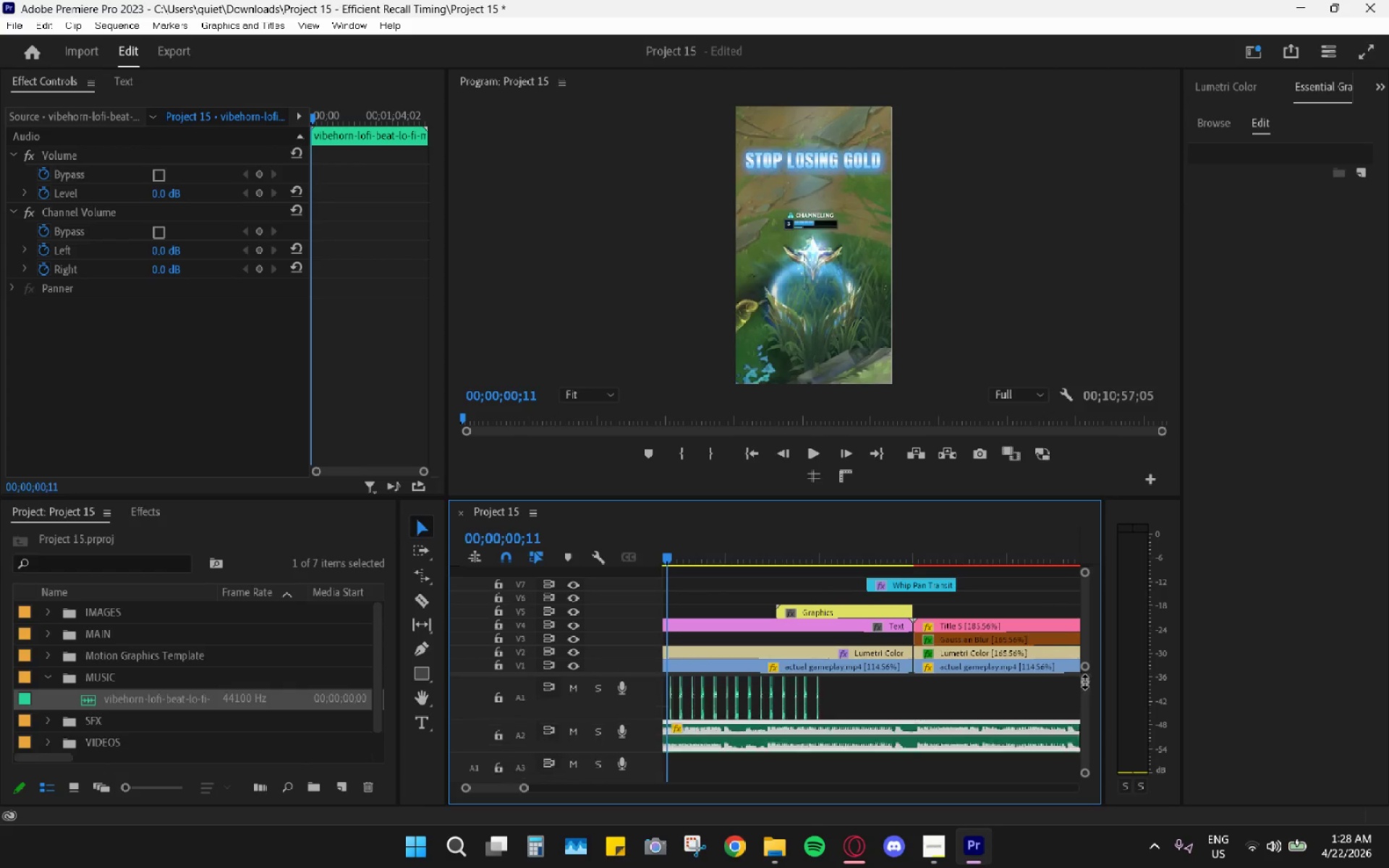 
key(Space)
 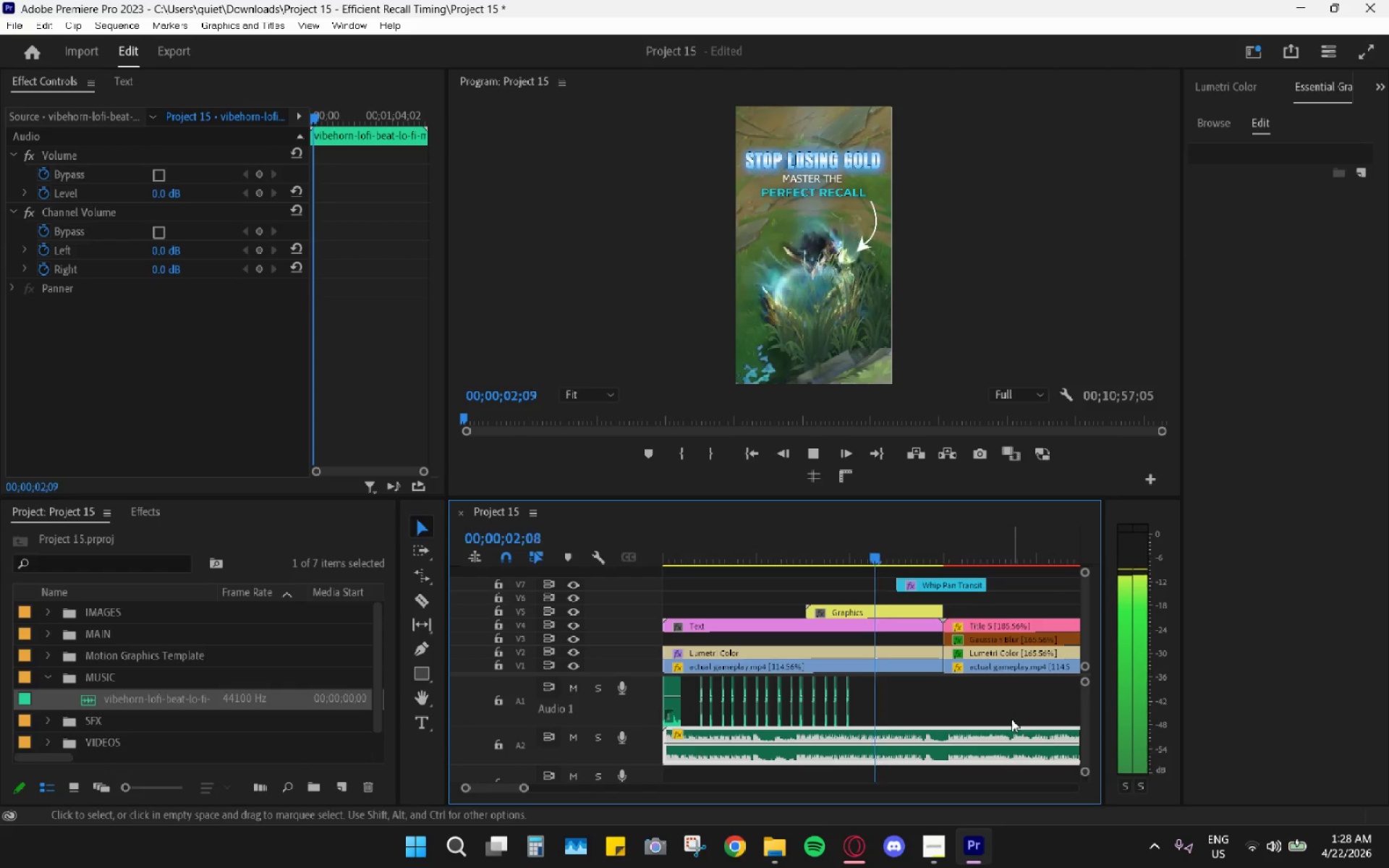 
key(Space)
 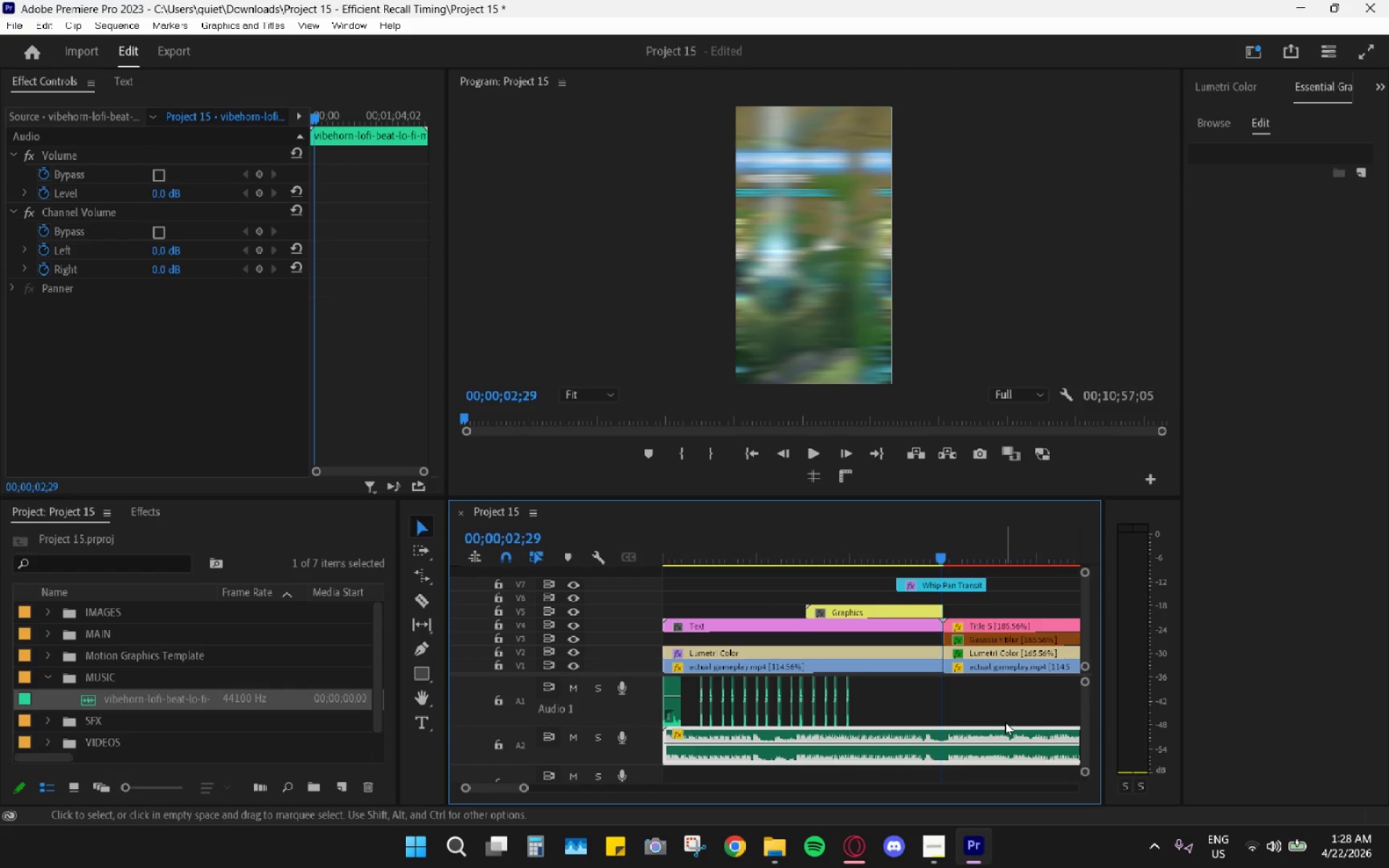 
key(Space)
 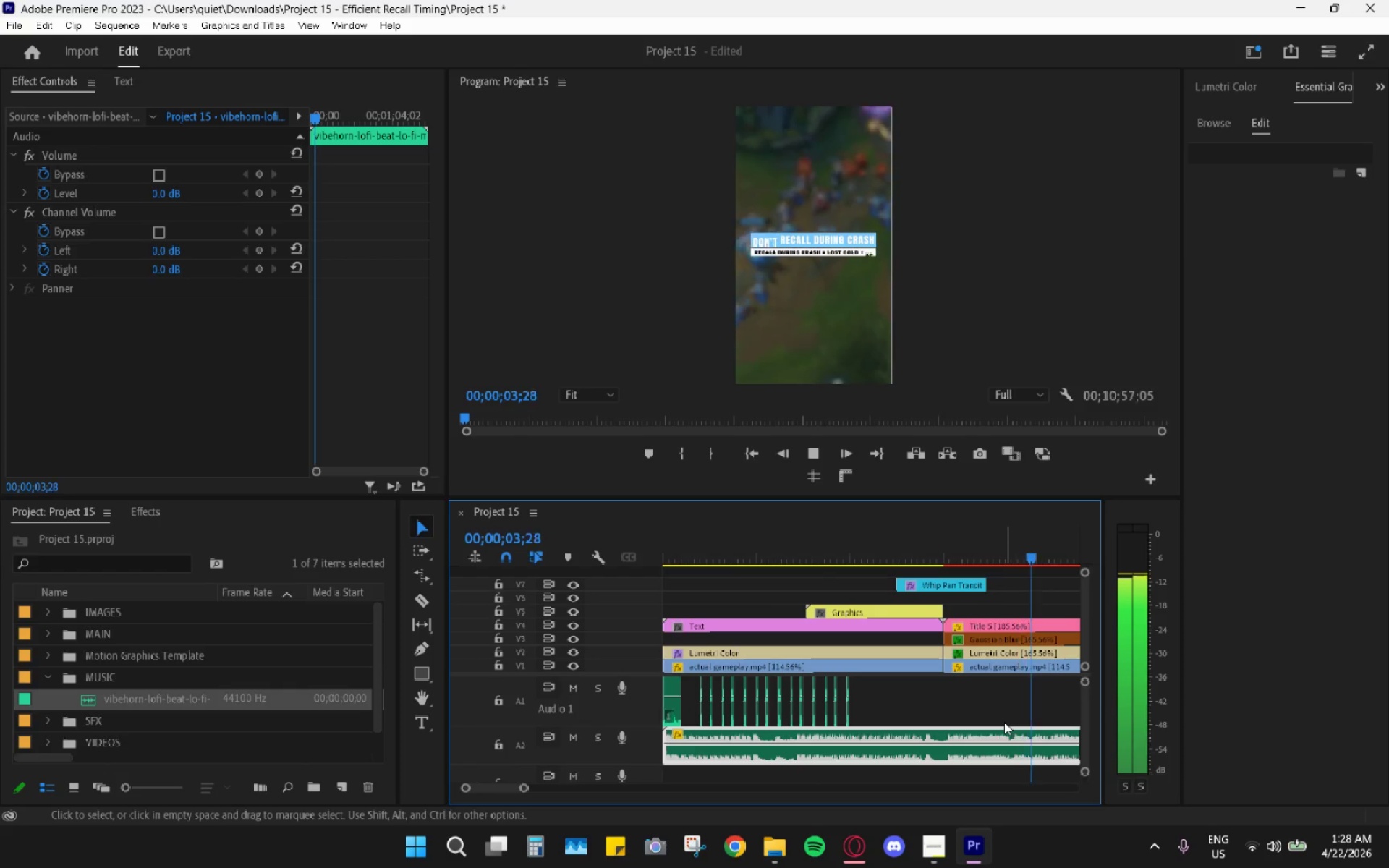 
hold_key(key=AltLeft, duration=0.44)
scroll: coordinate [990, 722], scroll_direction: down, amount: 3.0
 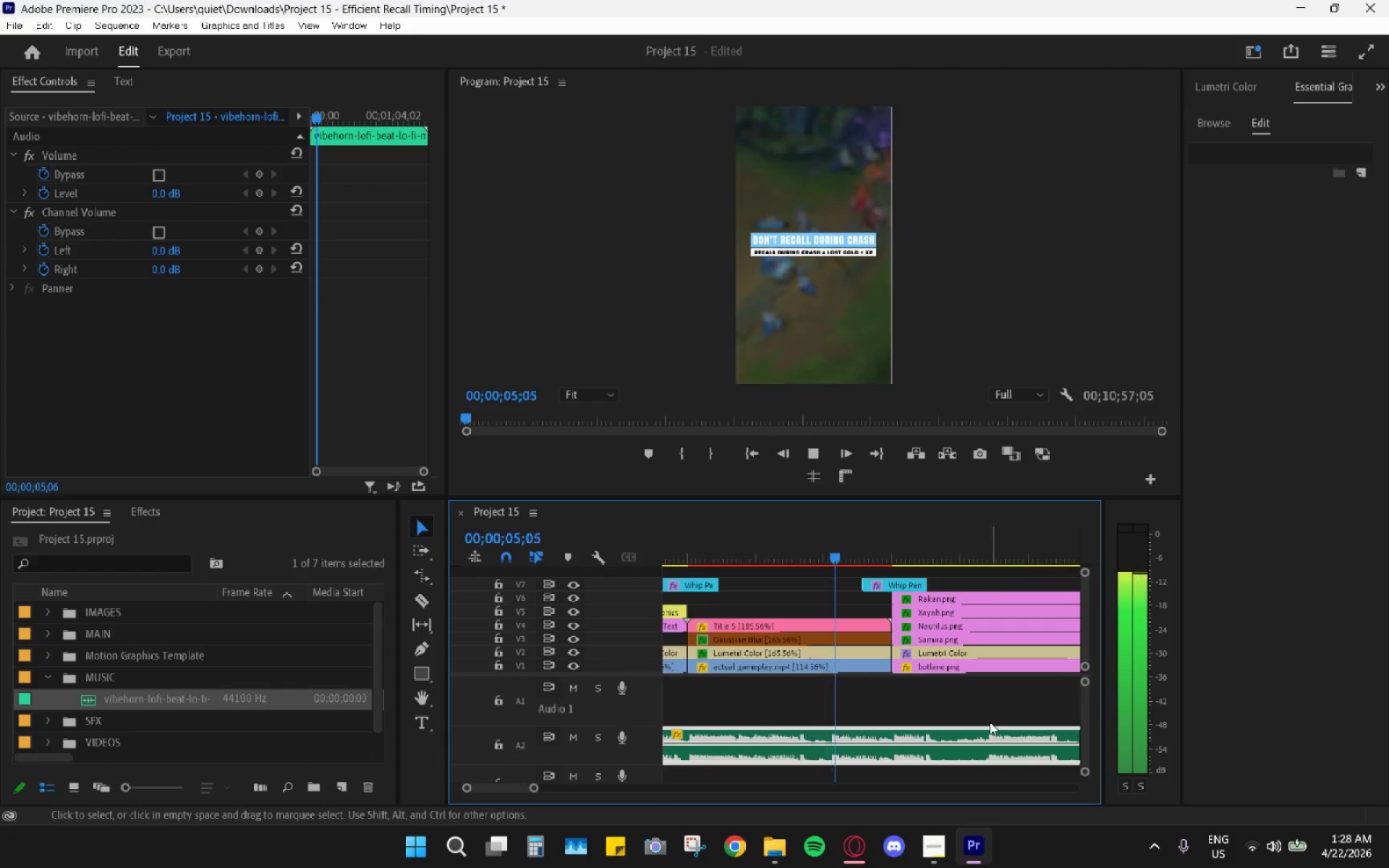 
key(Space)
 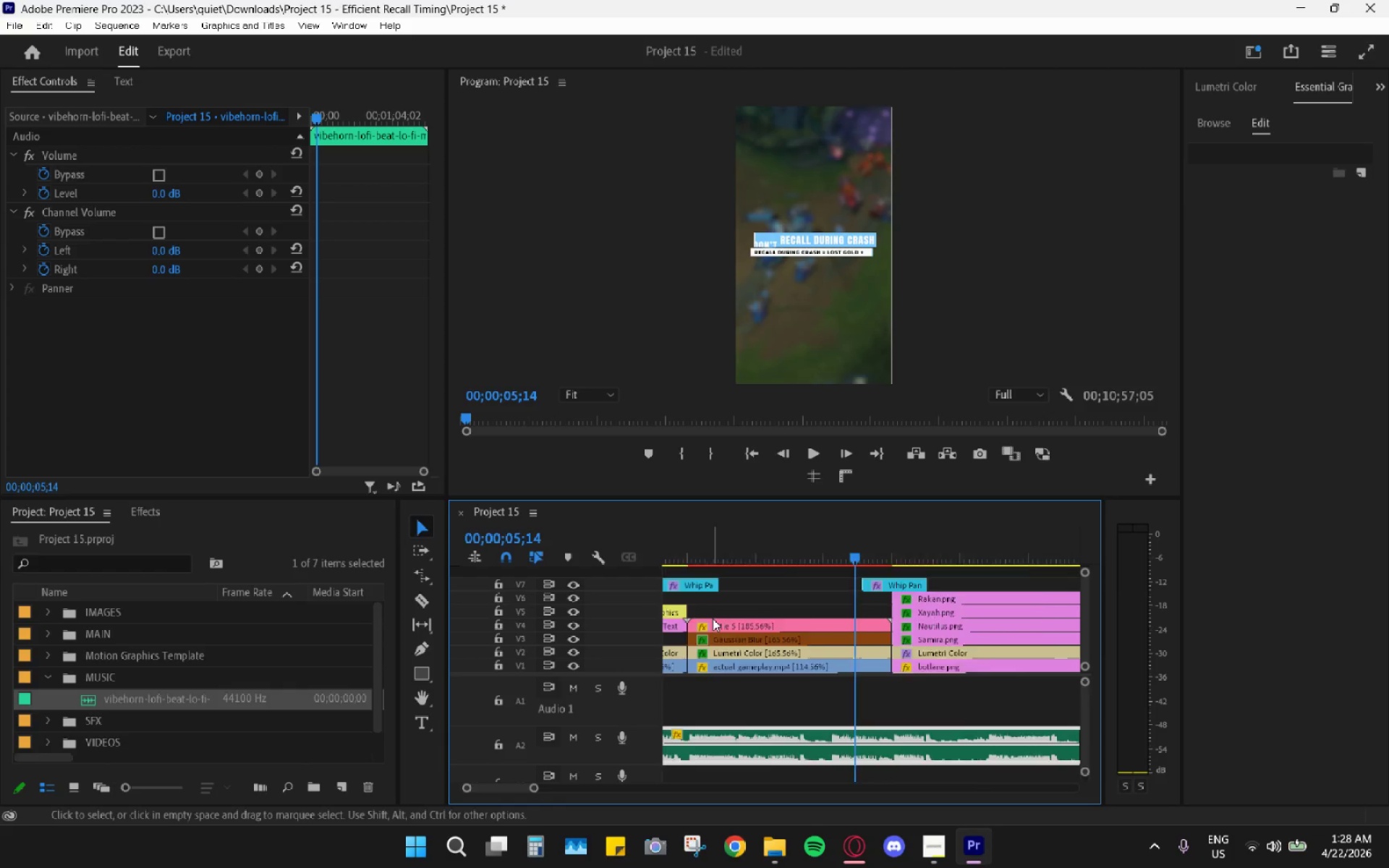 
scroll: coordinate [713, 618], scroll_direction: up, amount: 3.0
 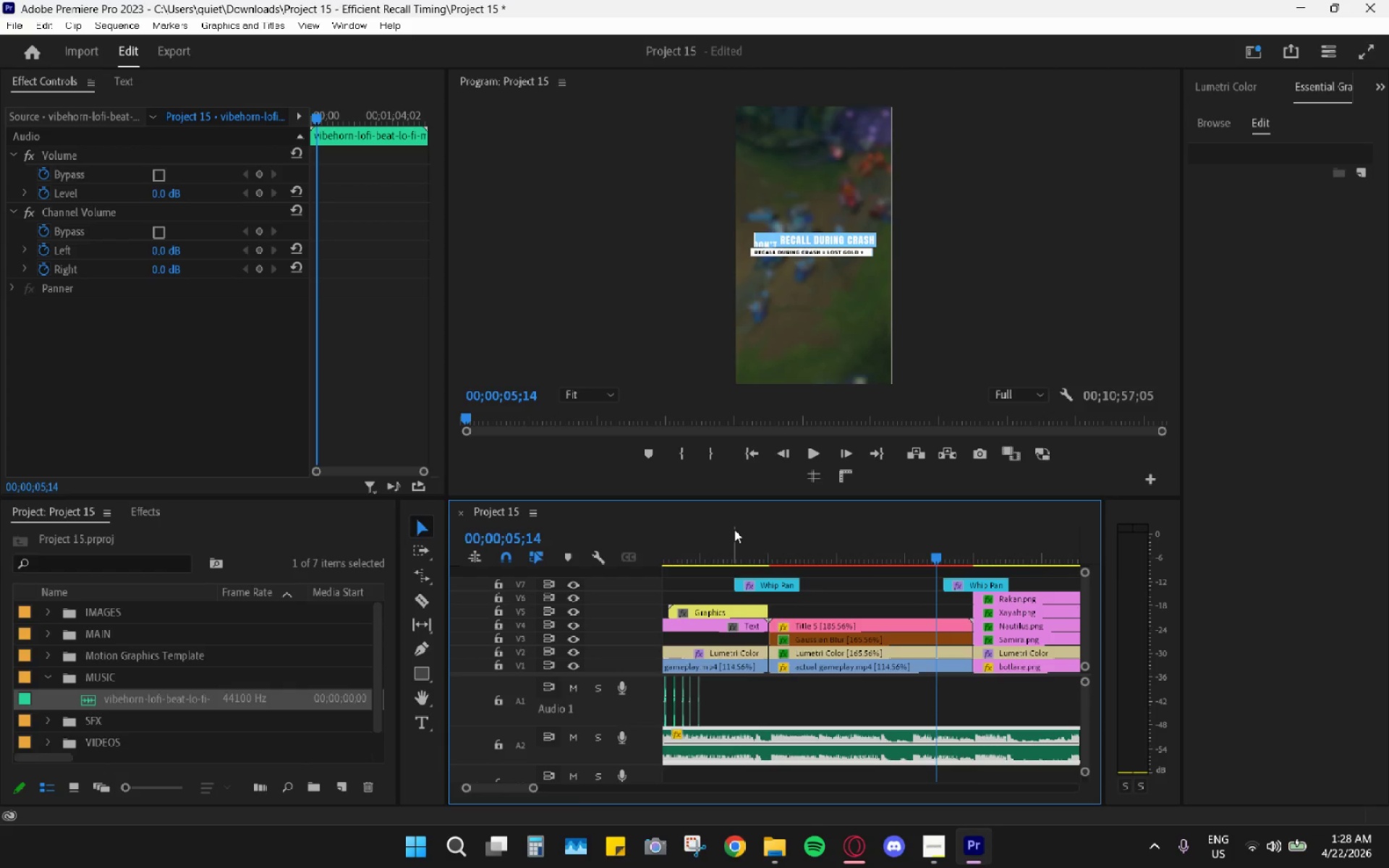 
left_click_drag(start_coordinate=[734, 529], to_coordinate=[613, 550])
 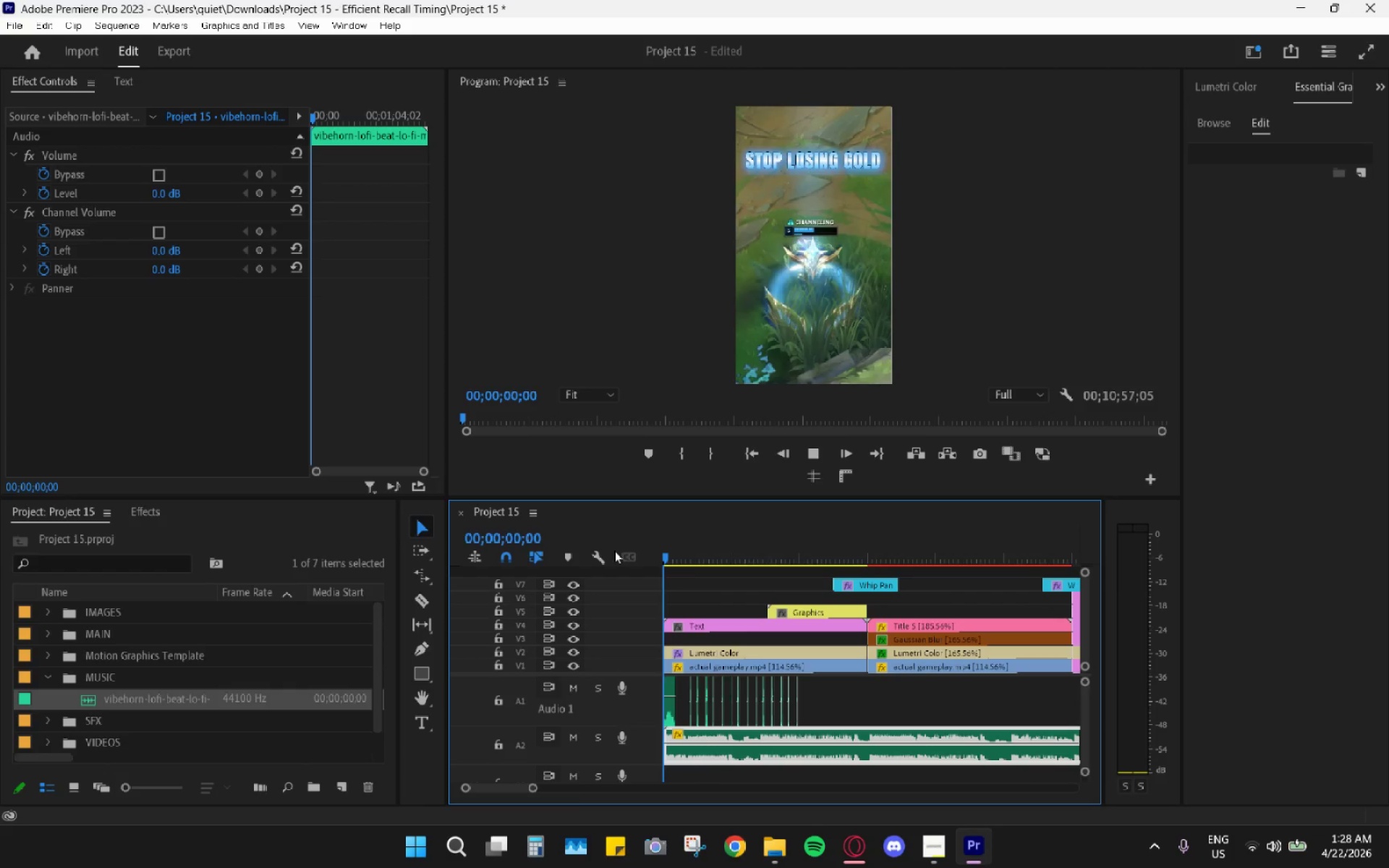 
key(Space)
 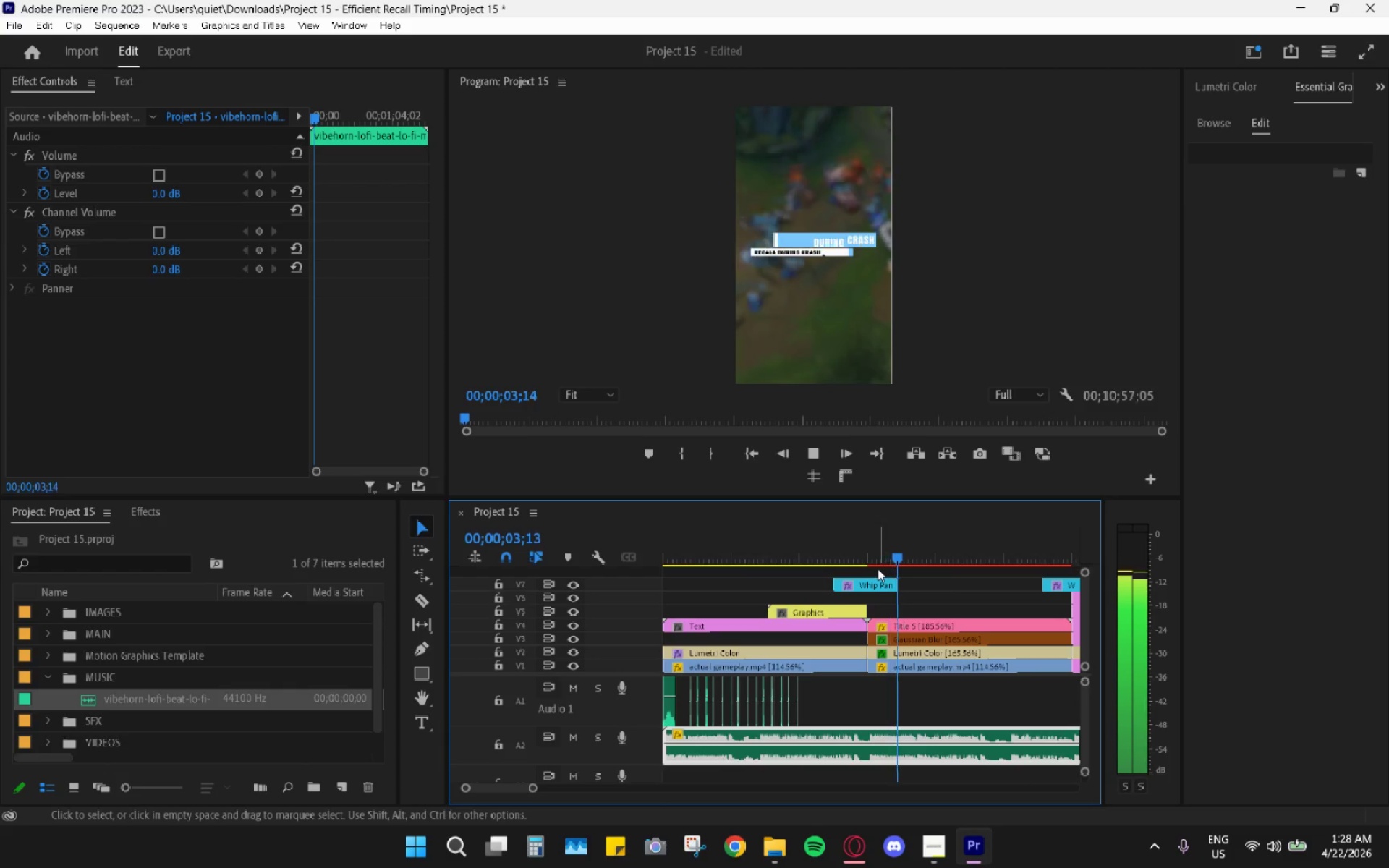 
key(Space)
 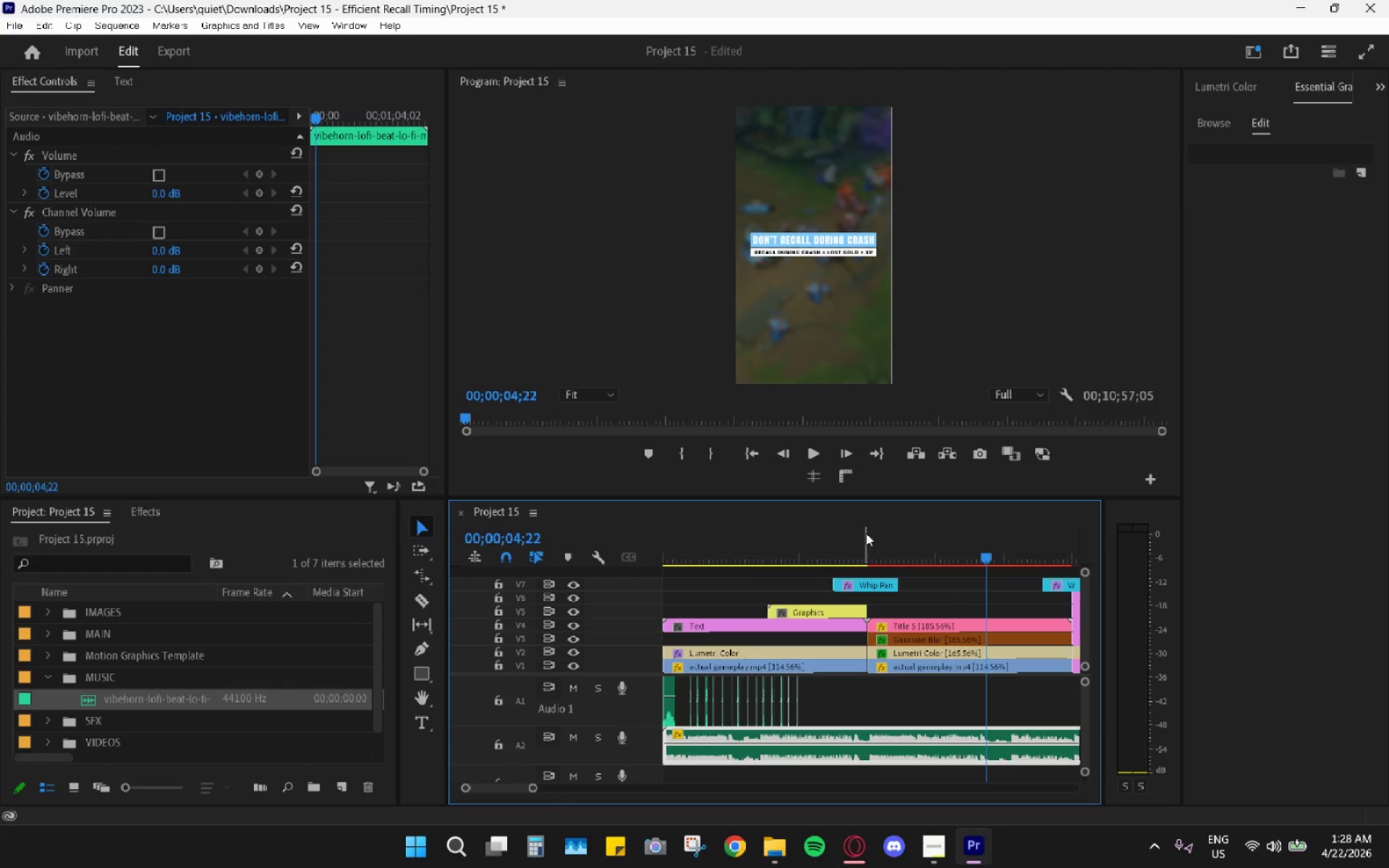 
left_click_drag(start_coordinate=[867, 532], to_coordinate=[872, 534])
 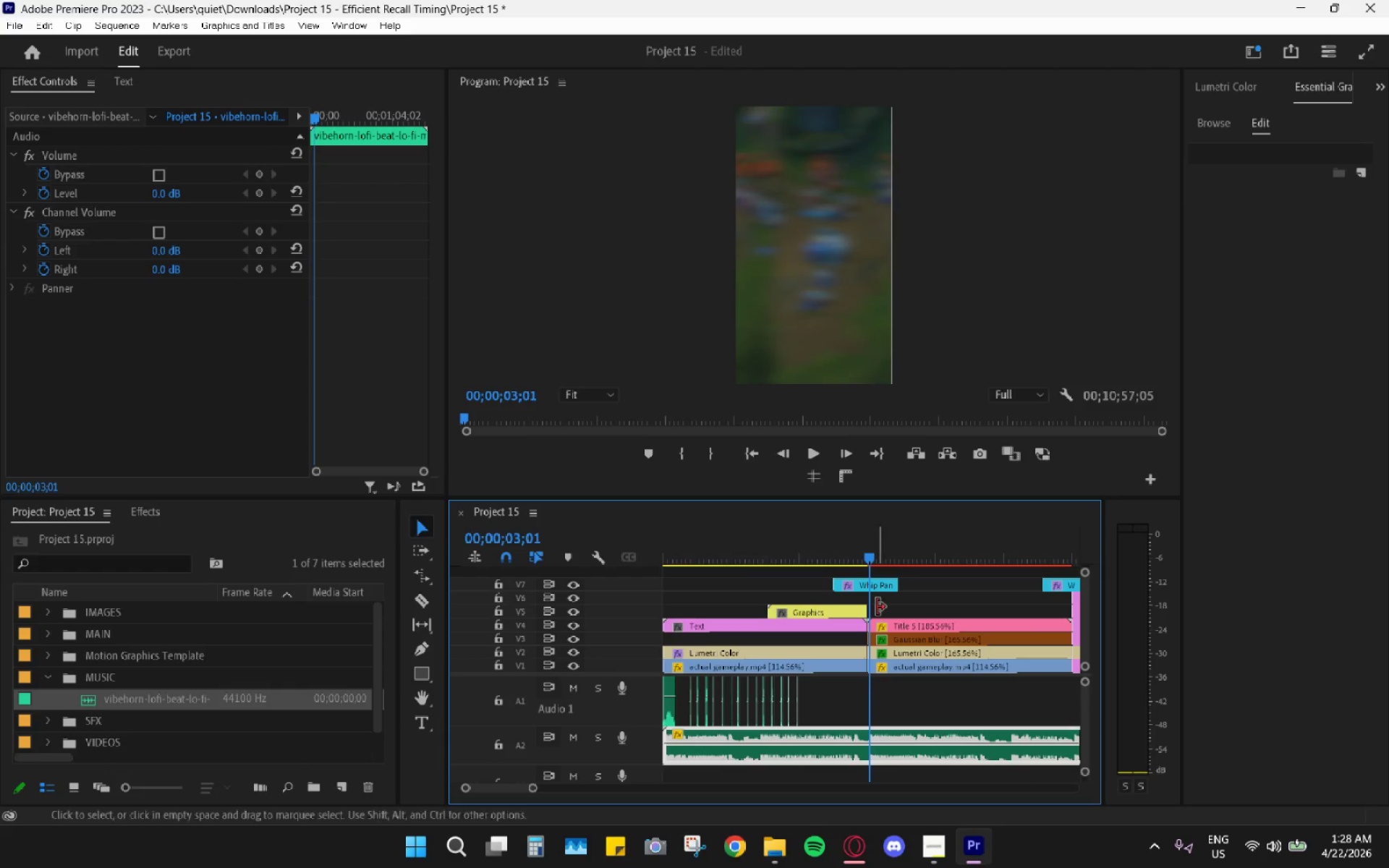 
hold_key(key=AltLeft, duration=0.81)
scroll: coordinate [859, 687], scroll_direction: up, amount: 9.0
 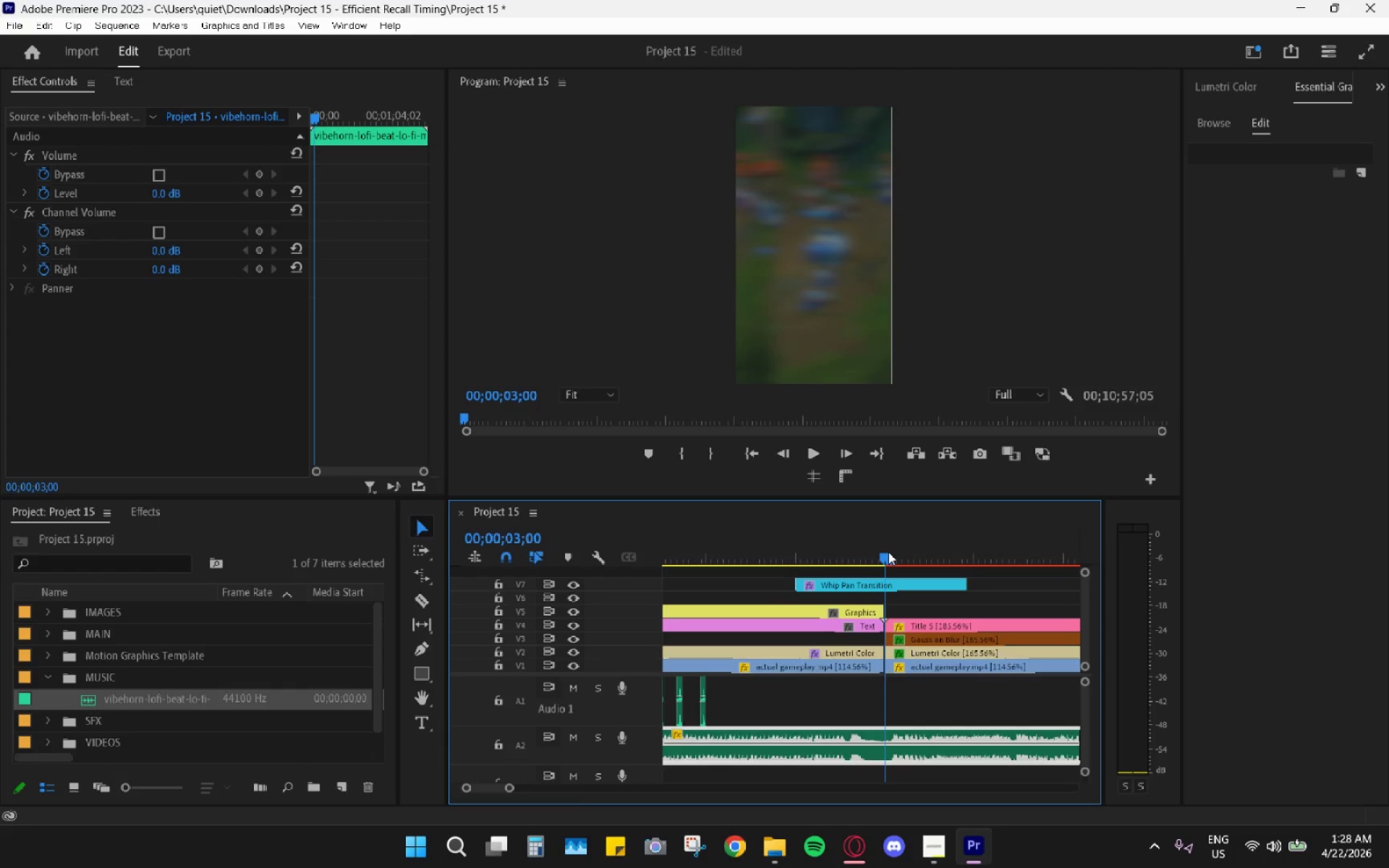 
key(C)
 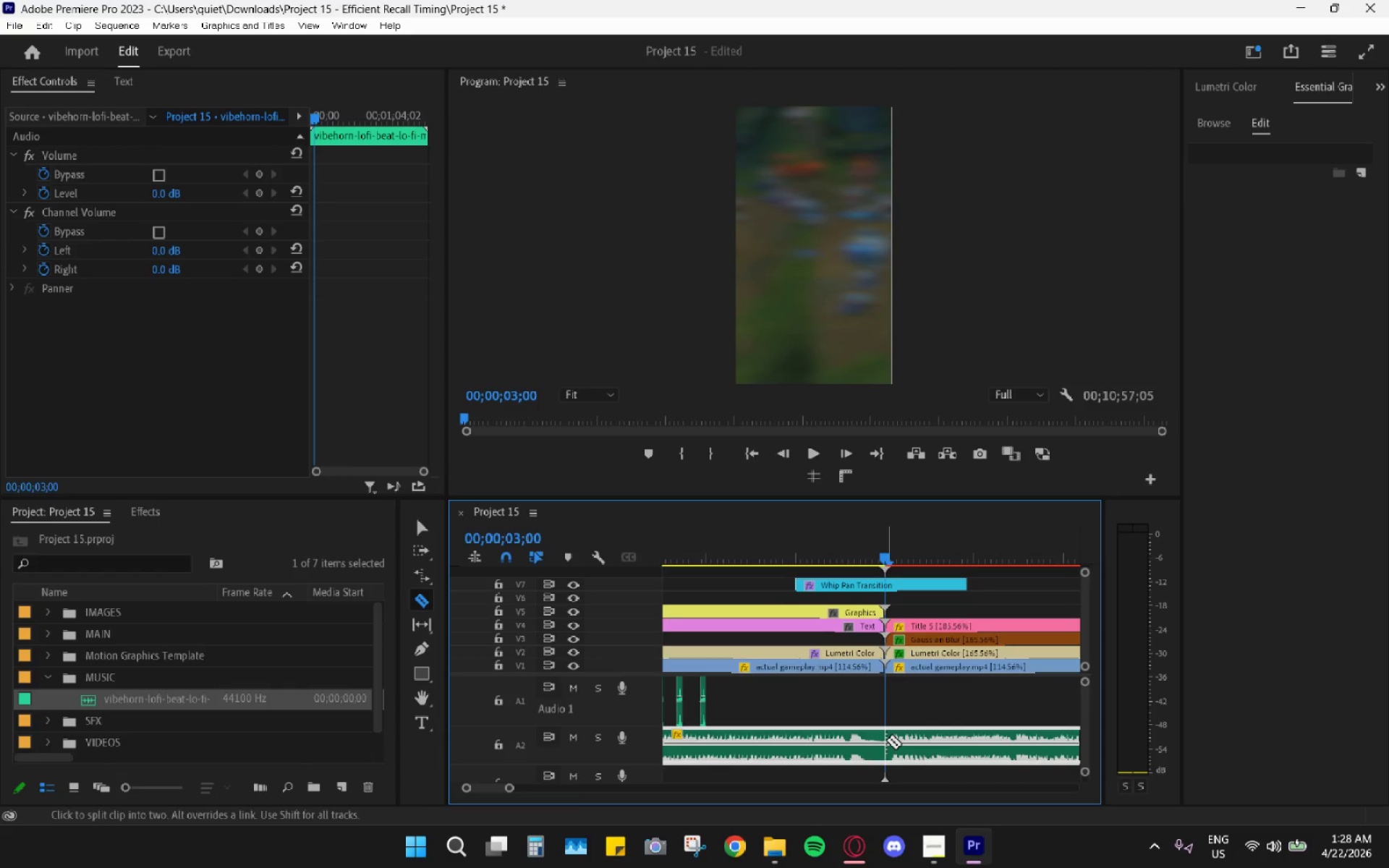 
left_click([885, 740])
 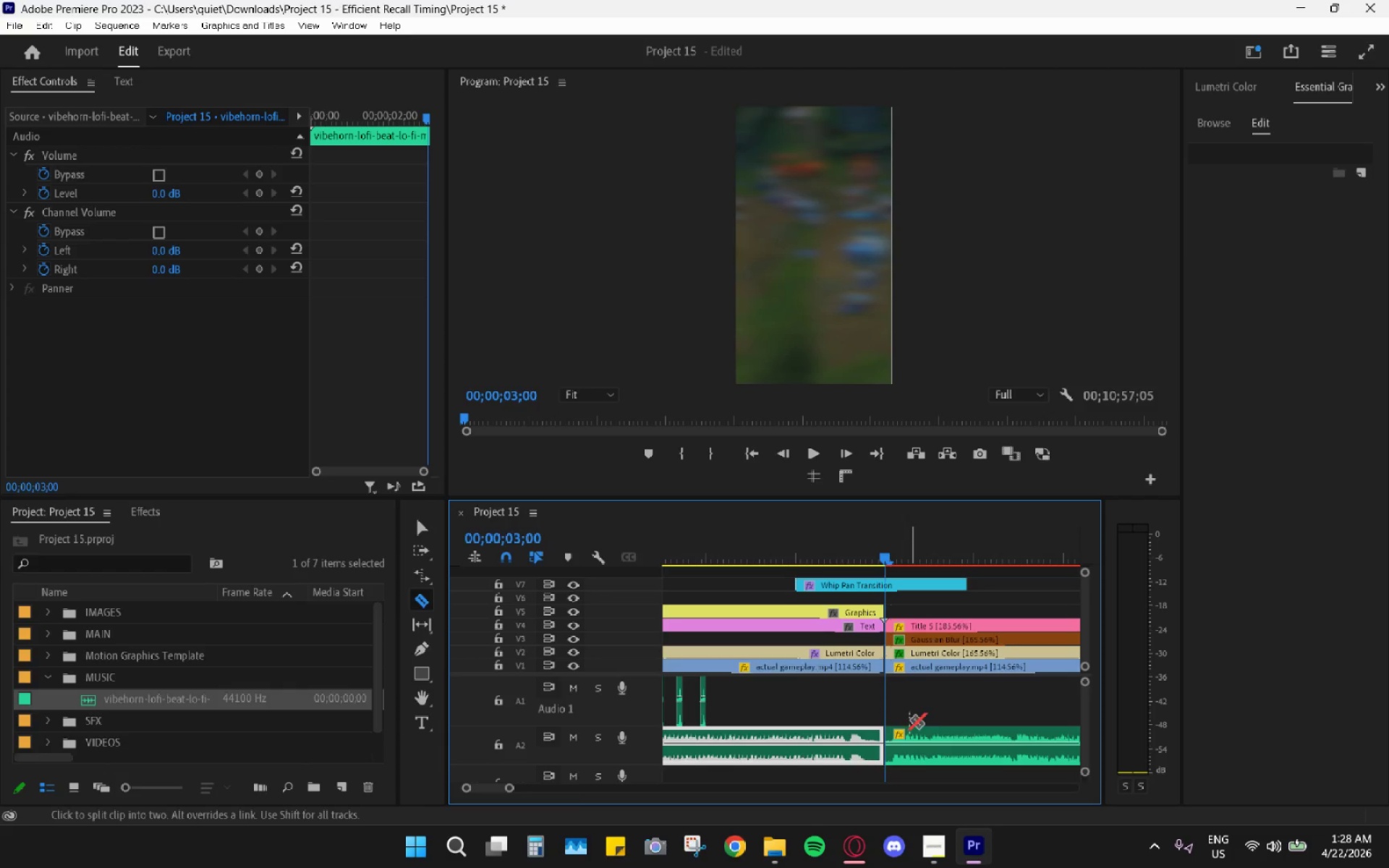 
hold_key(key=AltLeft, duration=0.5)
 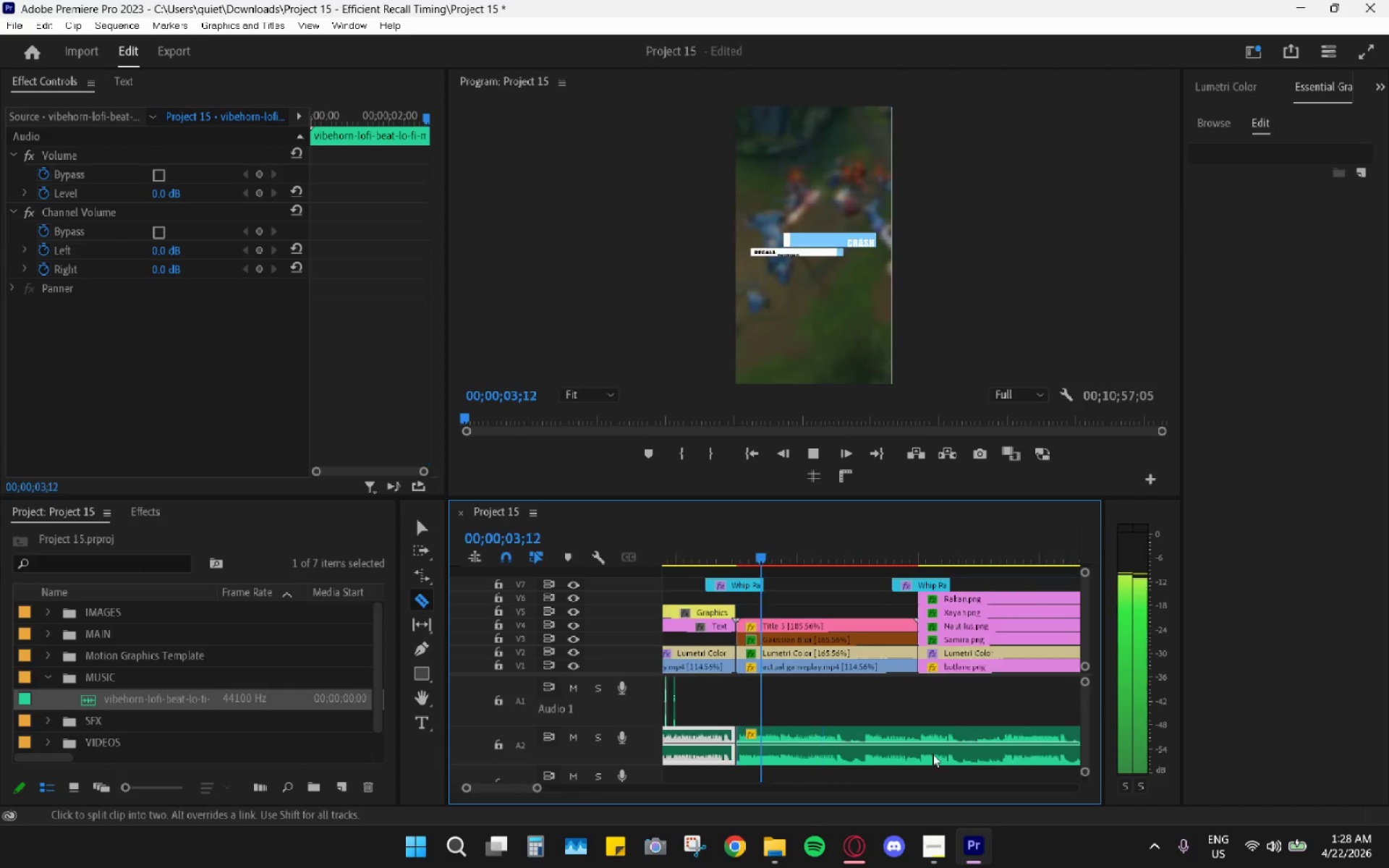 
key(Space)
 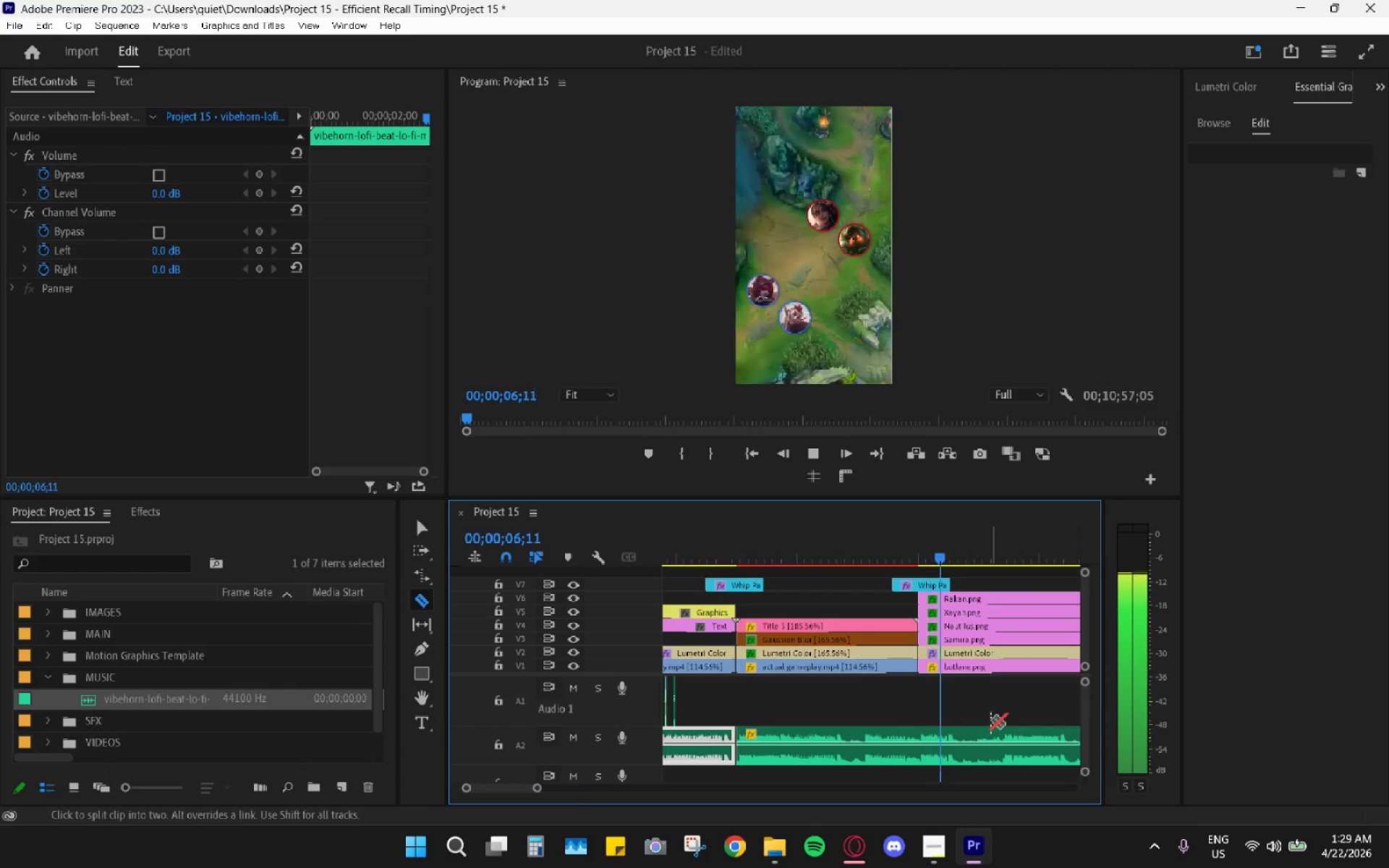 
scroll: coordinate [933, 754], scroll_direction: down, amount: 14.0
 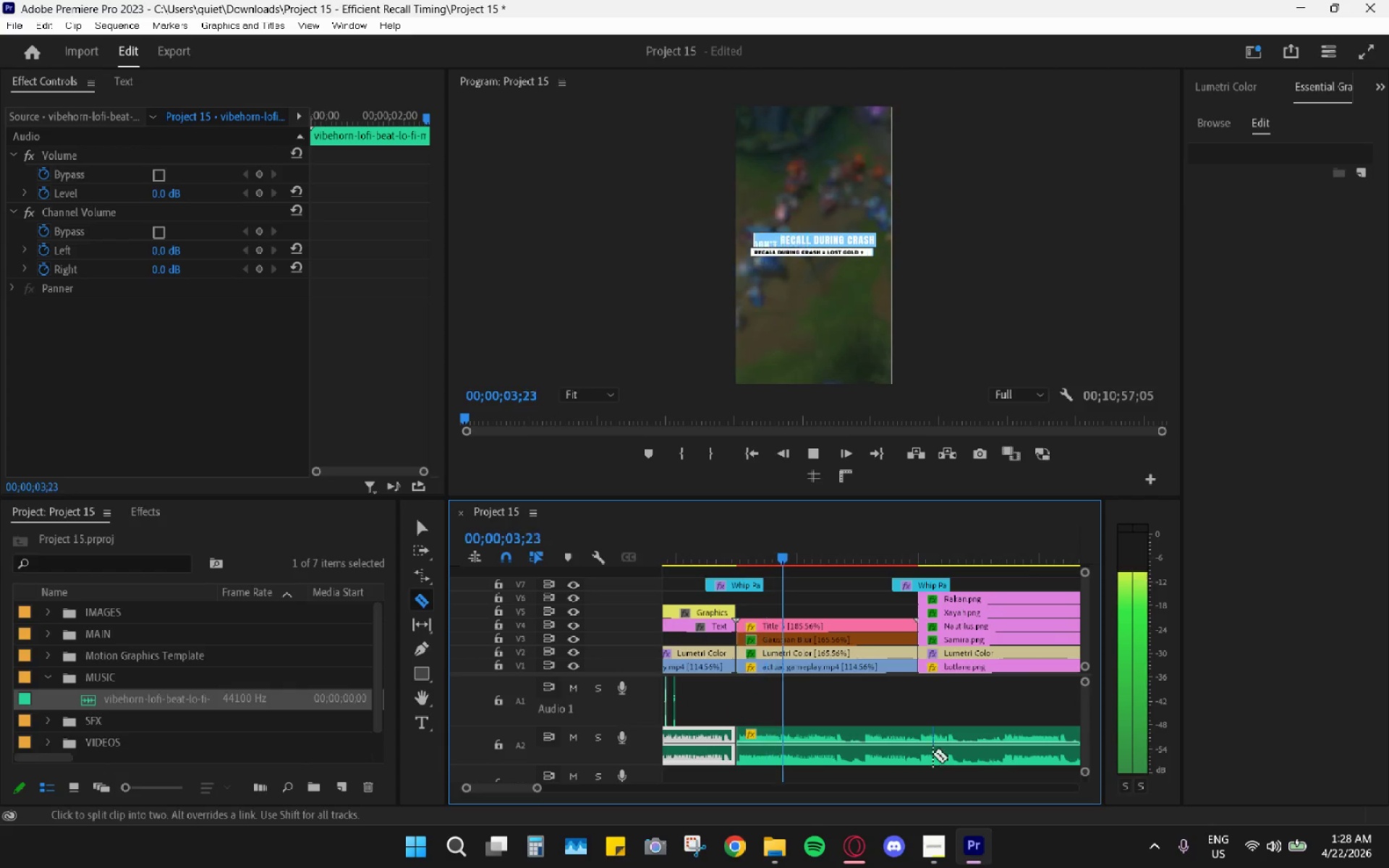 
key(Space)
 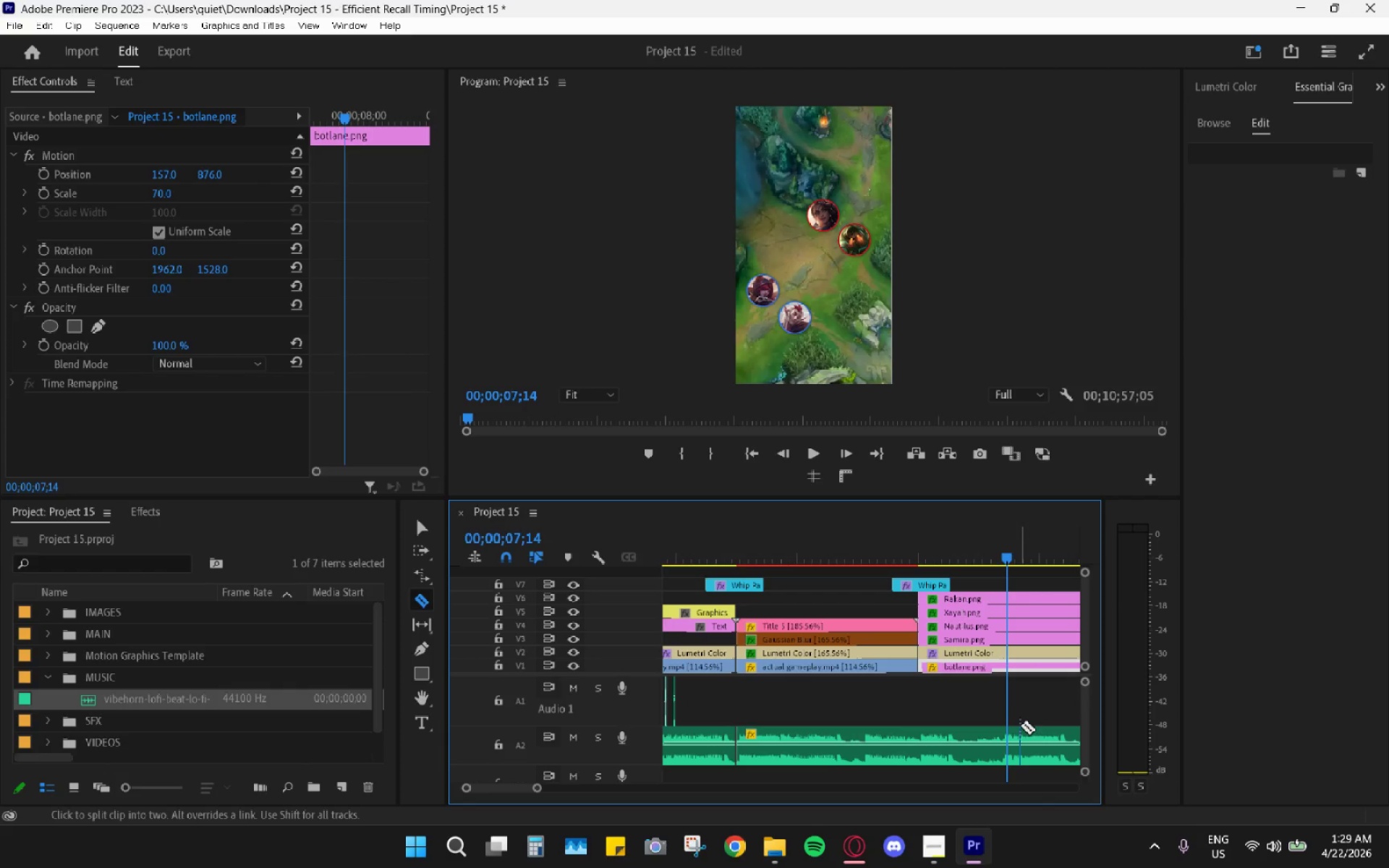 
key(Space)
 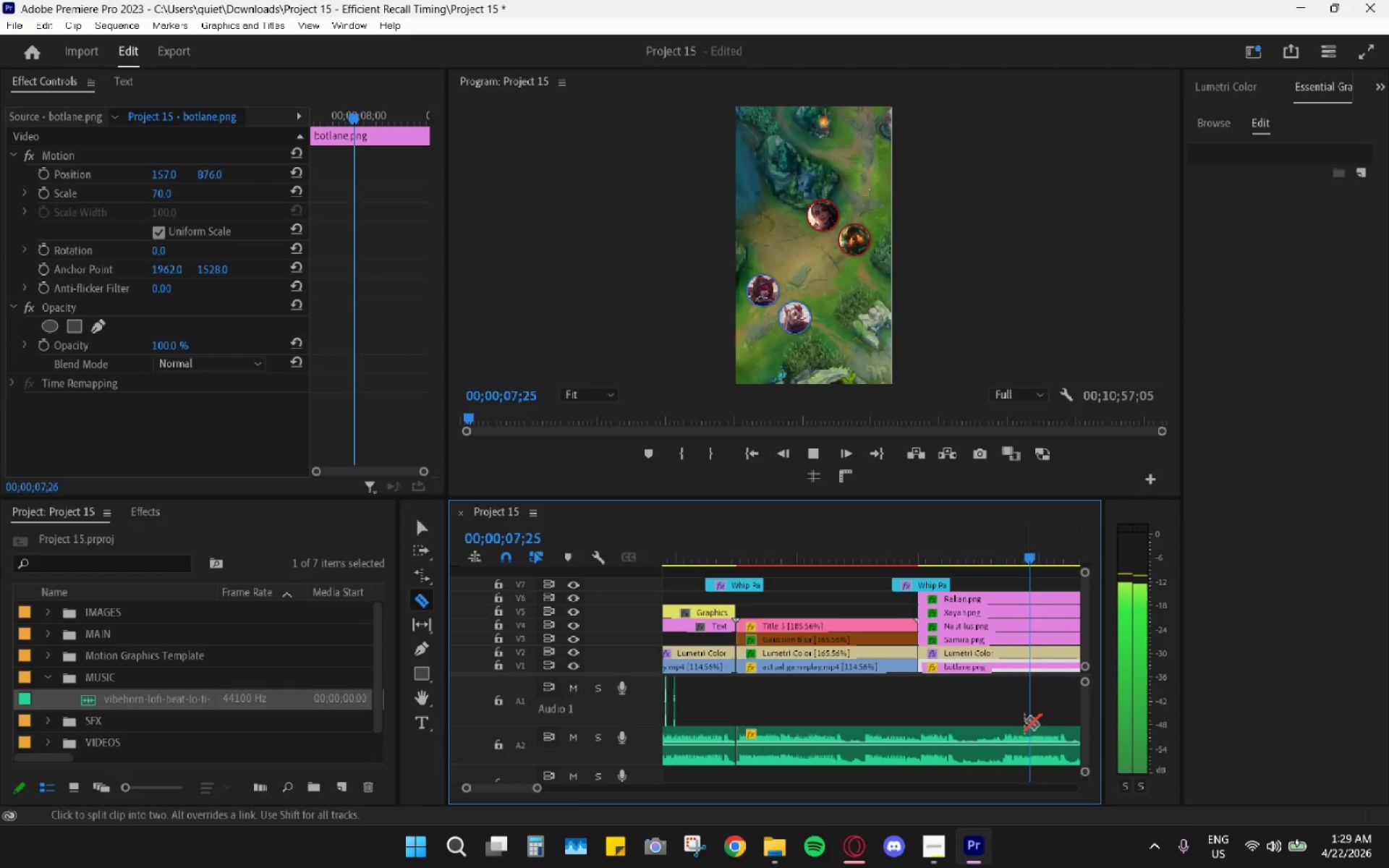 
key(Space)
 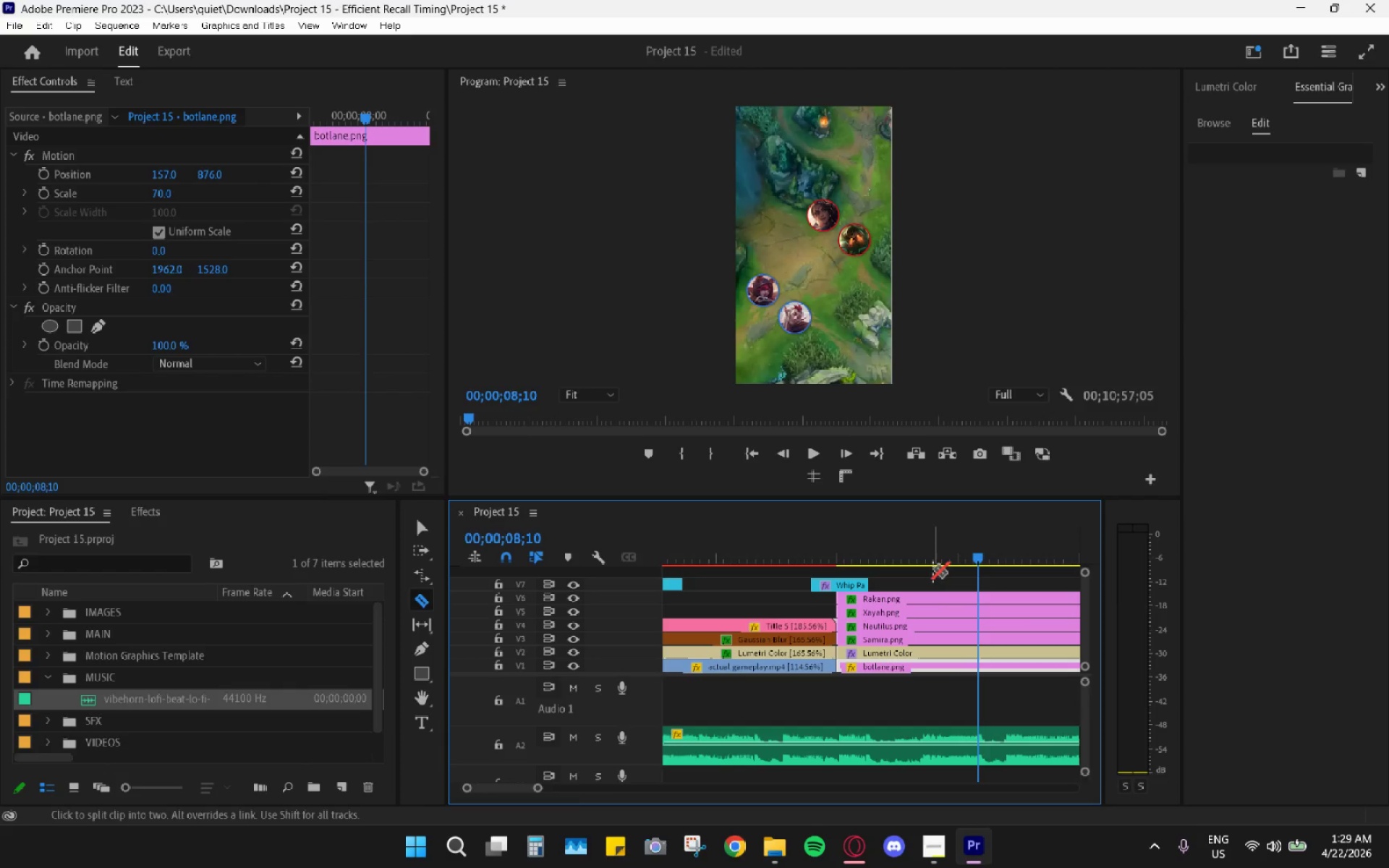 
scroll: coordinate [1024, 720], scroll_direction: down, amount: 3.0
 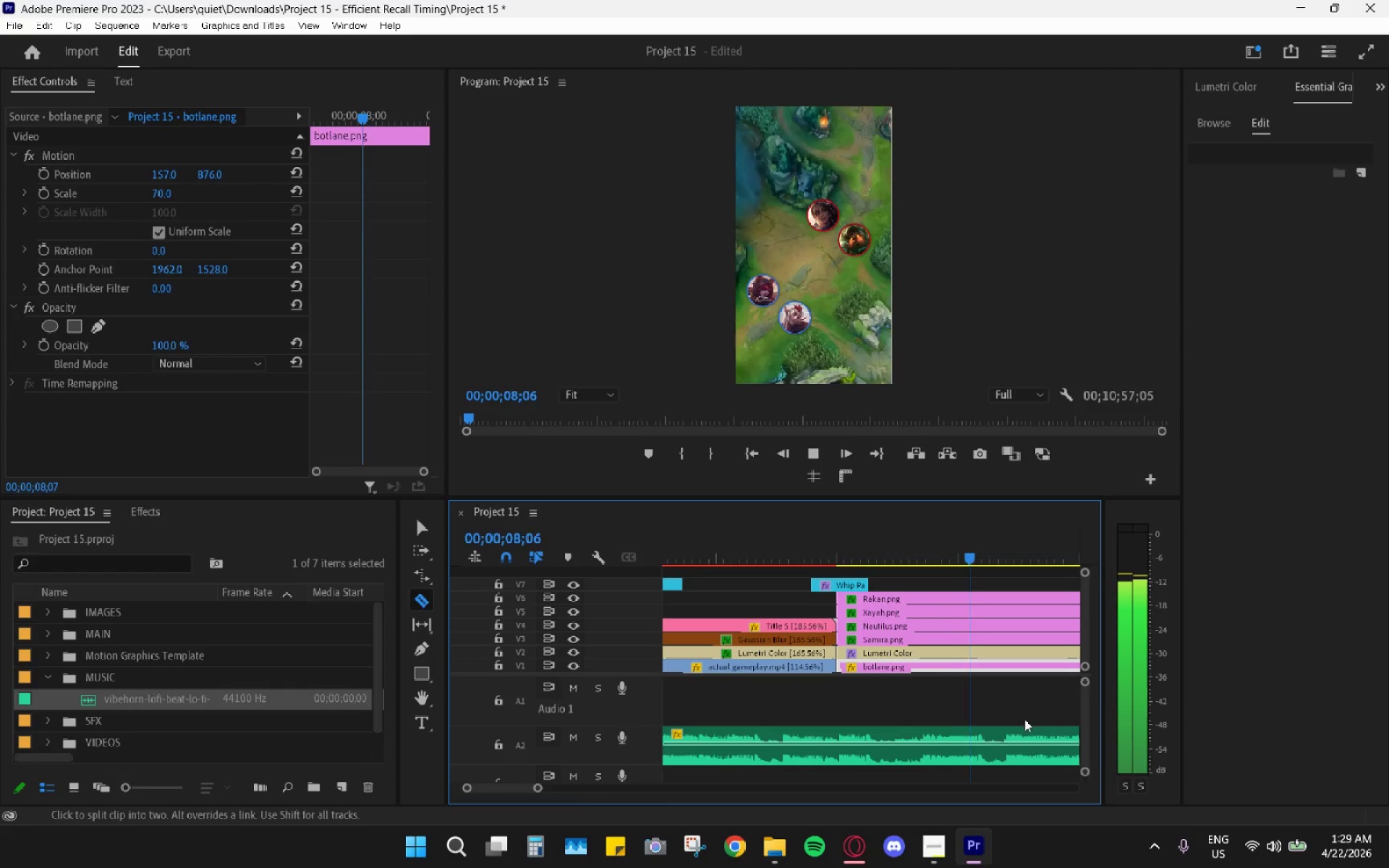 
left_click_drag(start_coordinate=[933, 568], to_coordinate=[929, 564])
 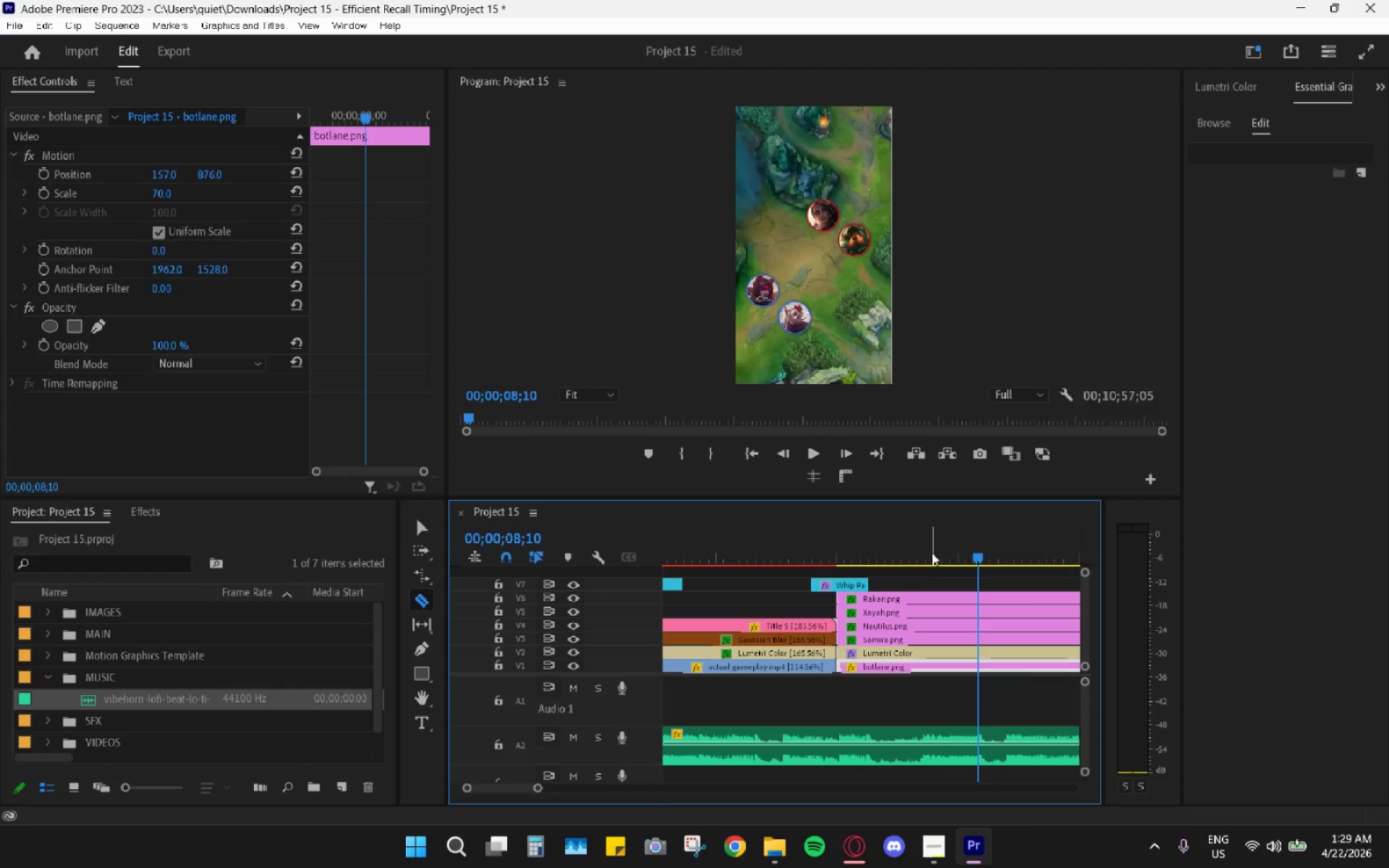 
left_click_drag(start_coordinate=[932, 553], to_coordinate=[923, 550])
 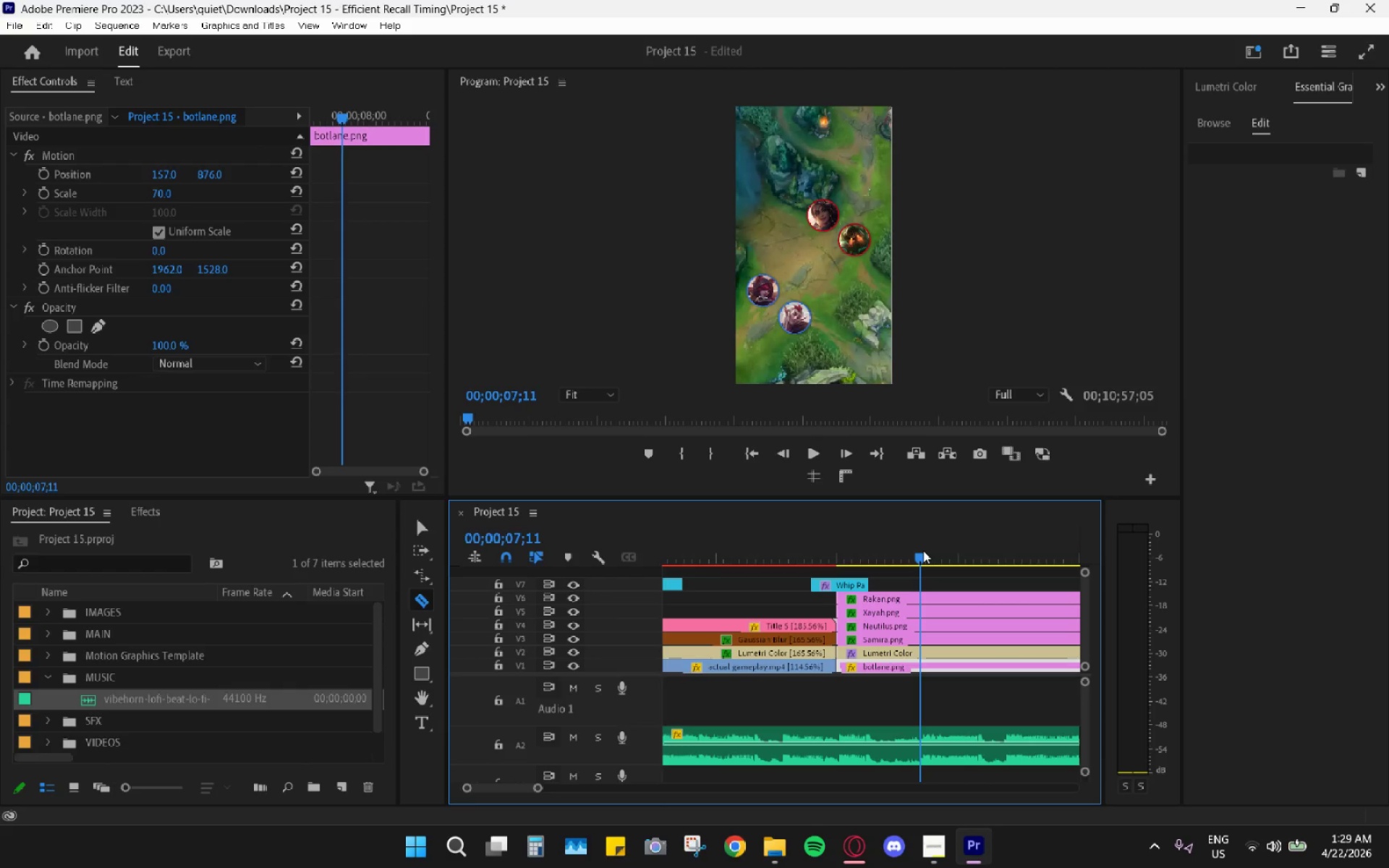 
key(Space)
 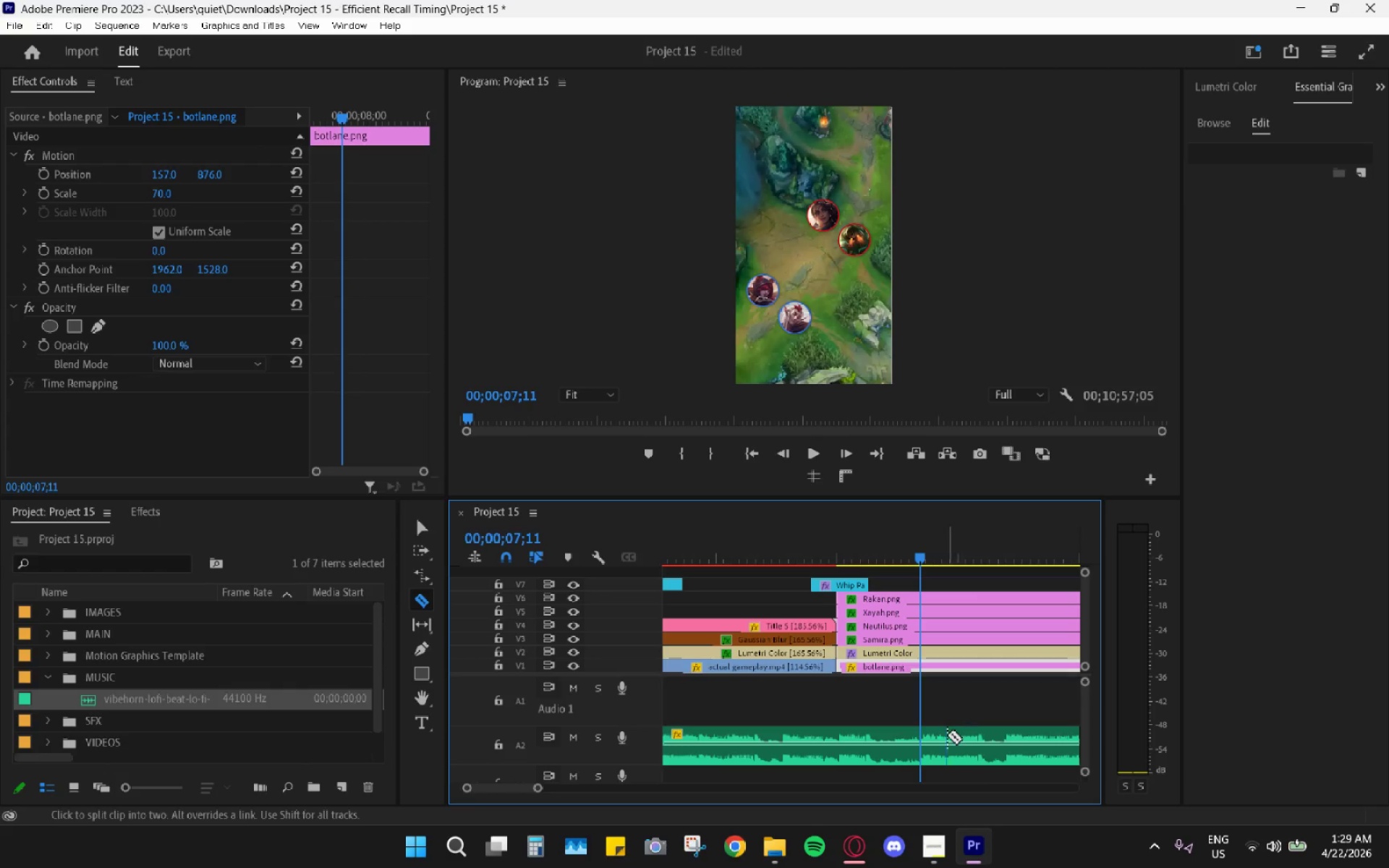 
left_click([922, 741])
 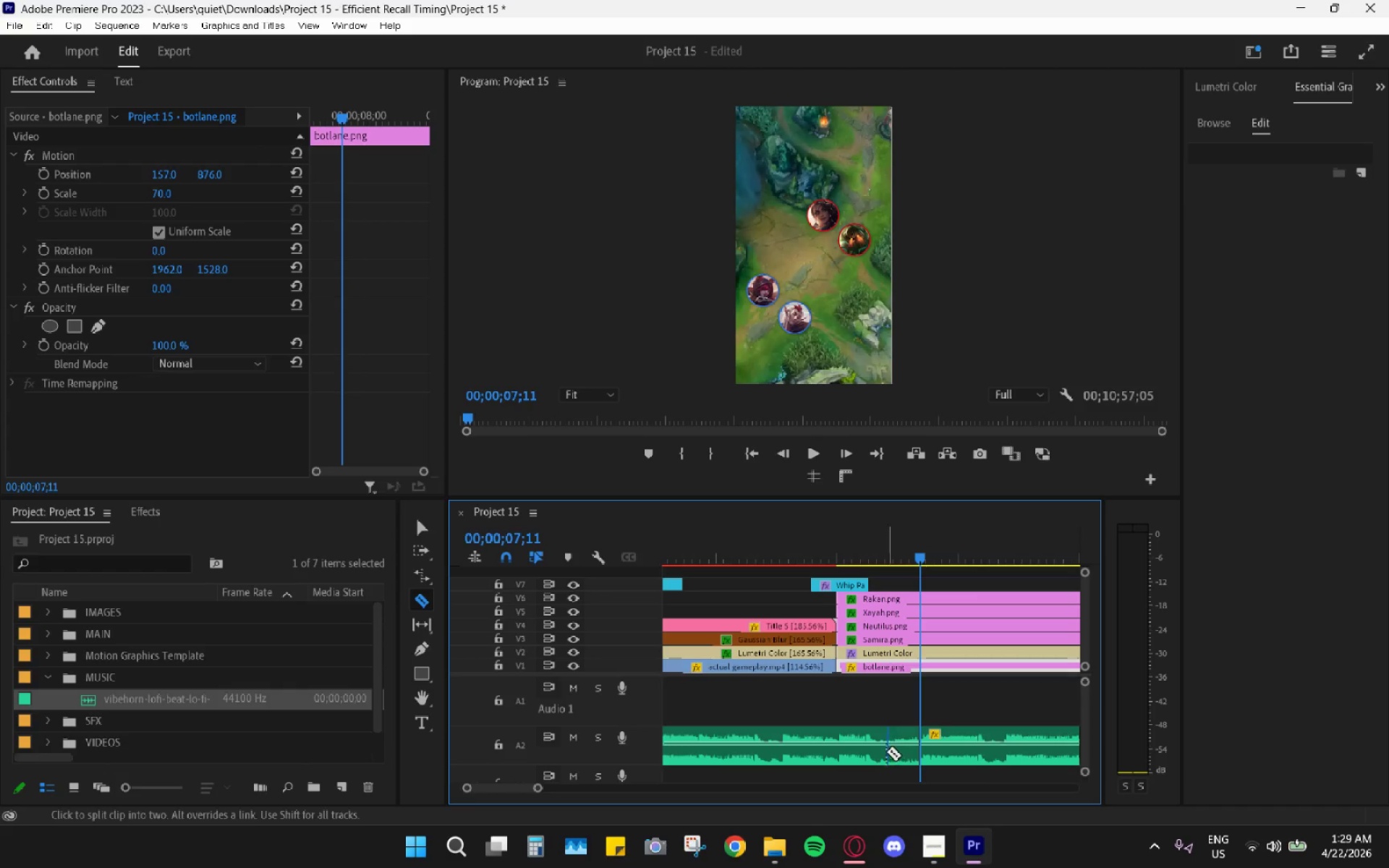 
key(V)
 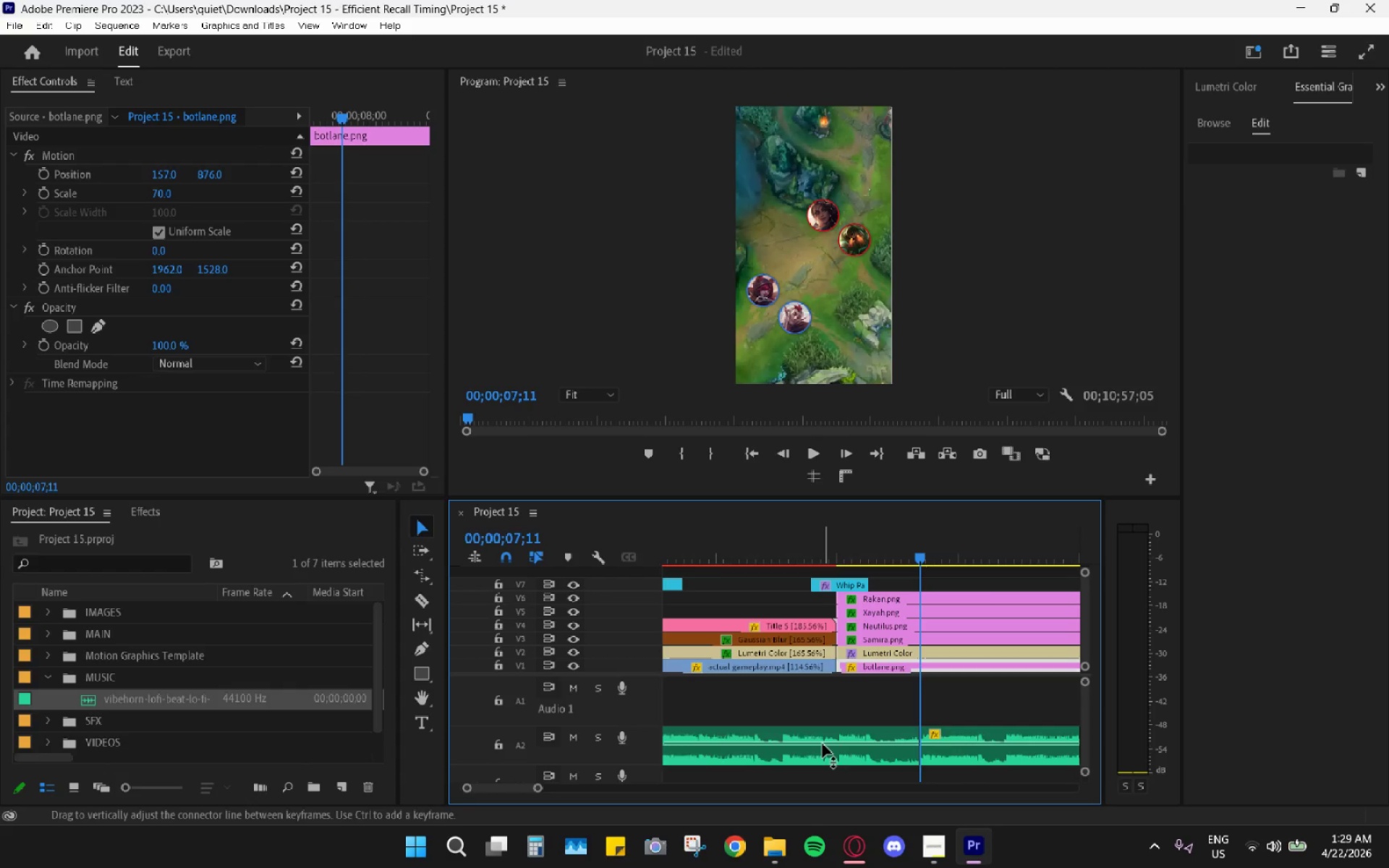 
left_click([823, 743])
 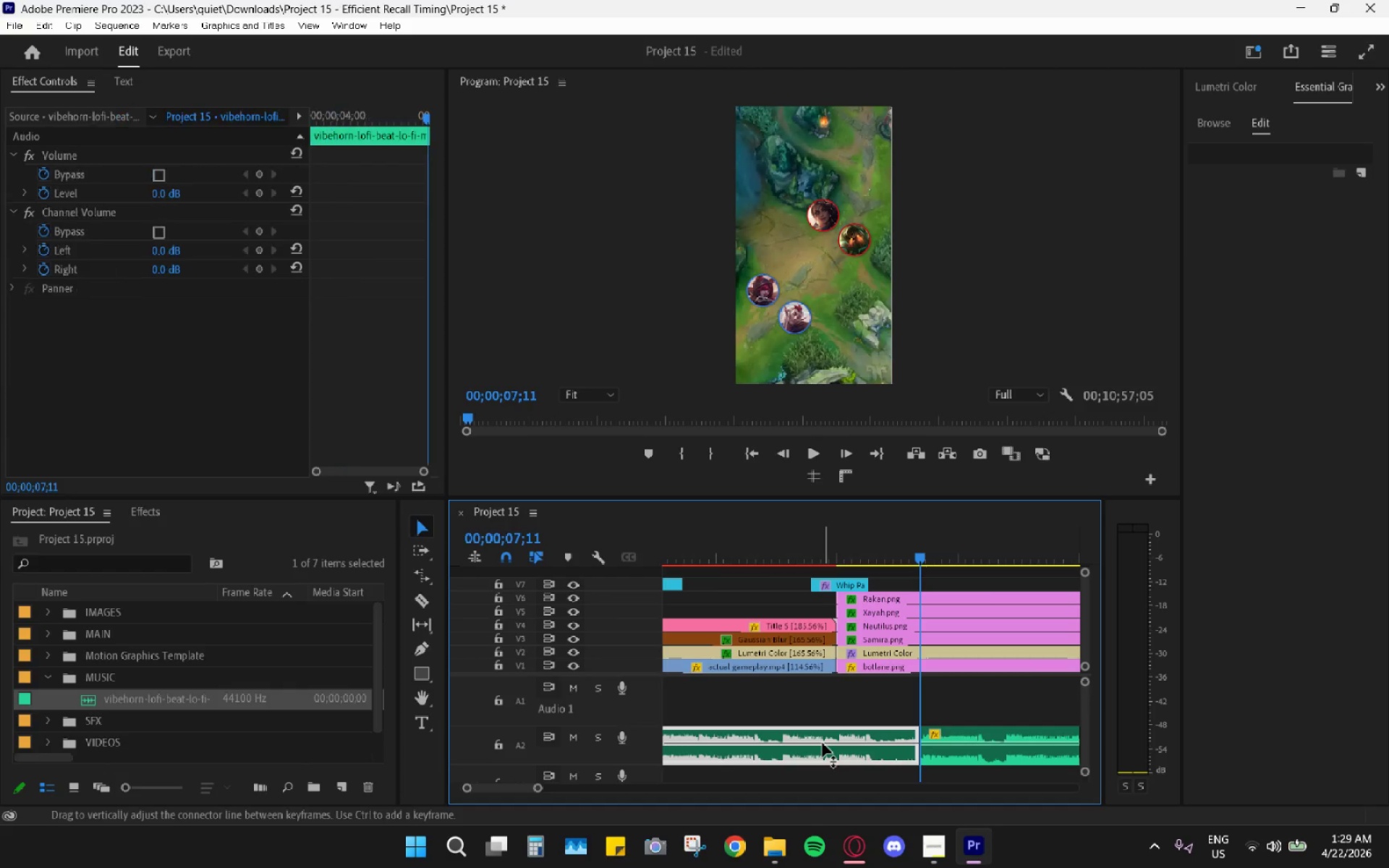 
key(H)
 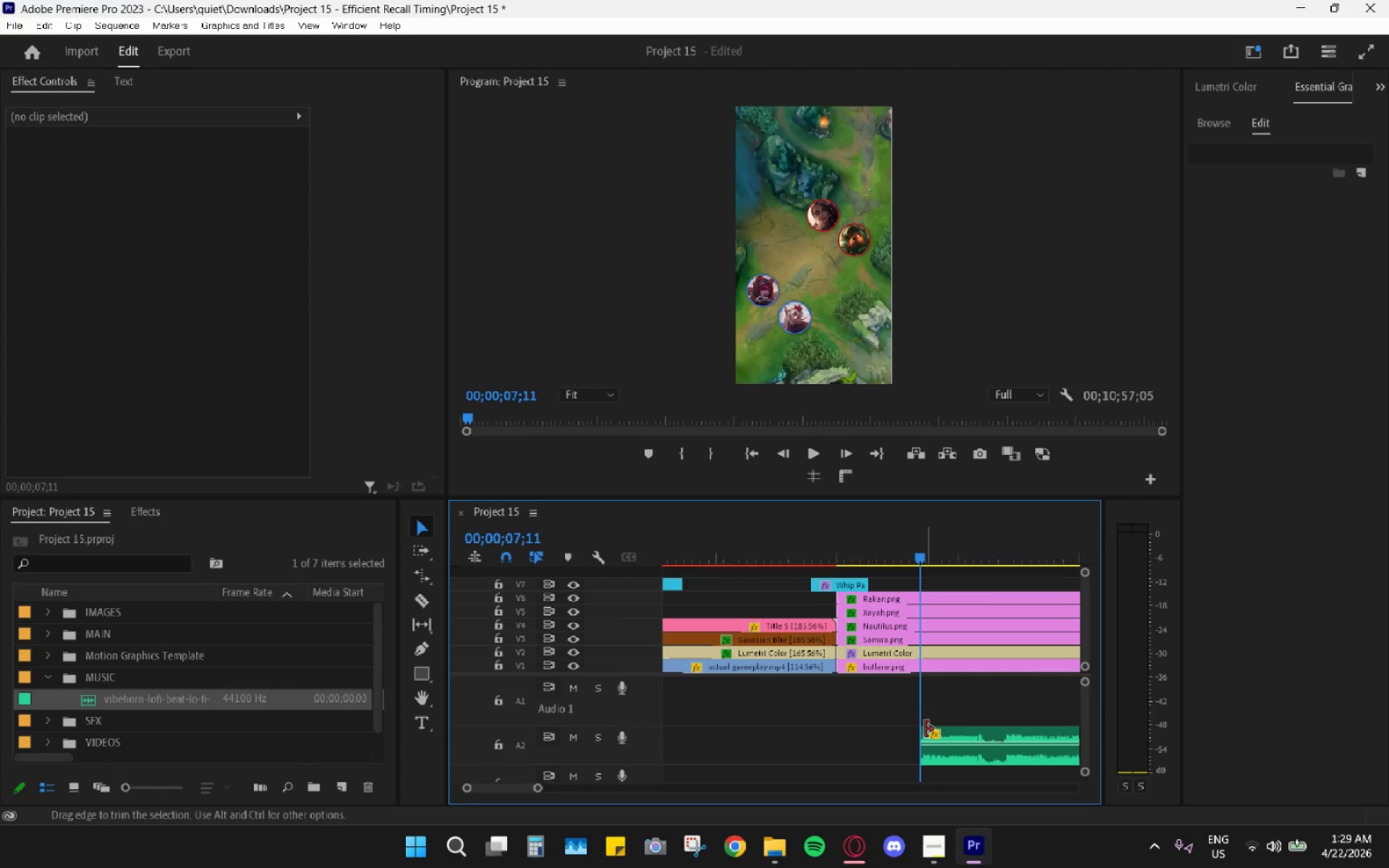 
left_click([842, 740])
 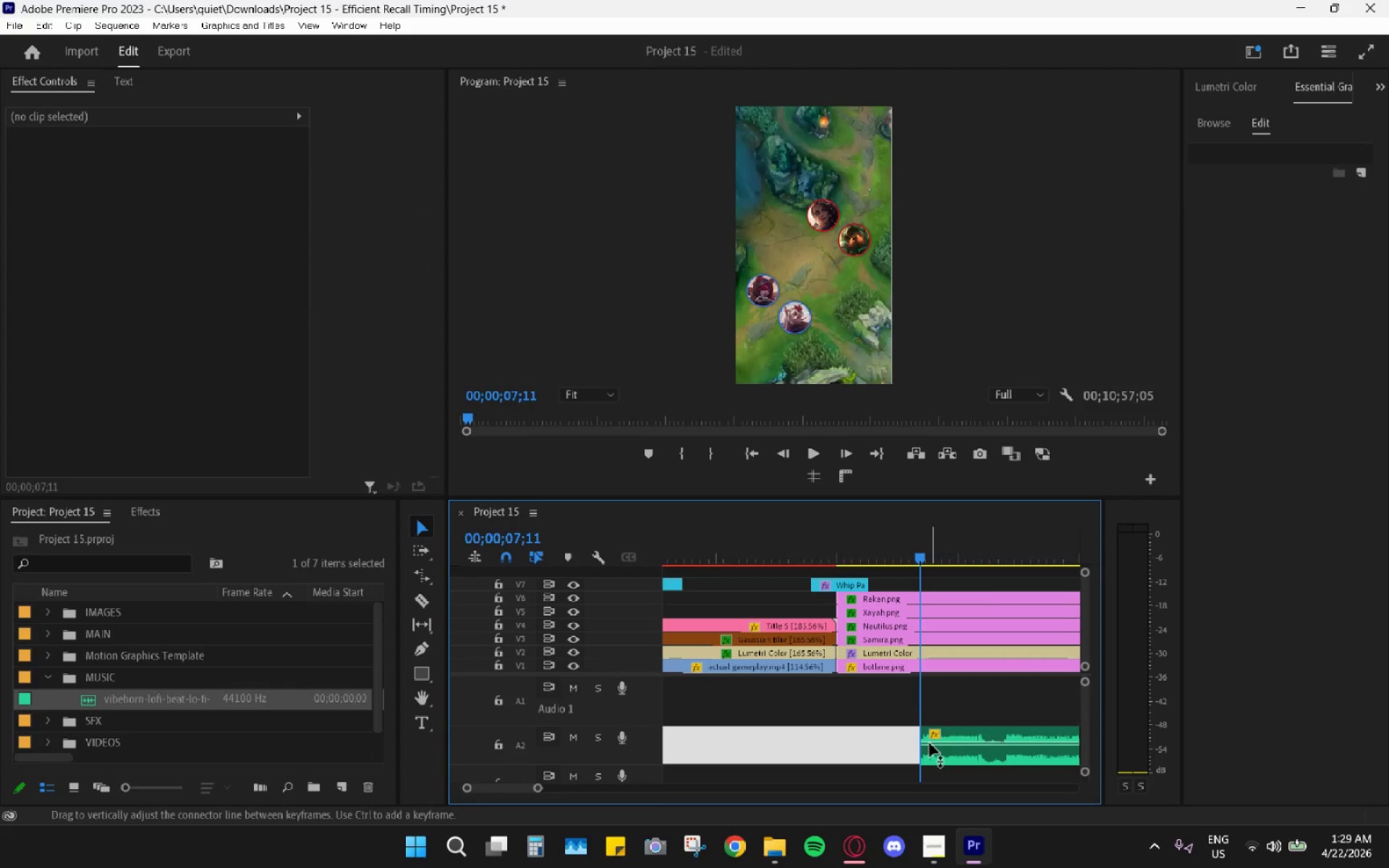 
hold_key(key=AltLeft, duration=0.61)
scroll: coordinate [930, 749], scroll_direction: down, amount: 5.0
 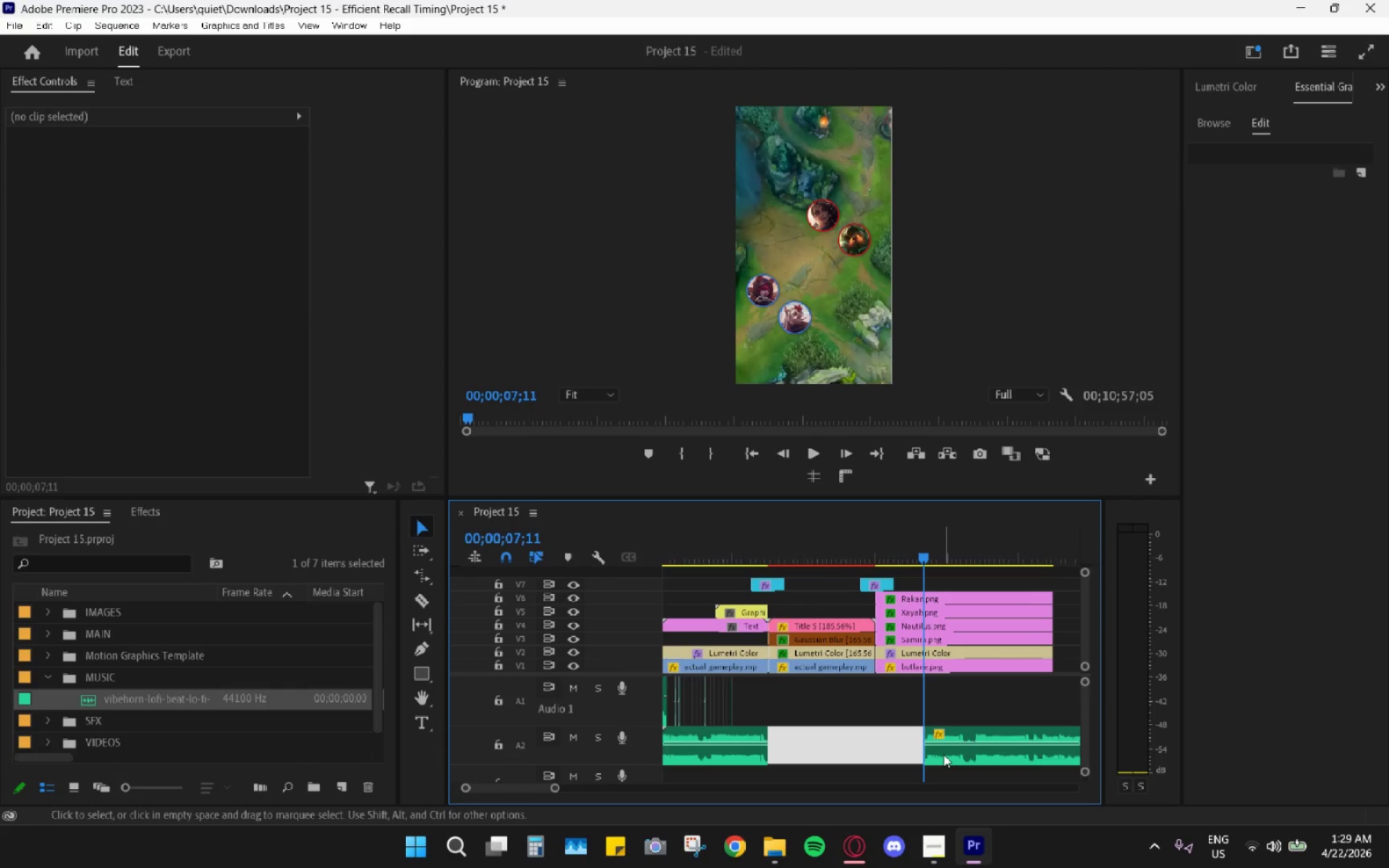 
left_click_drag(start_coordinate=[947, 756], to_coordinate=[788, 752])
 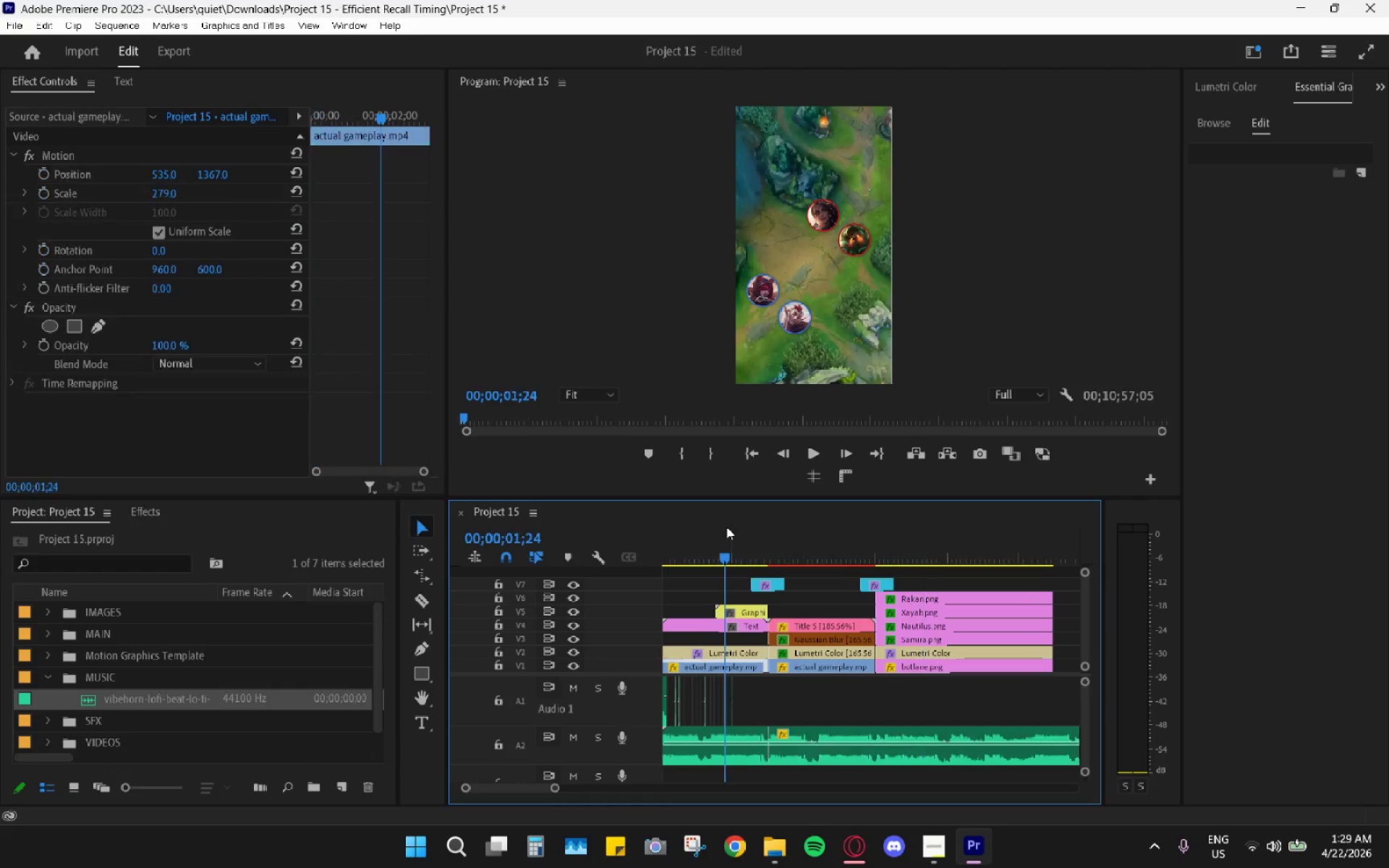 
key(Space)
 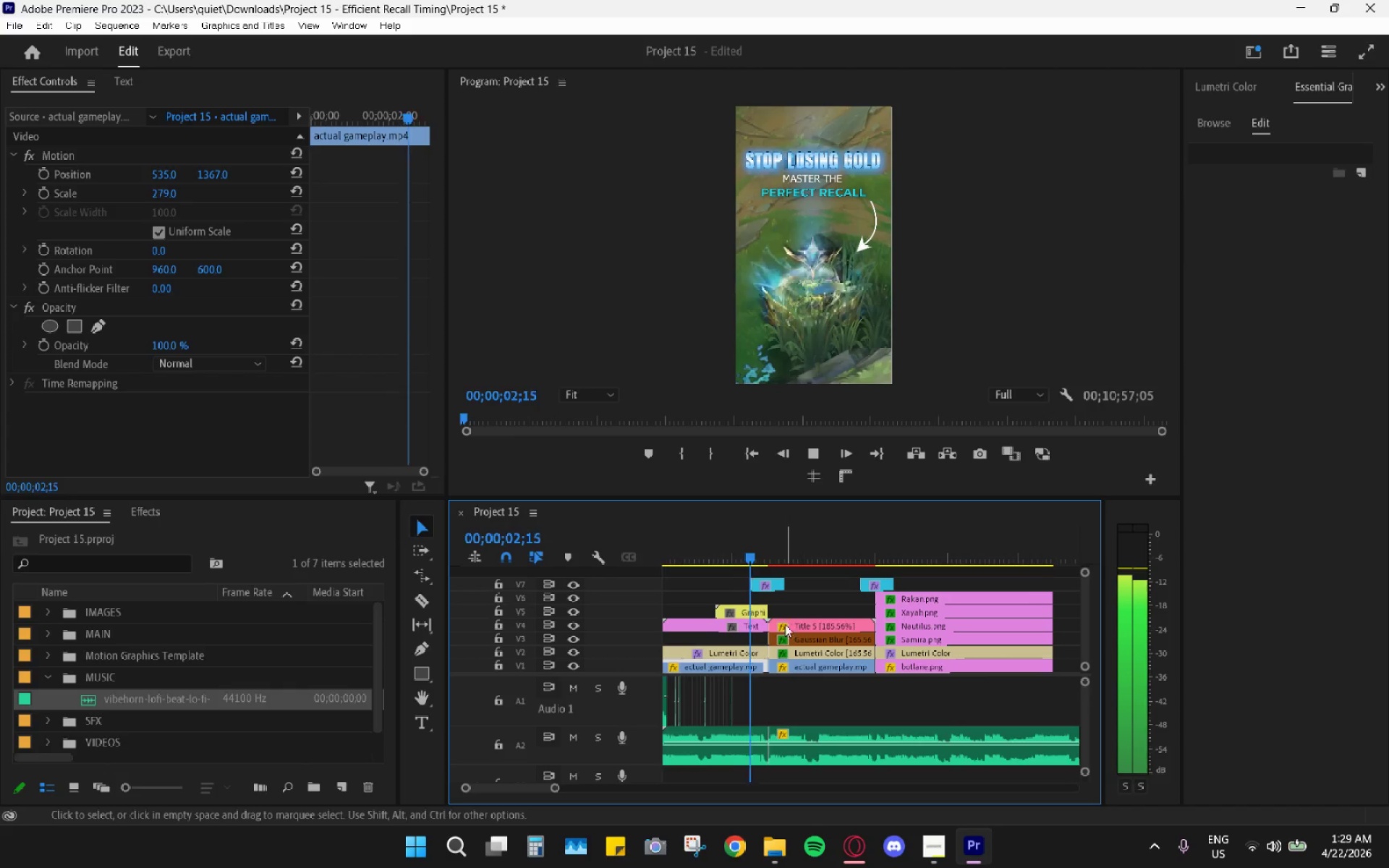 
hold_key(key=AltLeft, duration=0.52)
scroll: coordinate [741, 728], scroll_direction: up, amount: 5.0
 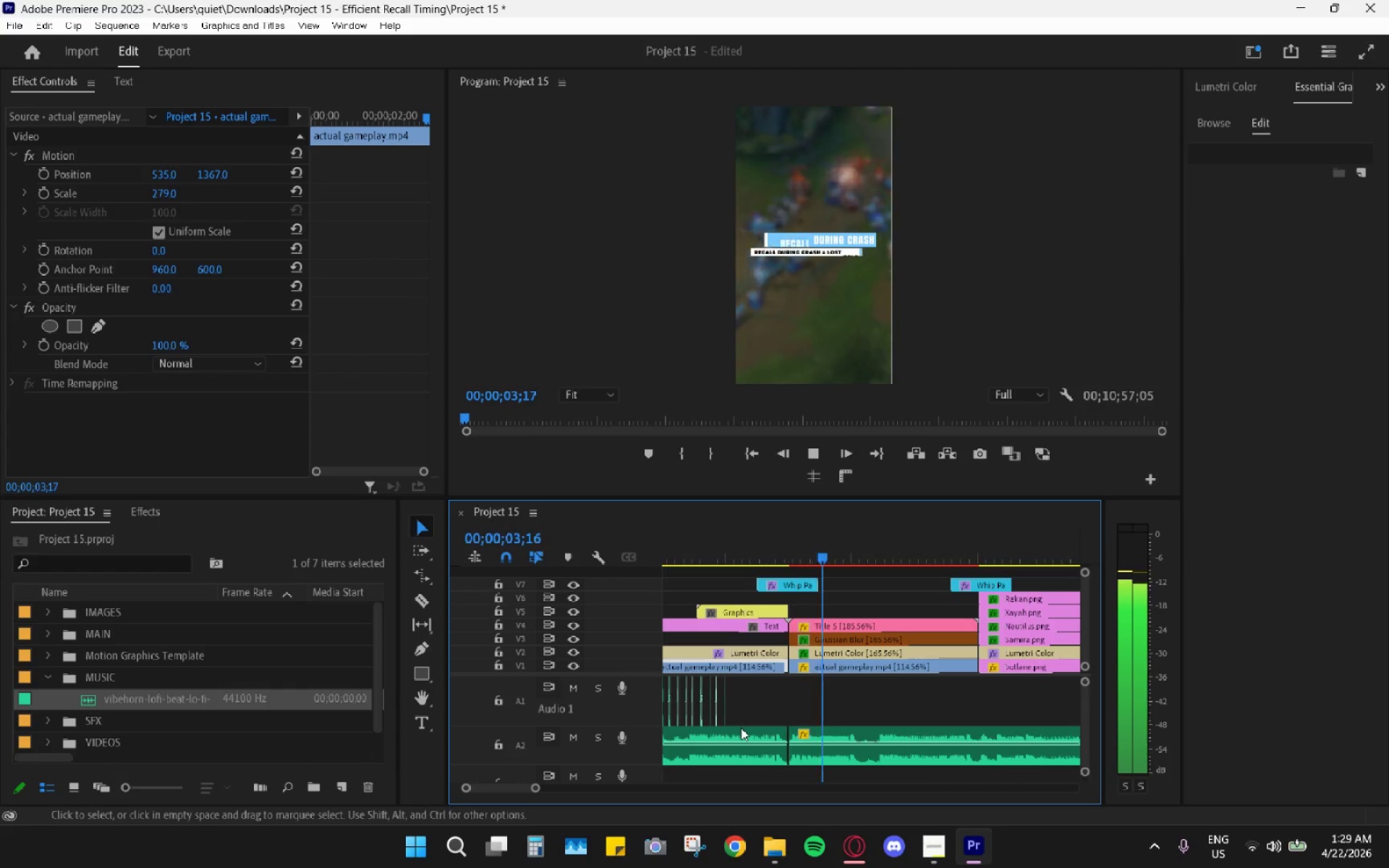 
key(Space)
 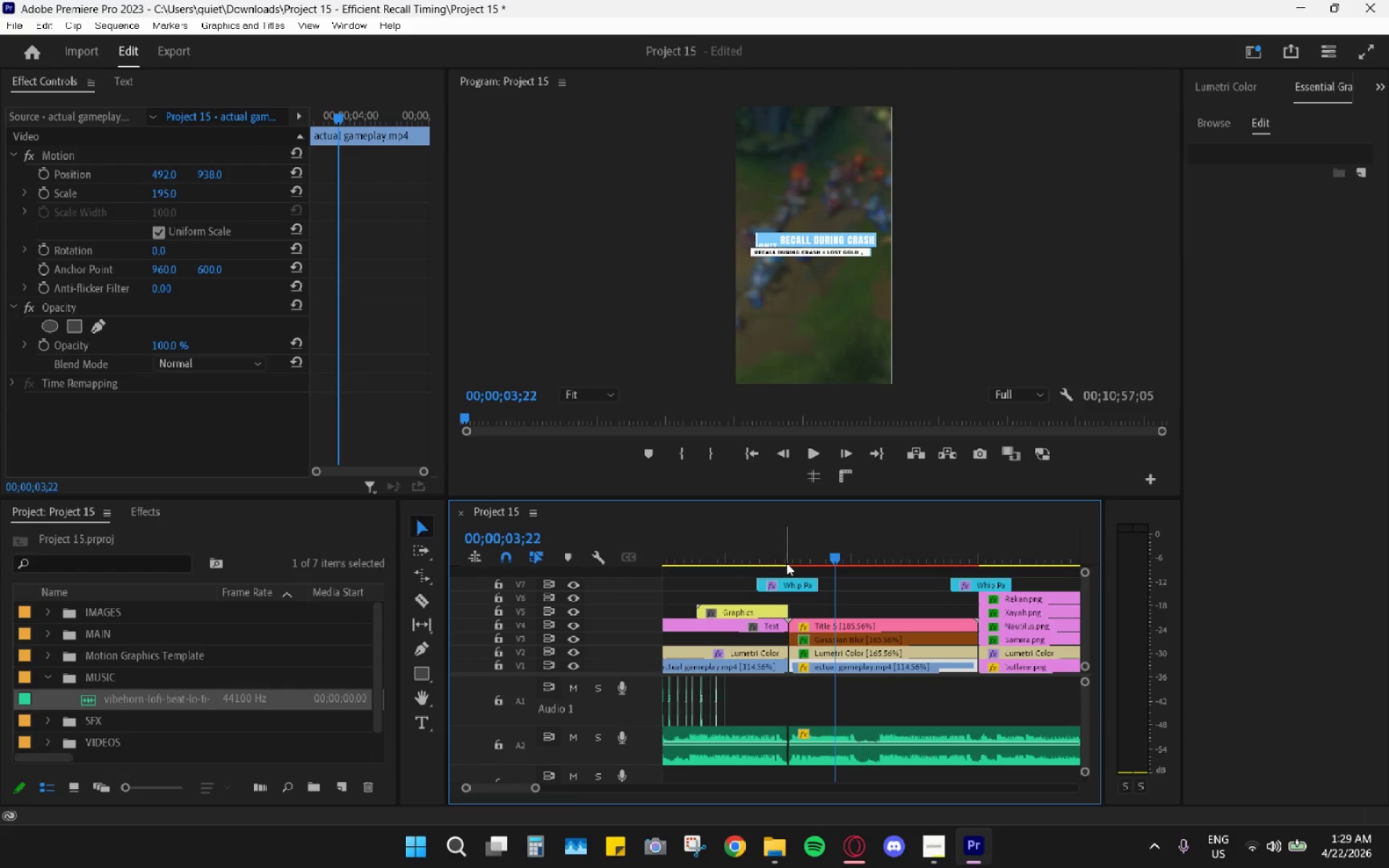 
left_click_drag(start_coordinate=[775, 553], to_coordinate=[535, 549])
 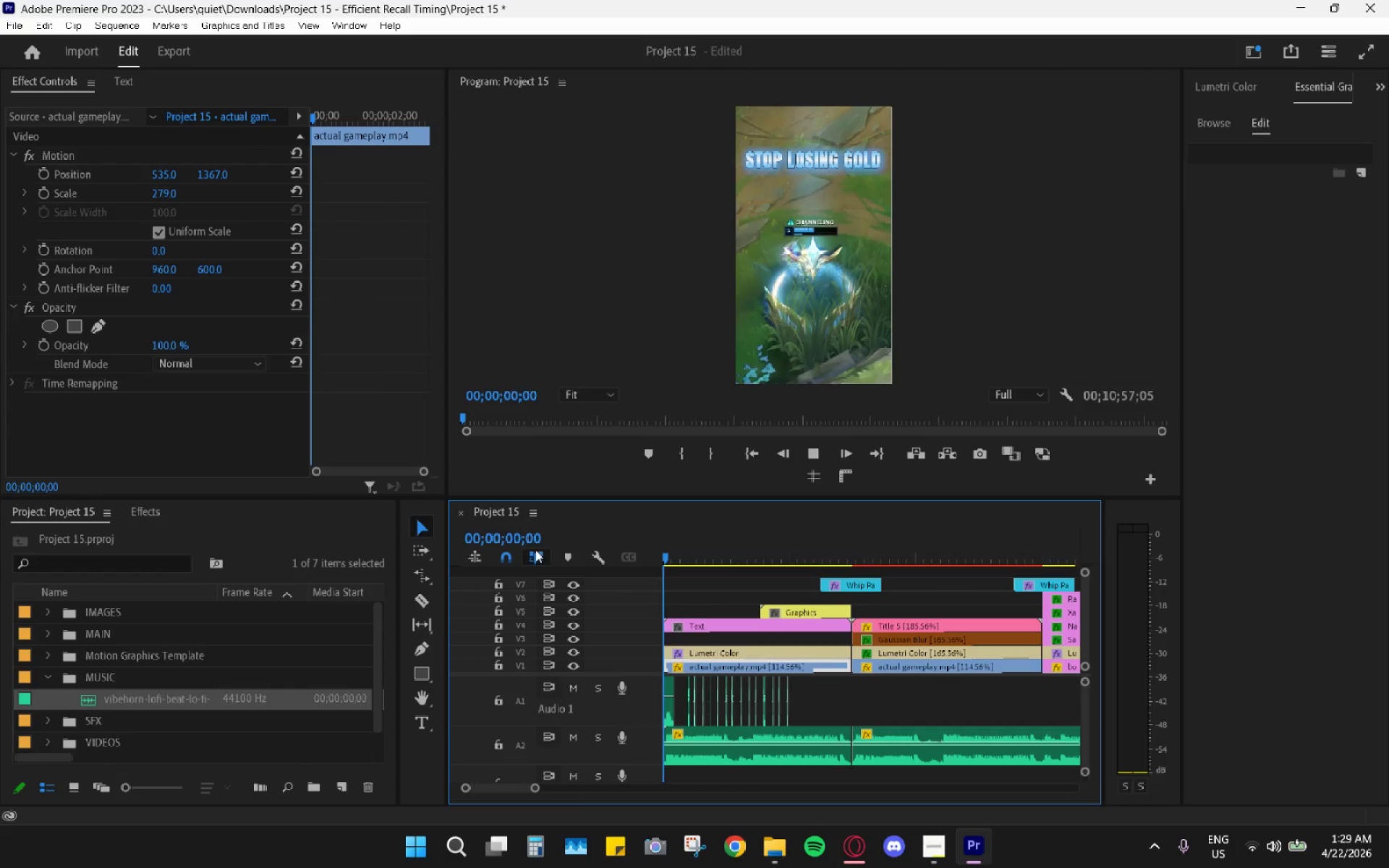 
key(Space)
 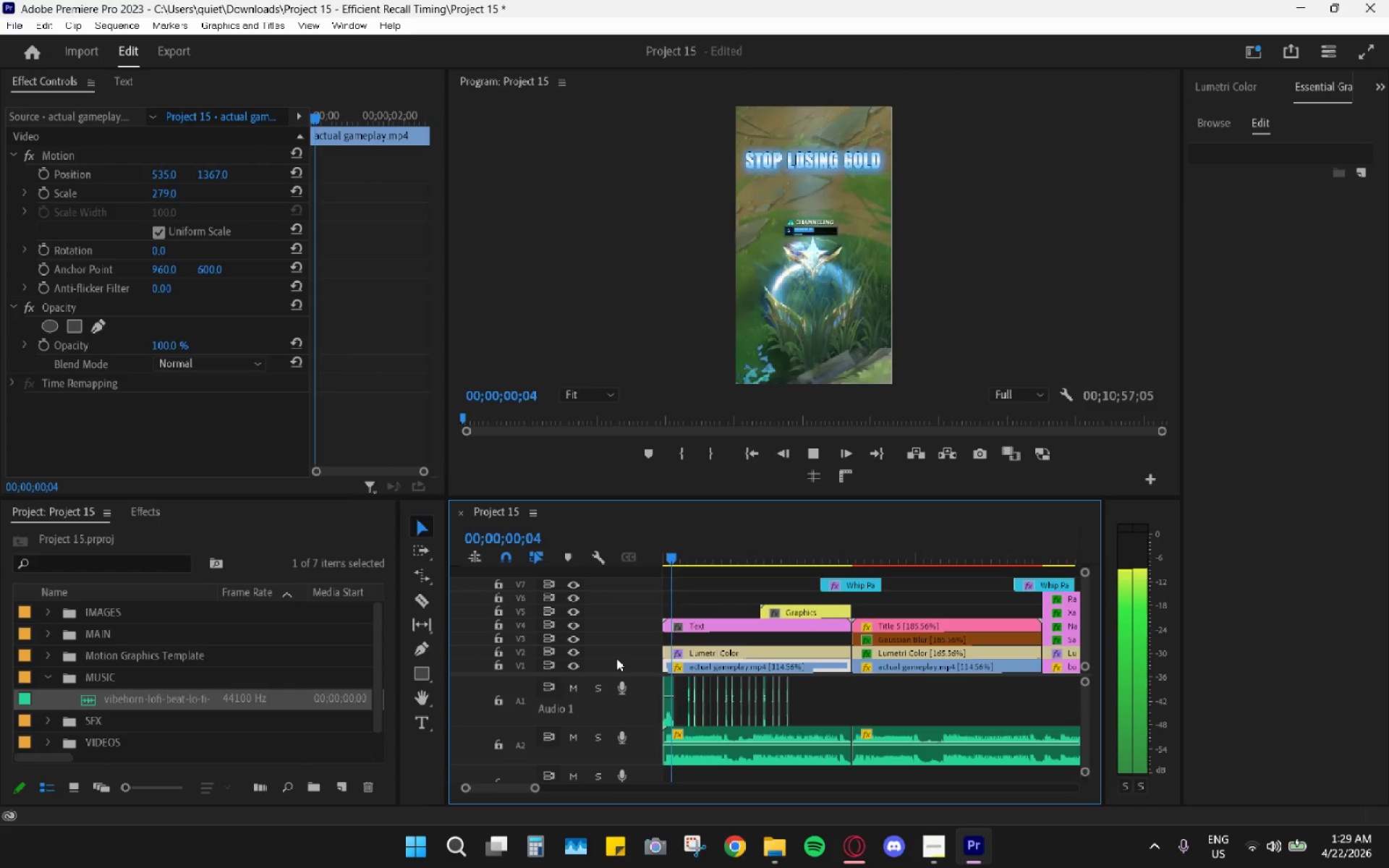 
hold_key(key=AltLeft, duration=0.5)
scroll: coordinate [653, 745], scroll_direction: up, amount: 5.0
 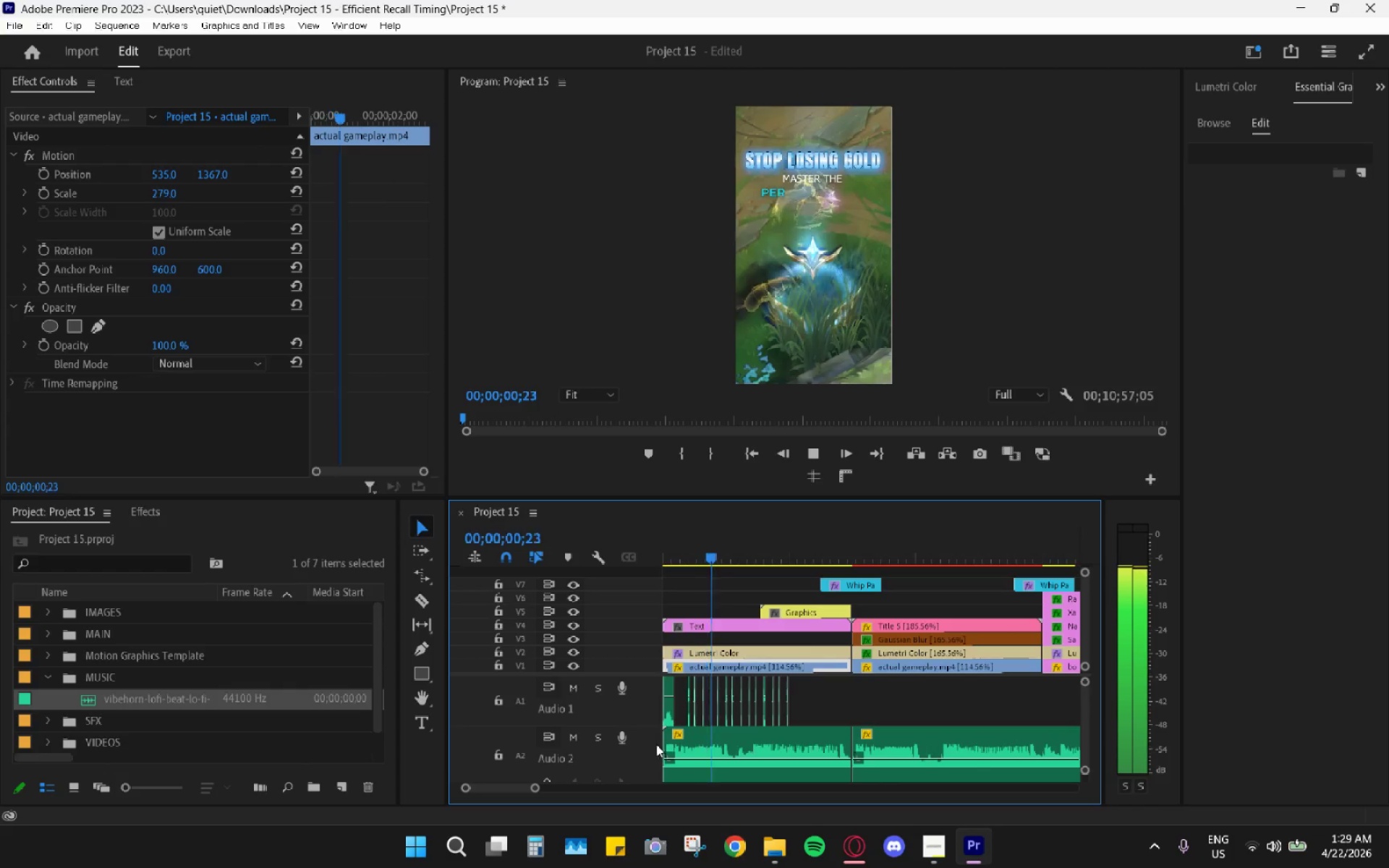 
key(Alt+AltLeft)
 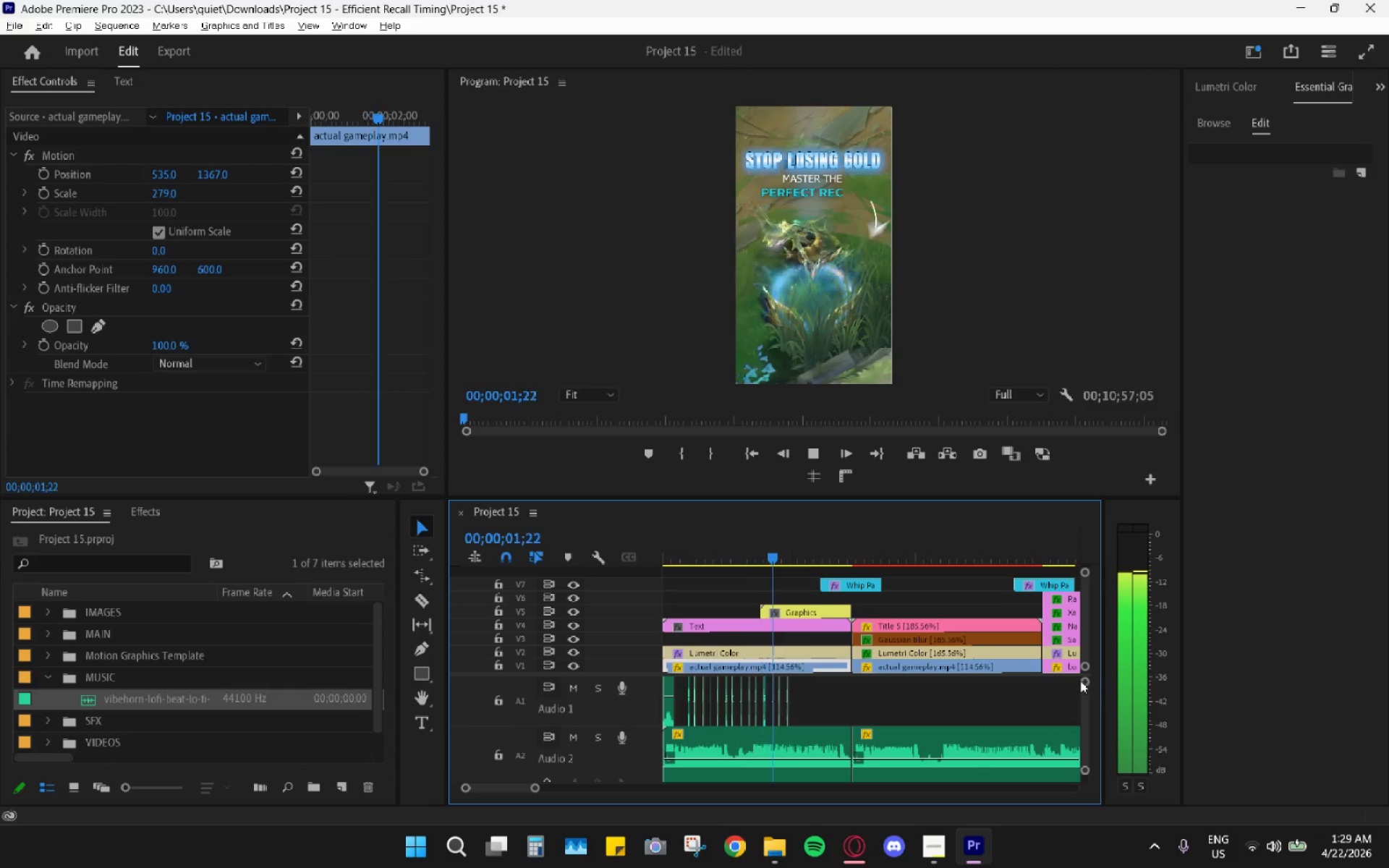 
left_click_drag(start_coordinate=[1080, 681], to_coordinate=[1087, 691])
 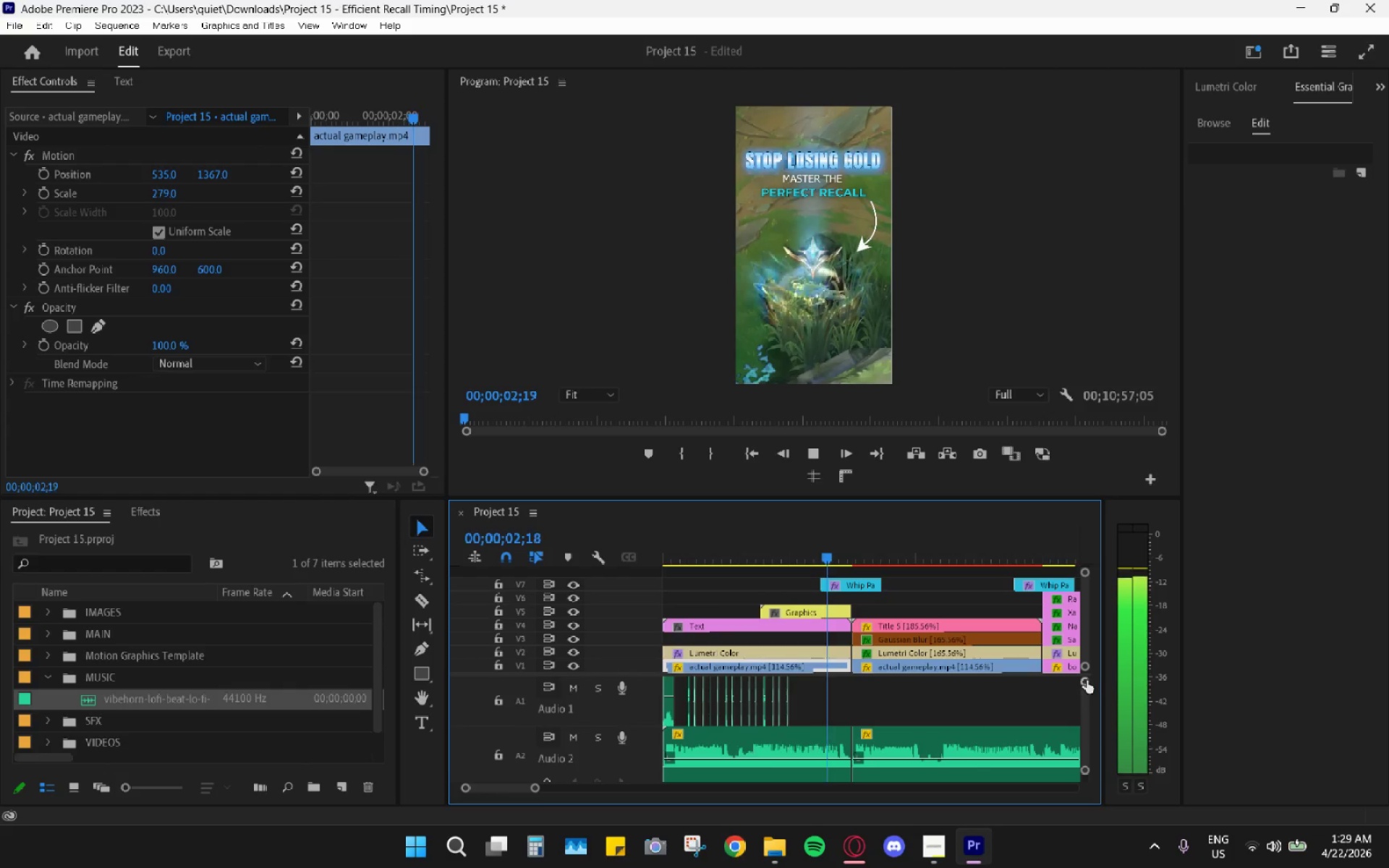 
left_click_drag(start_coordinate=[1087, 680], to_coordinate=[1084, 665])
 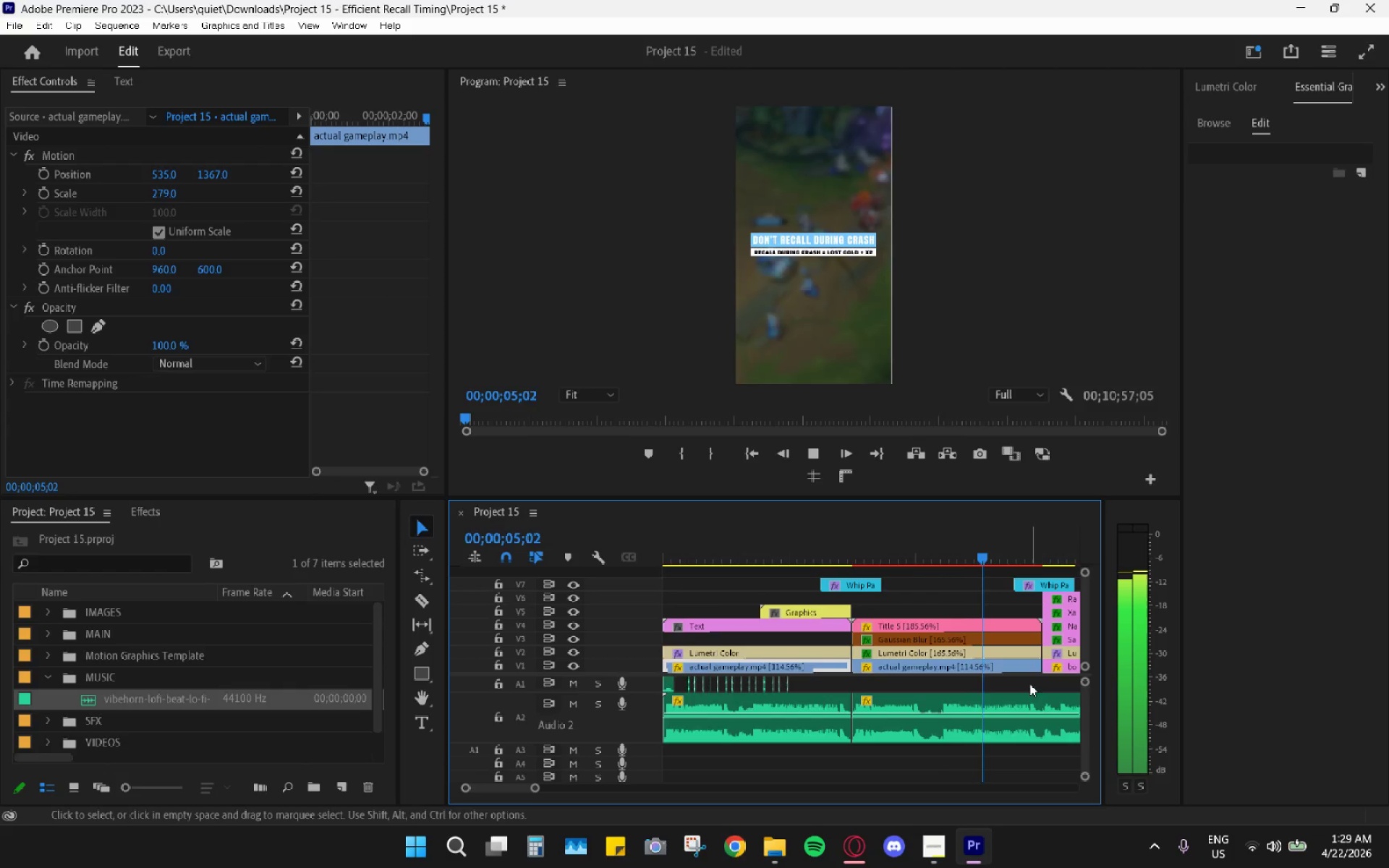 
key(Control+Z)
 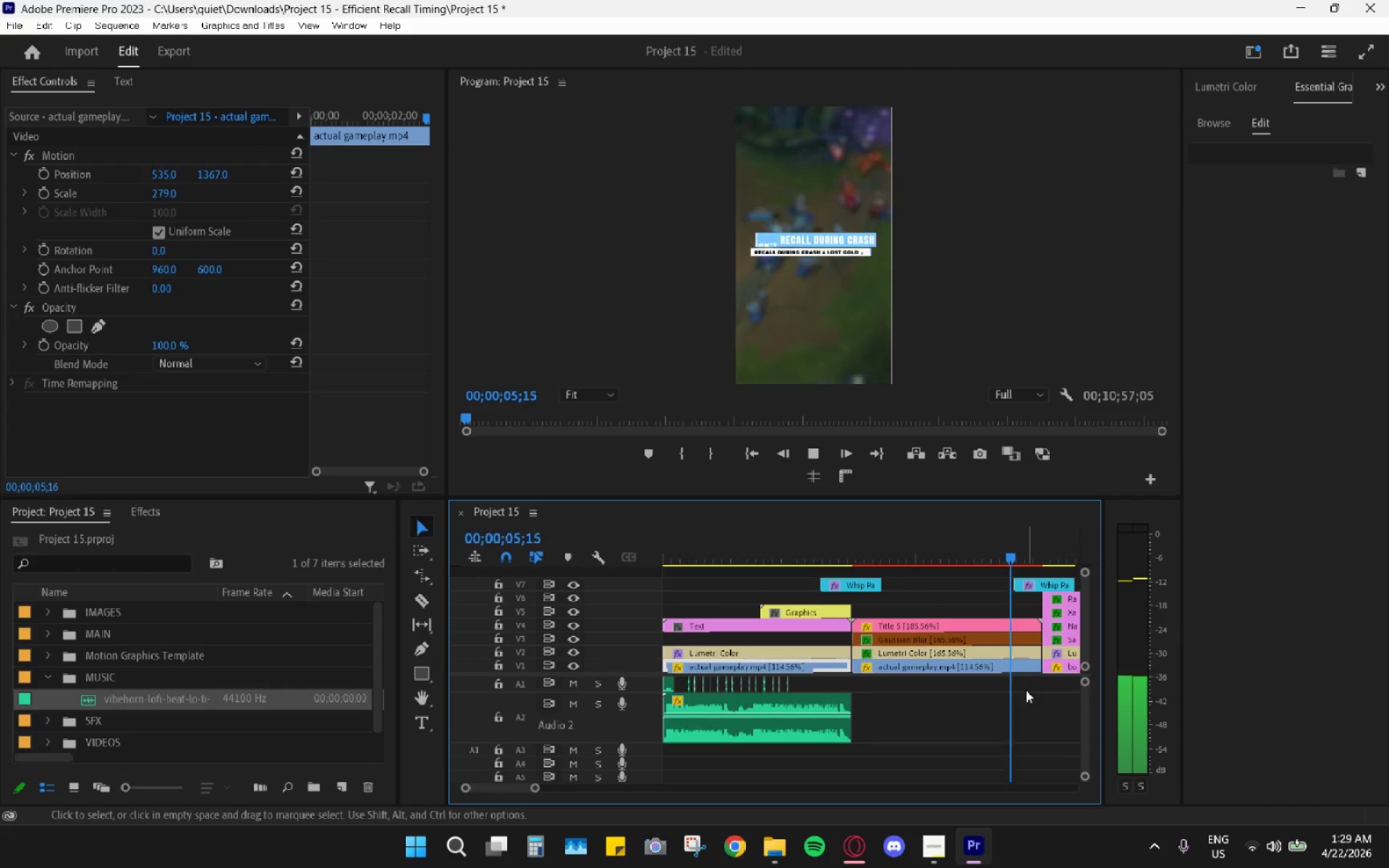 
key(Control+Z)
 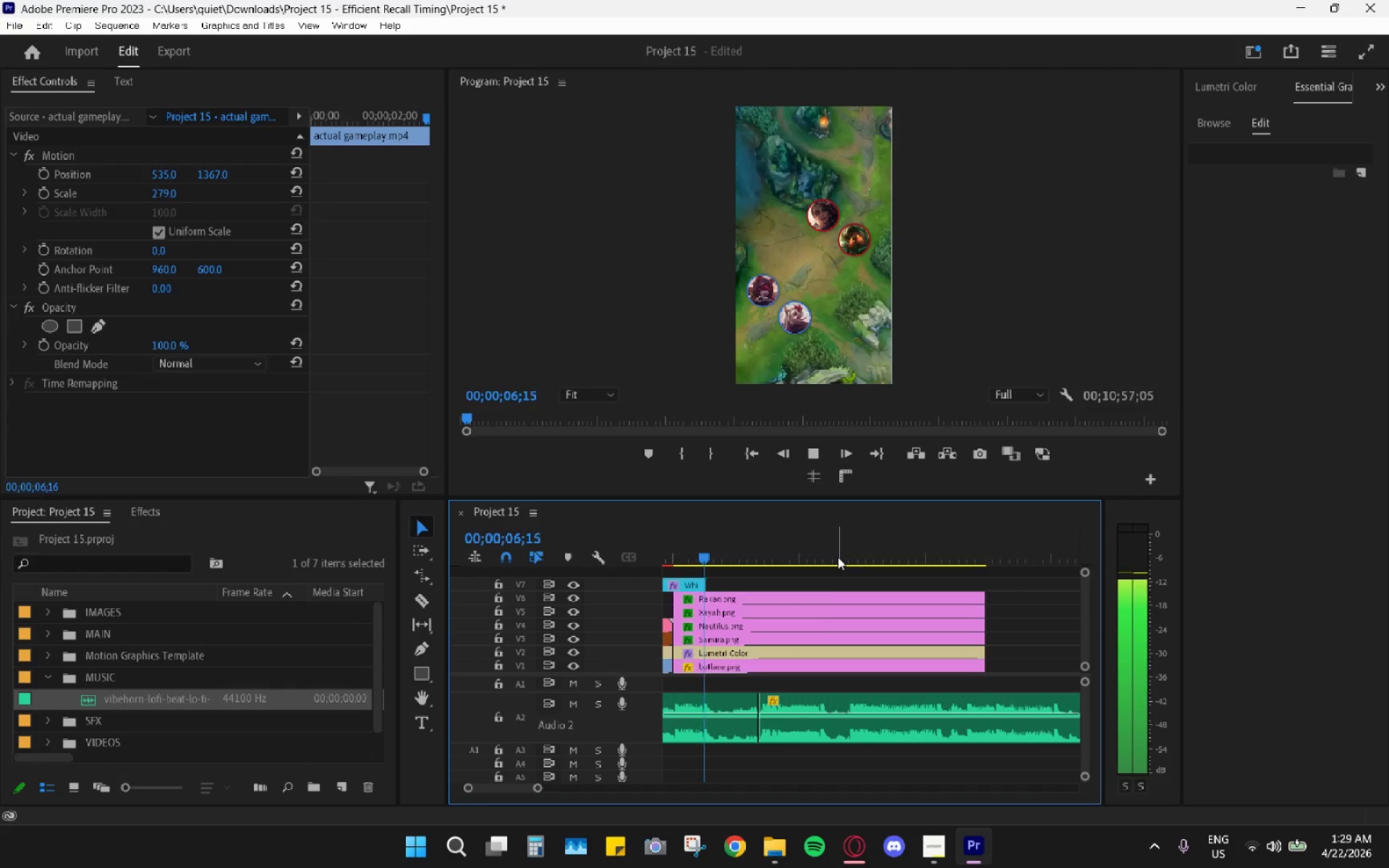 
key(Shift+ShiftLeft)
 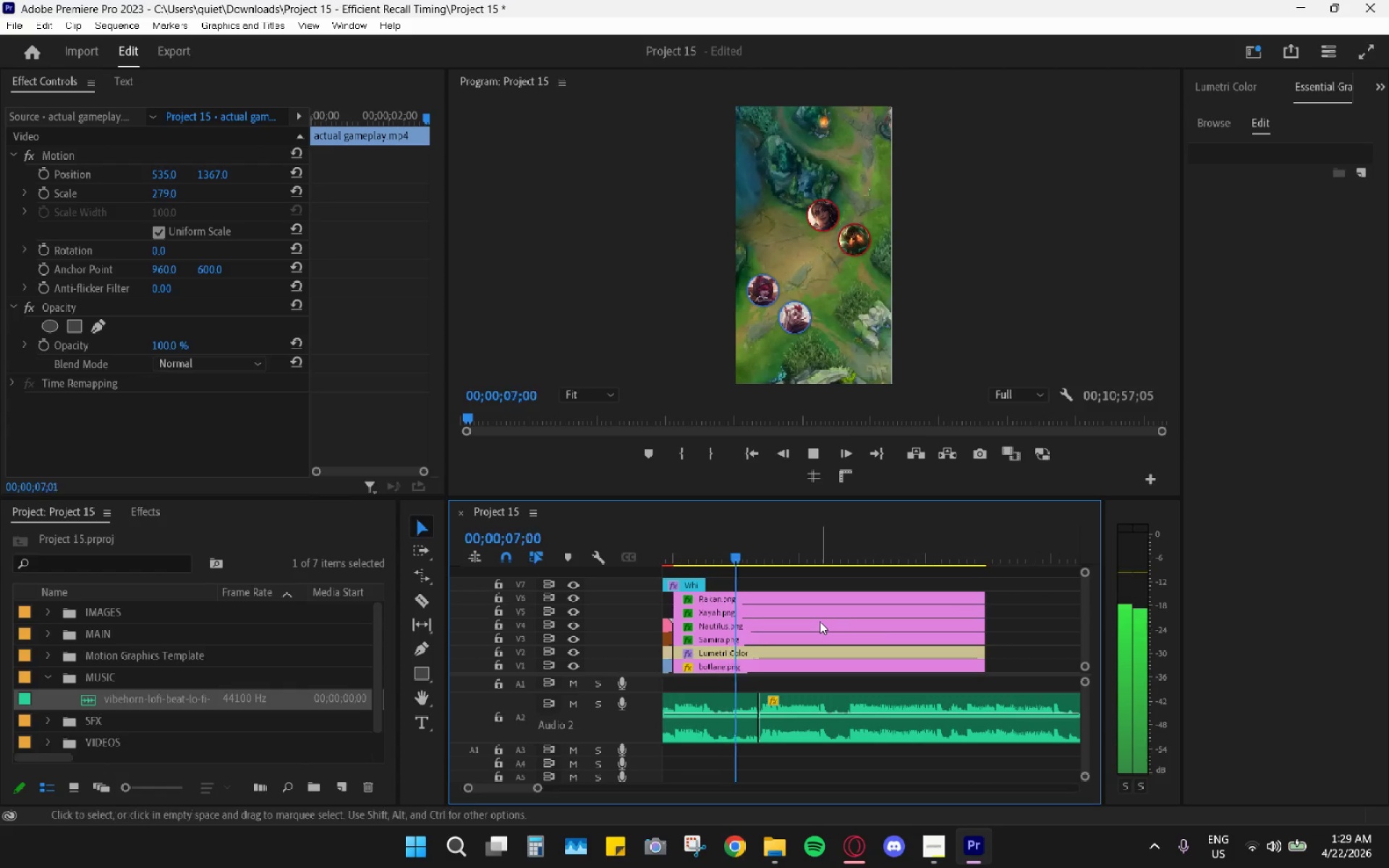 
key(Control+ControlLeft)
 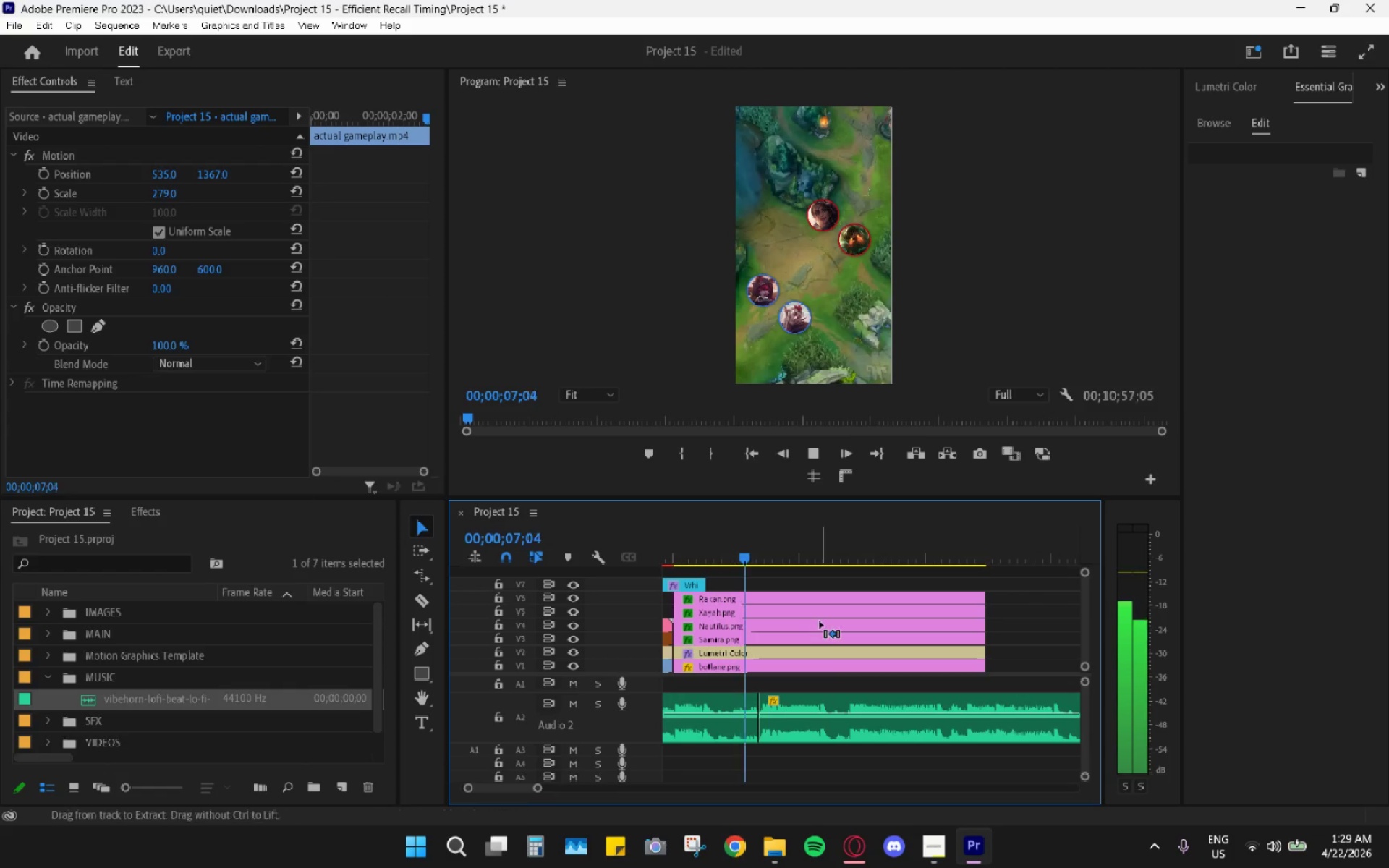 
key(Control+Z)
 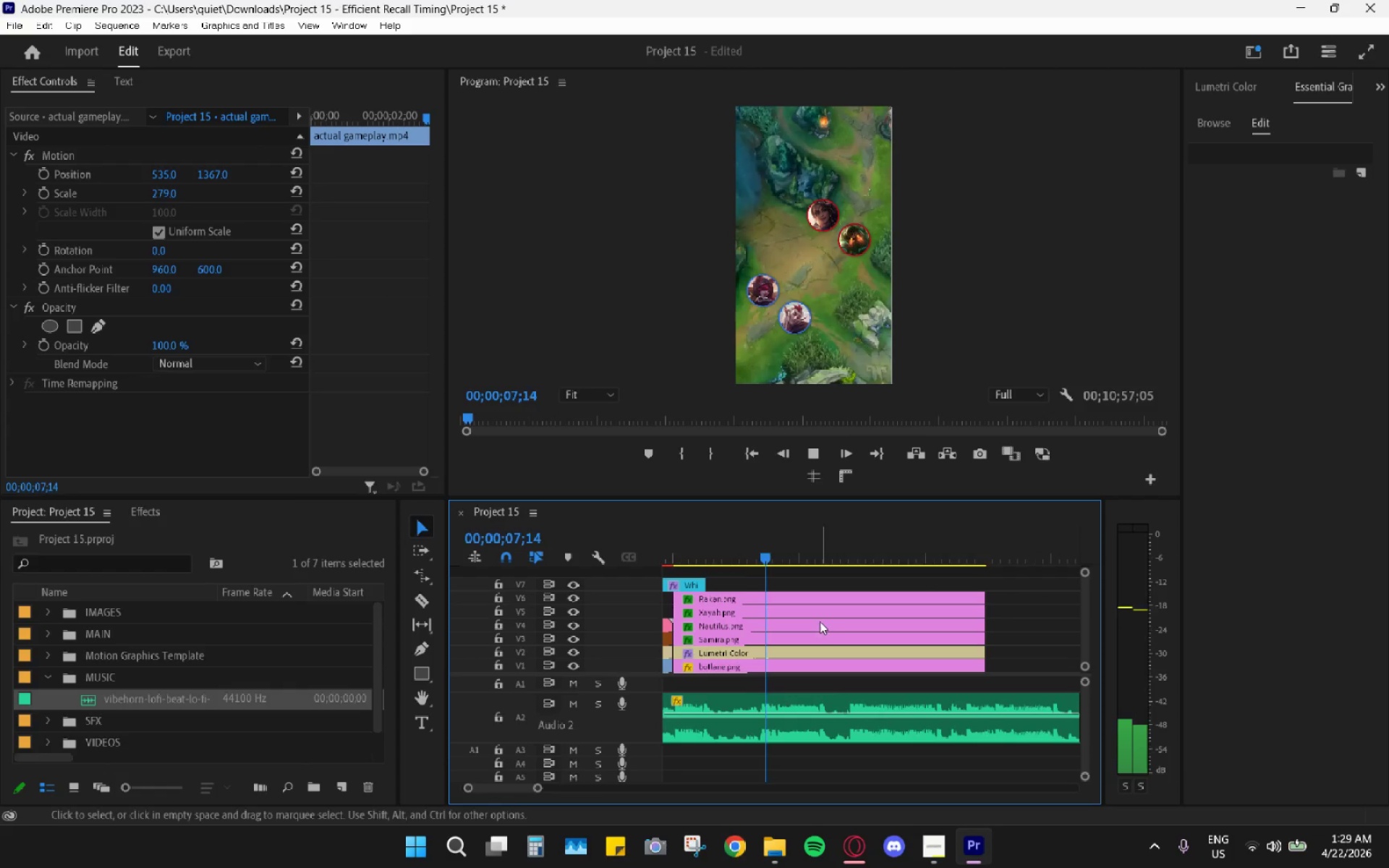 
hold_key(key=AltLeft, duration=0.84)
scroll: coordinate [841, 735], scroll_direction: down, amount: 7.0
 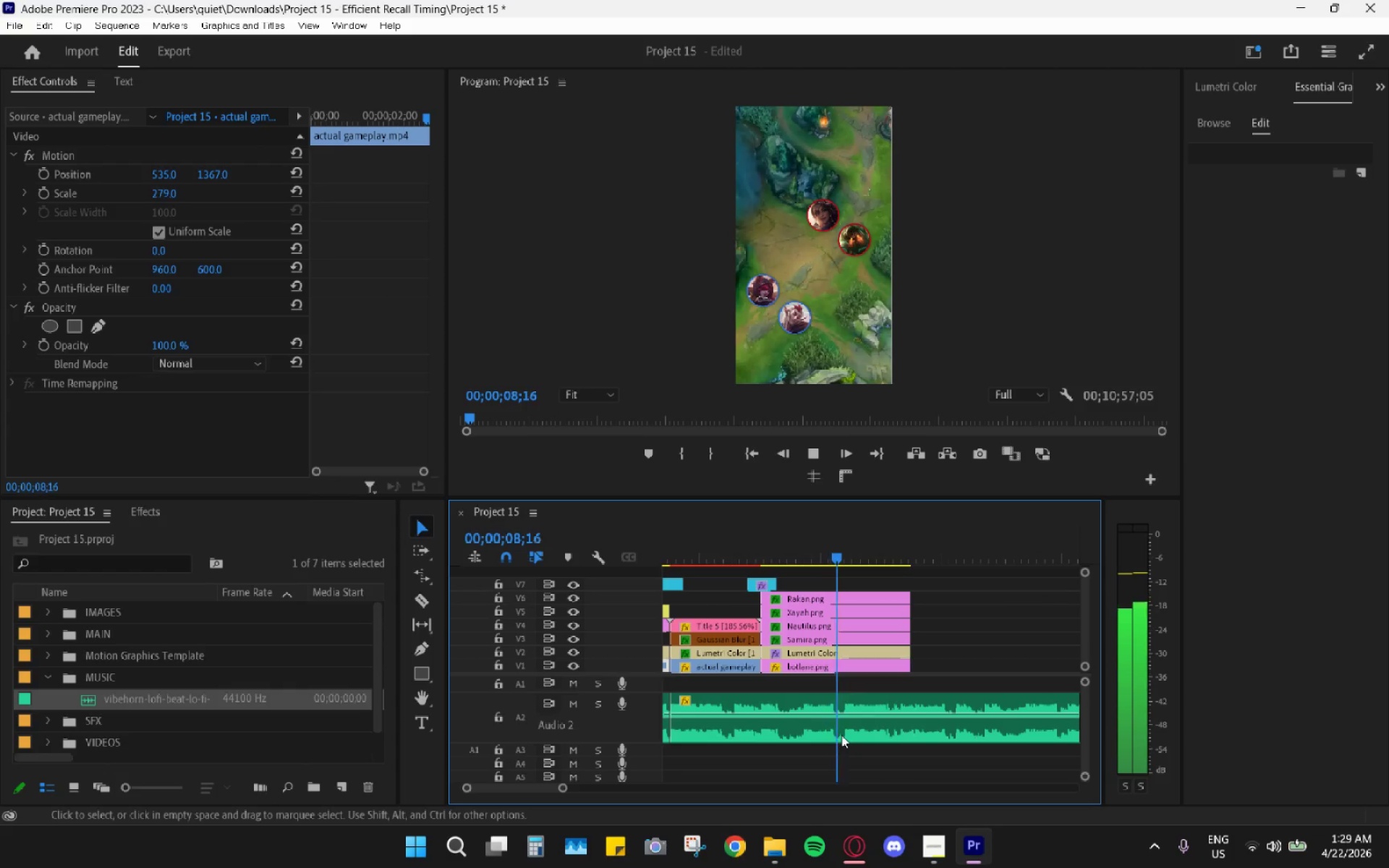 
scroll: coordinate [841, 735], scroll_direction: up, amount: 2.0
 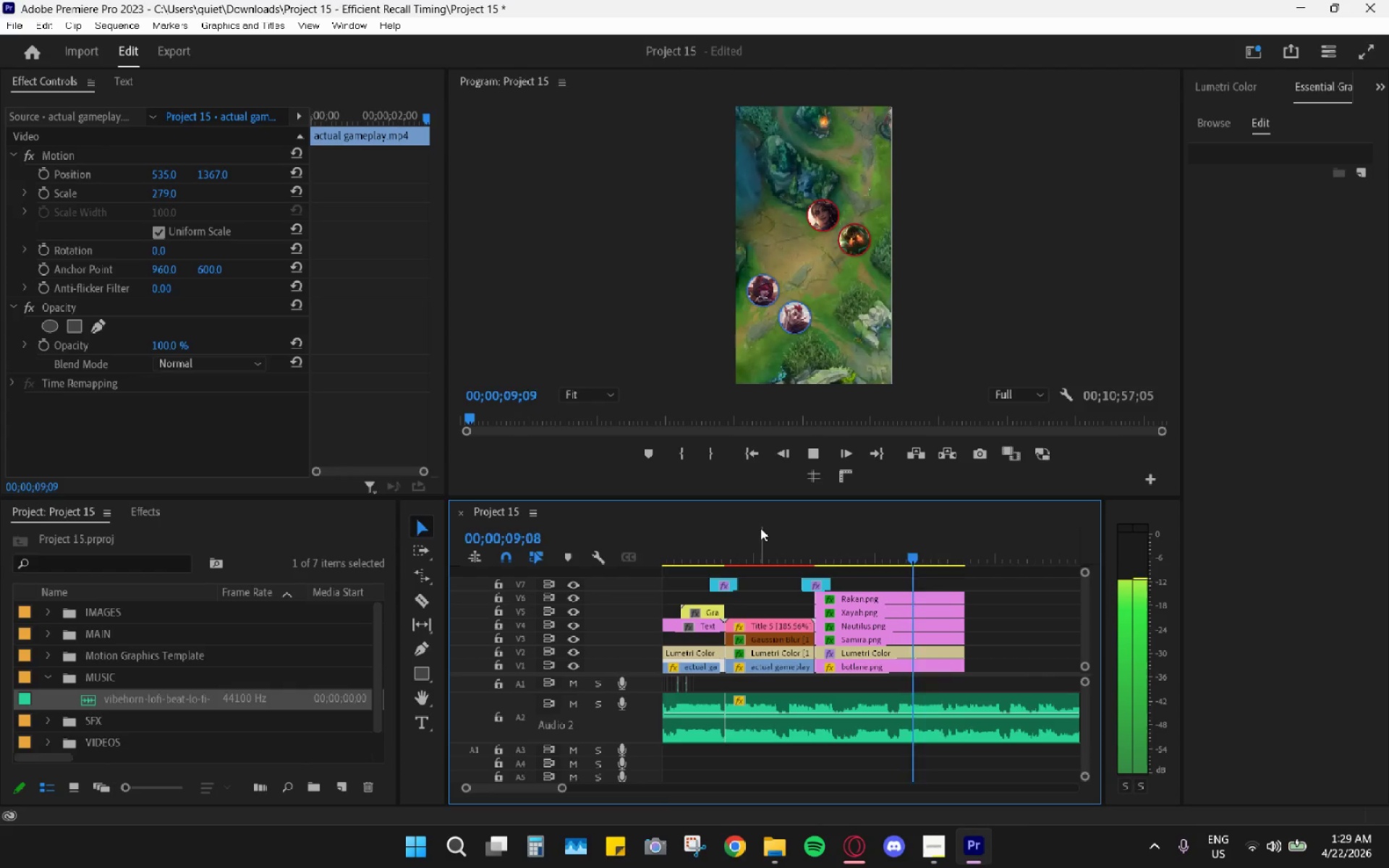 
left_click_drag(start_coordinate=[760, 528], to_coordinate=[600, 549])
 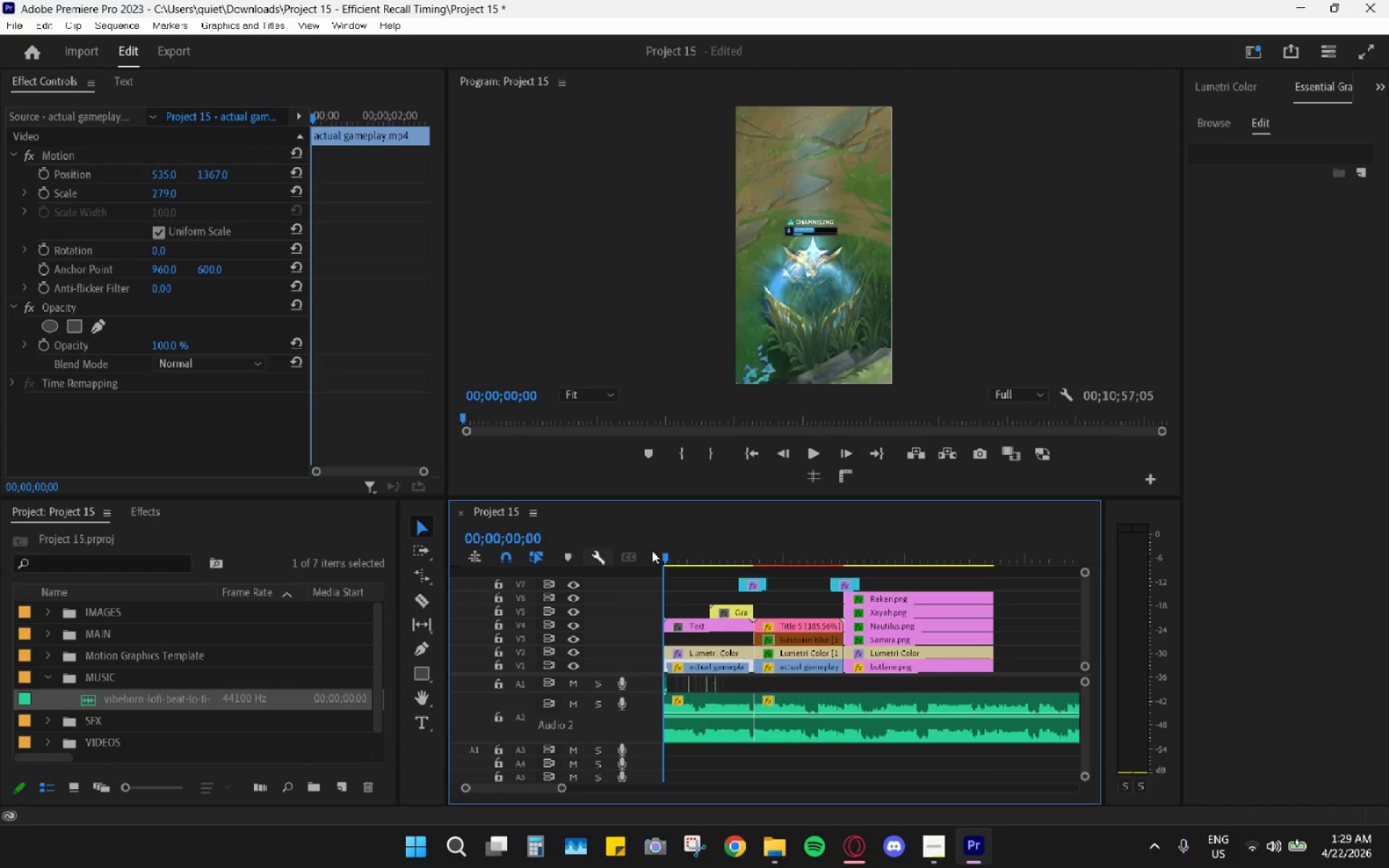 
key(Space)
 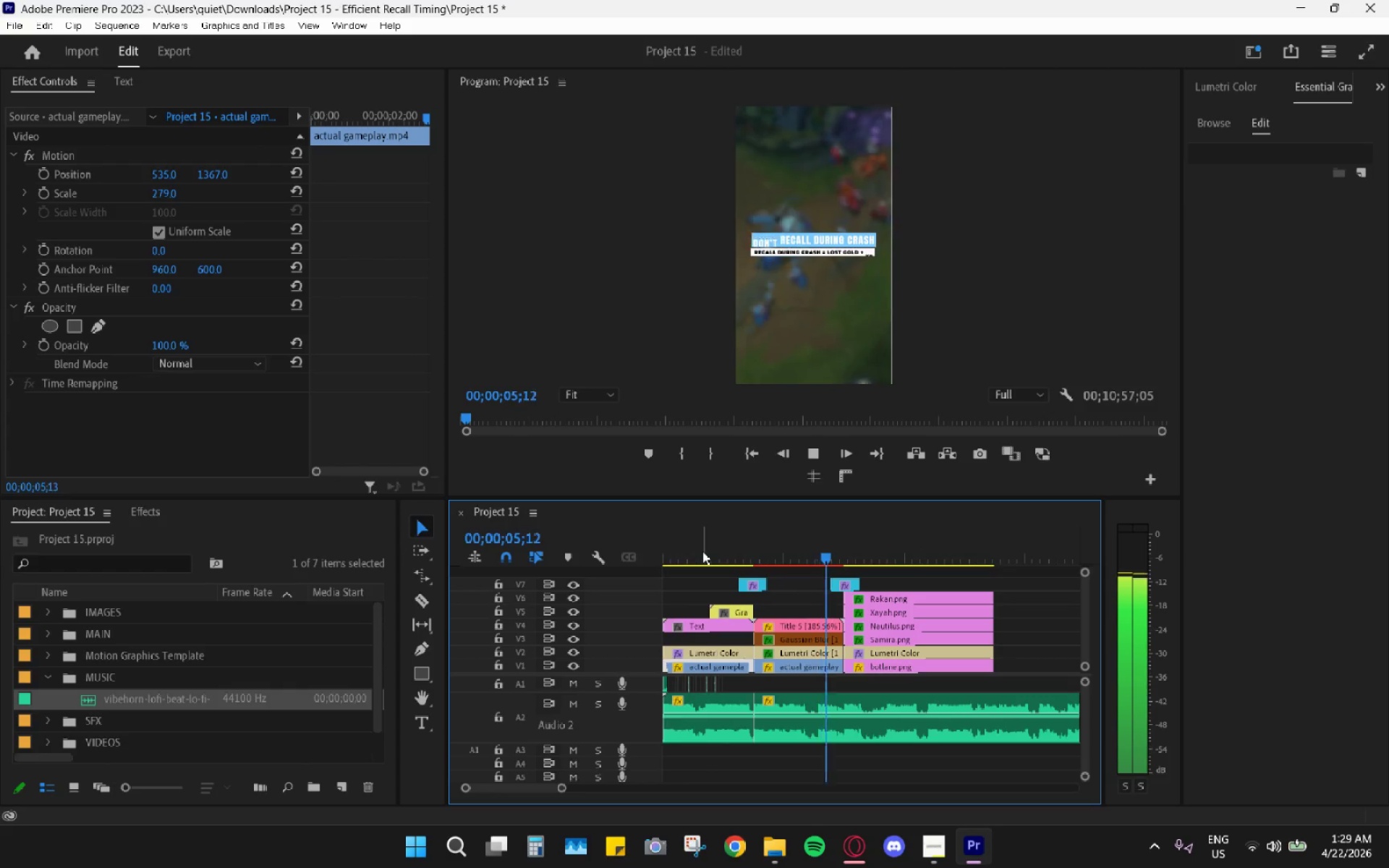 
wait(10.56)
 